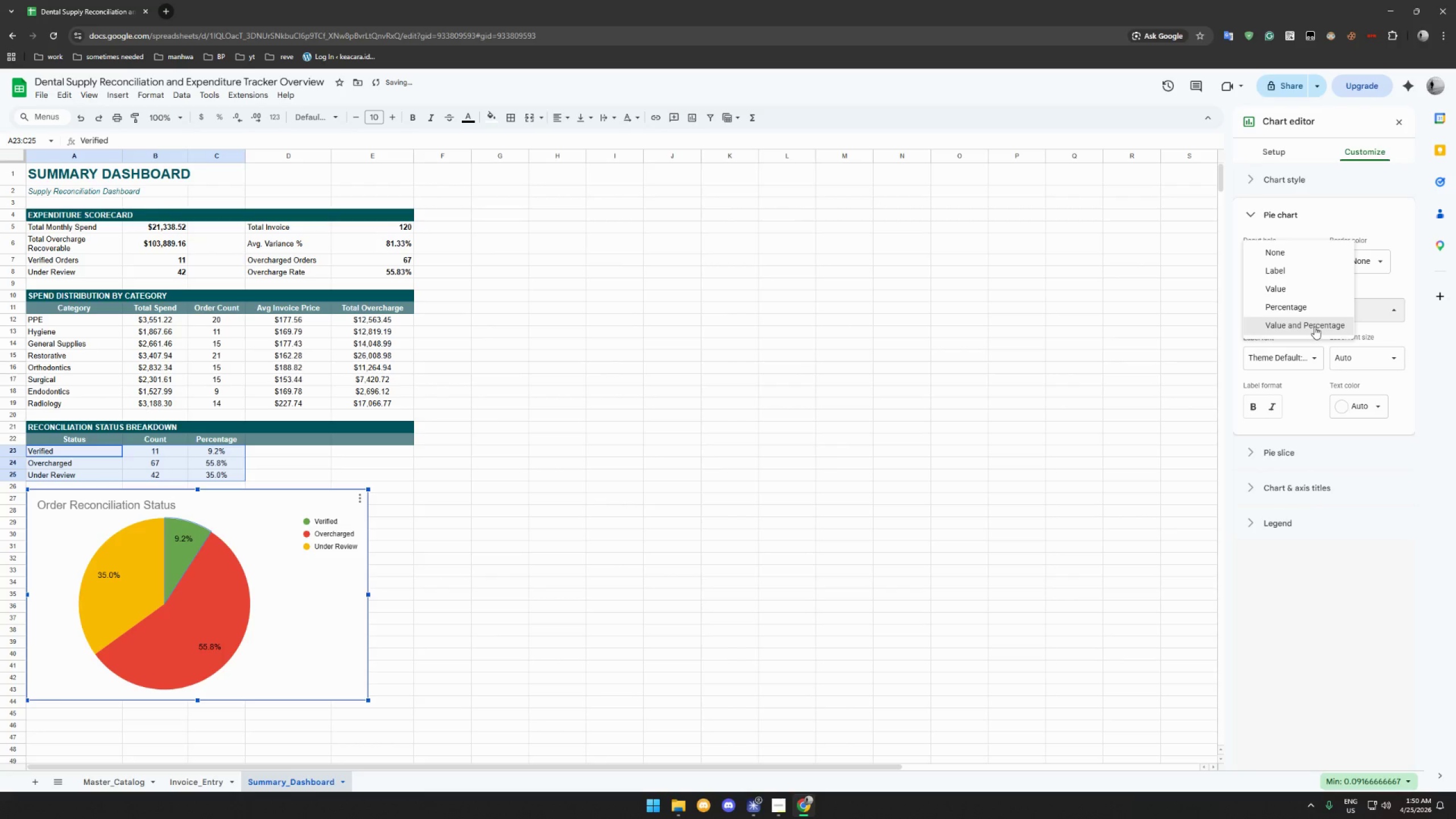 
left_click([1314, 326])
 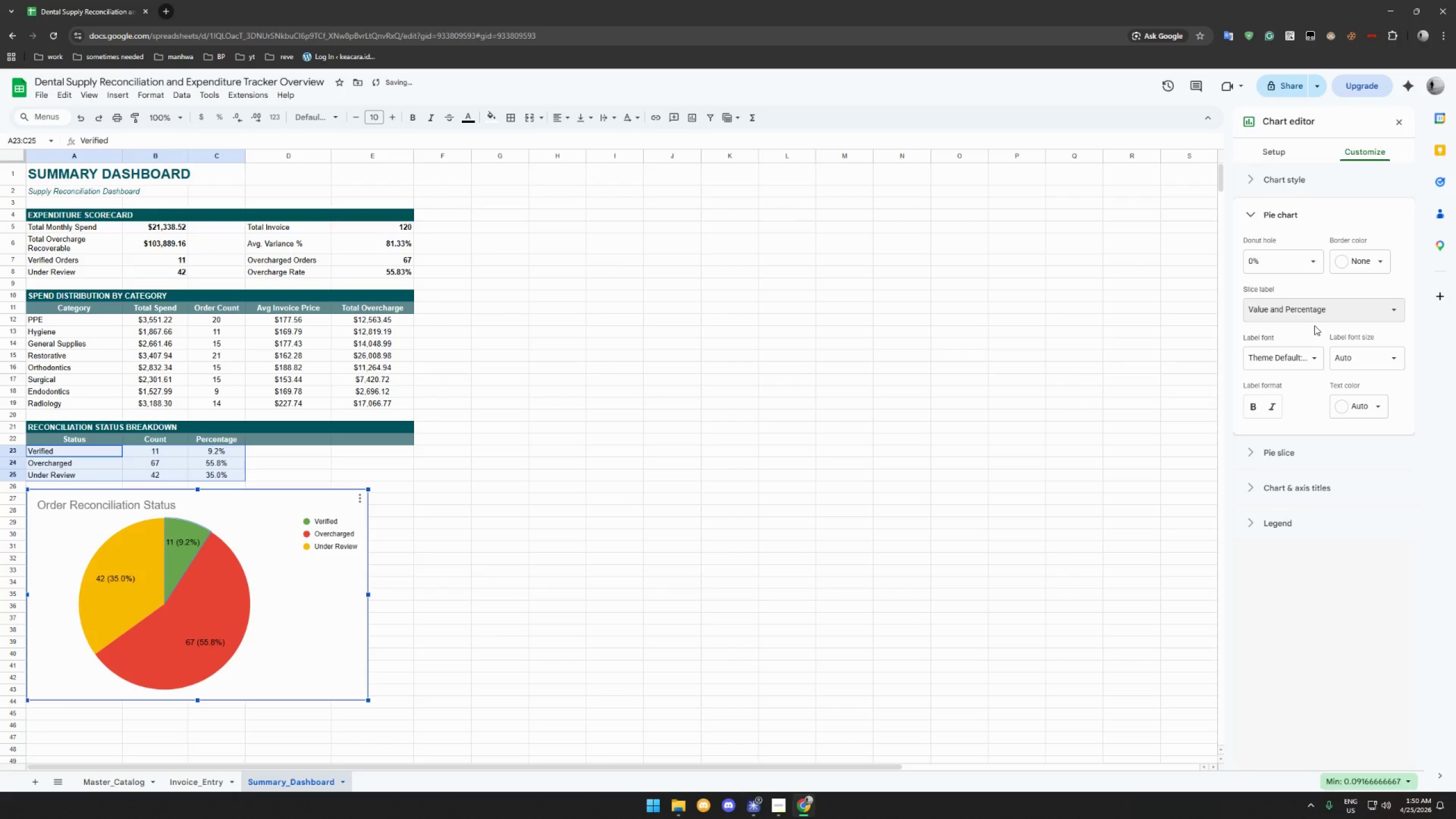 
left_click([1352, 349])
 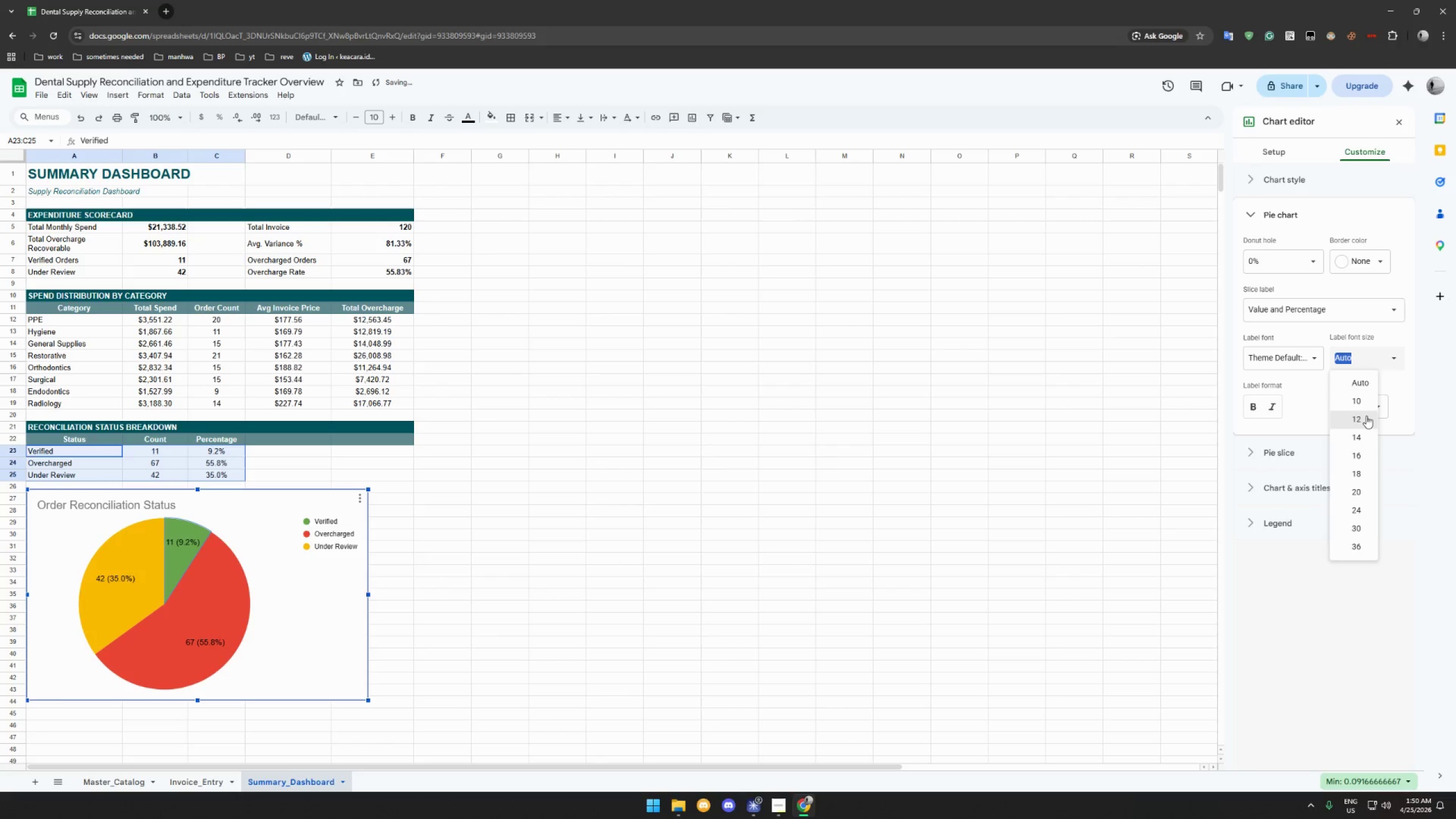 
left_click([1364, 415])
 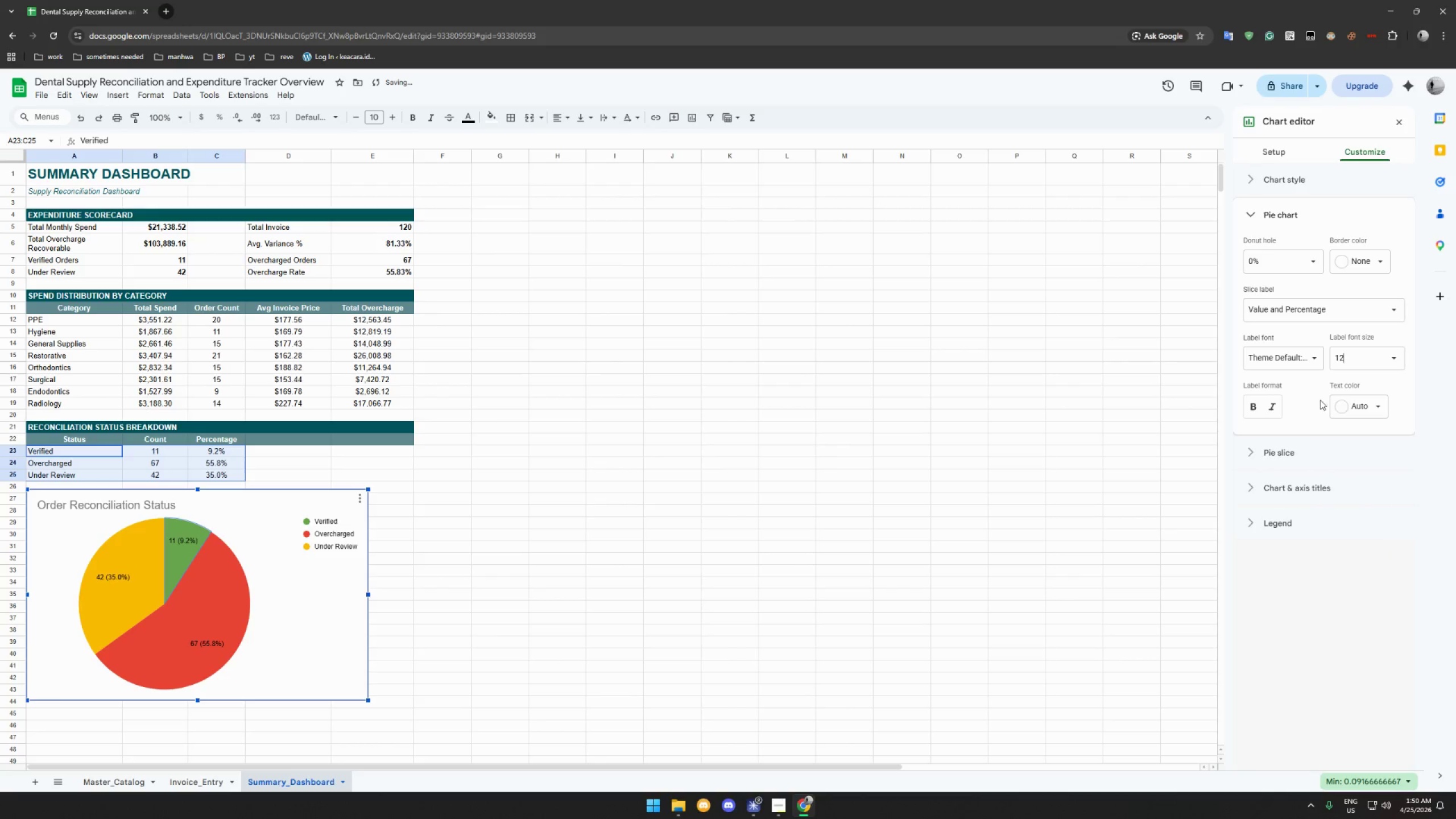 
left_click([1373, 403])
 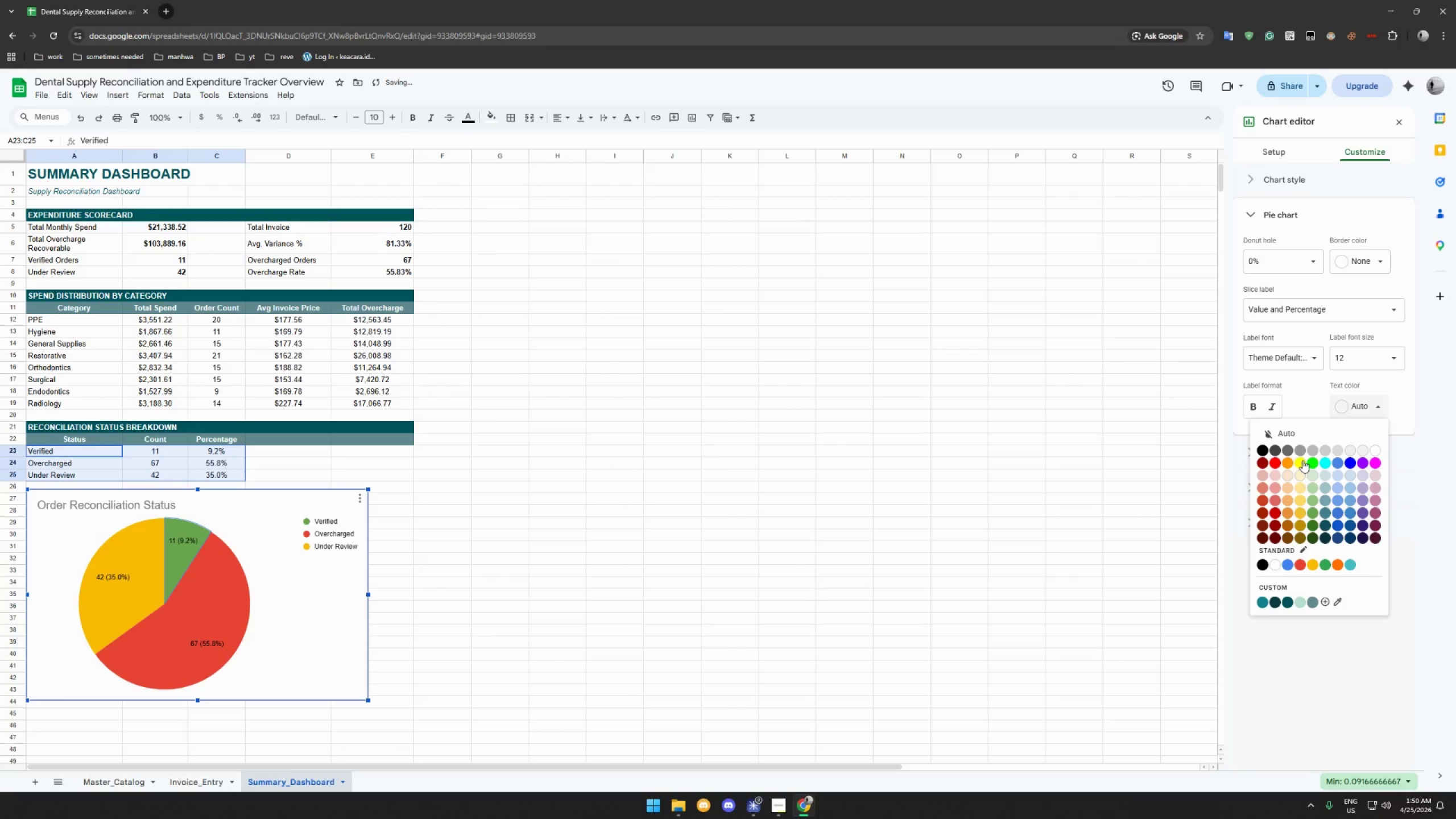 
left_click([1375, 452])
 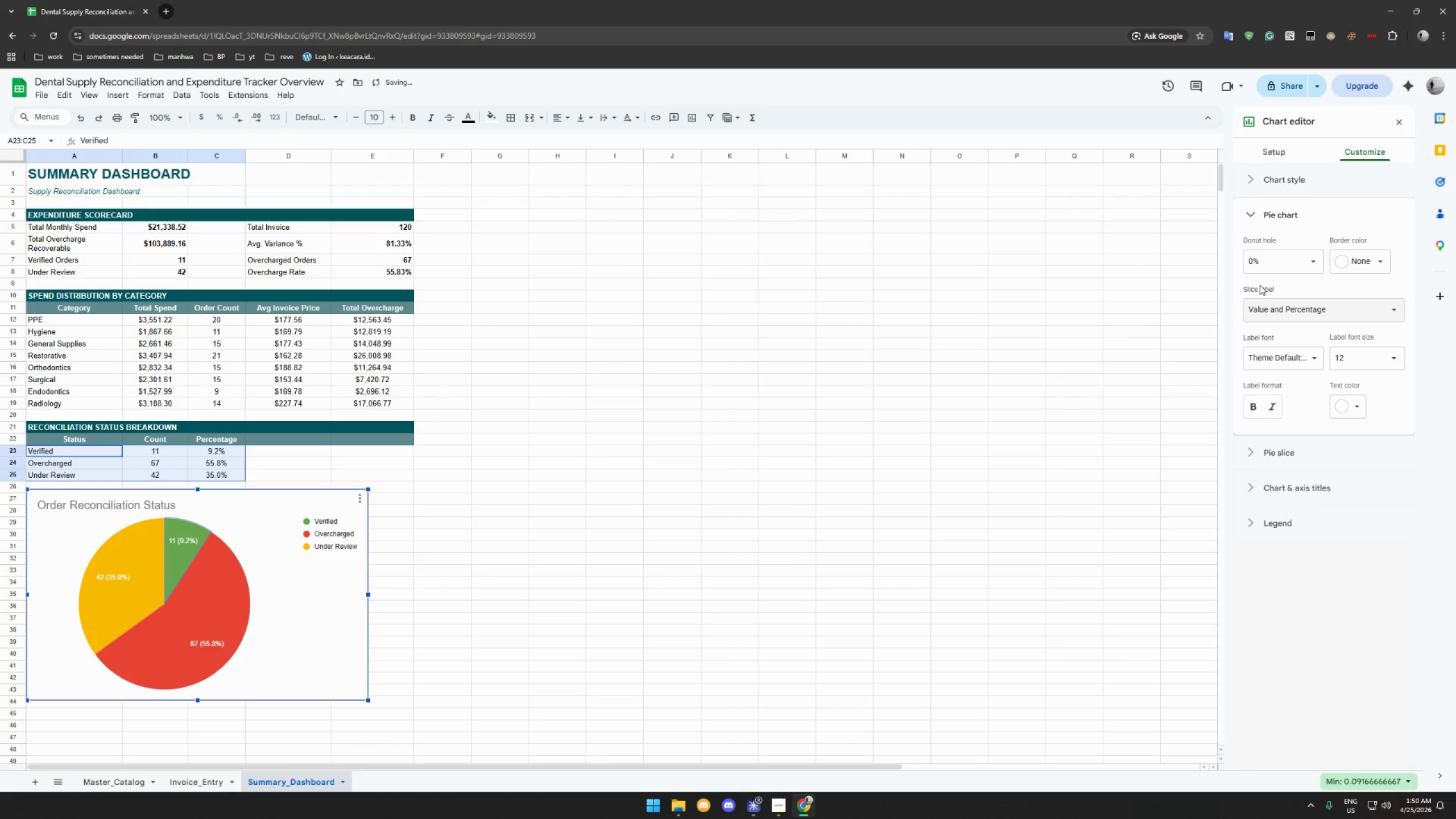 
wait(5.11)
 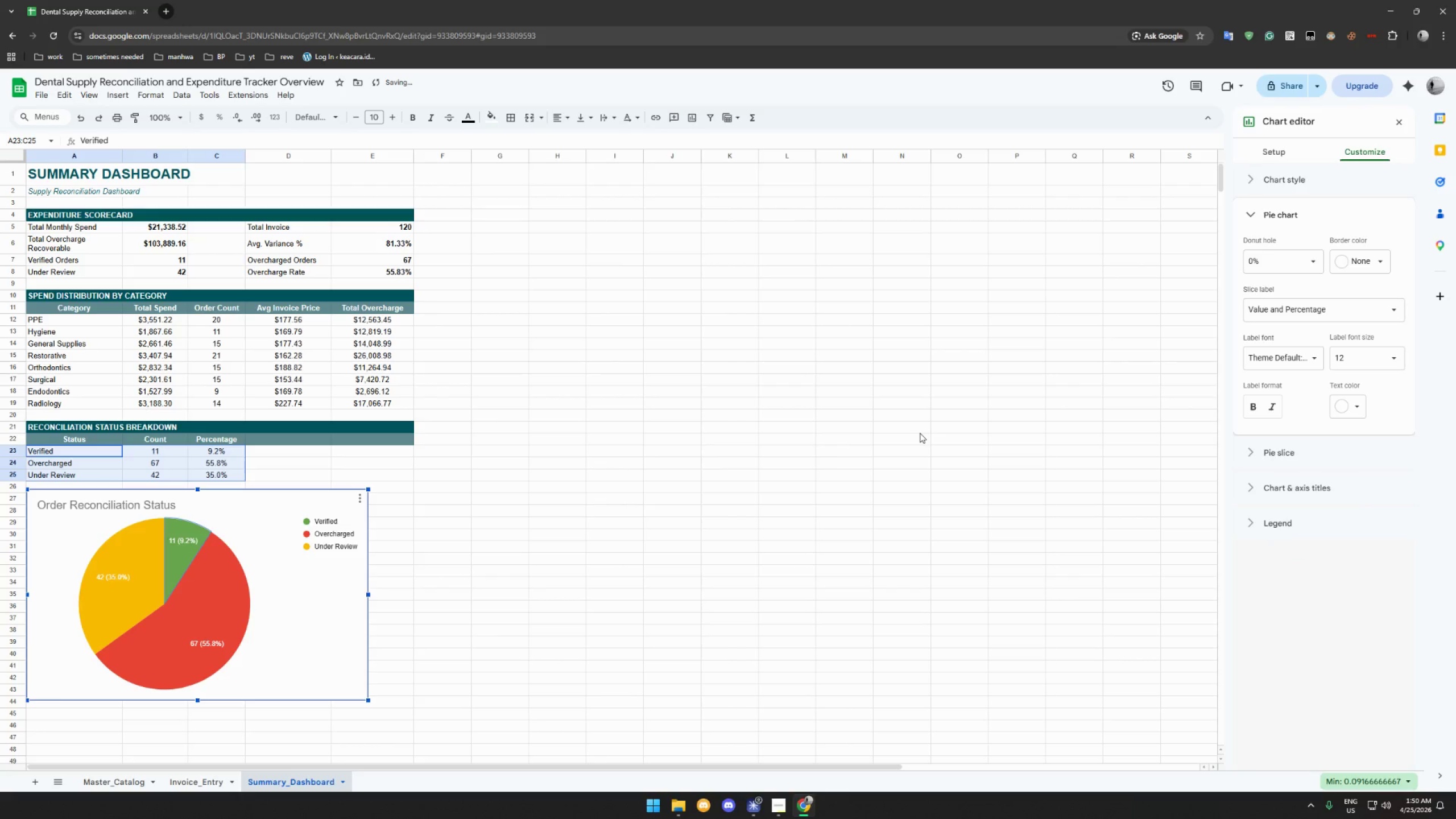 
left_click([1315, 262])
 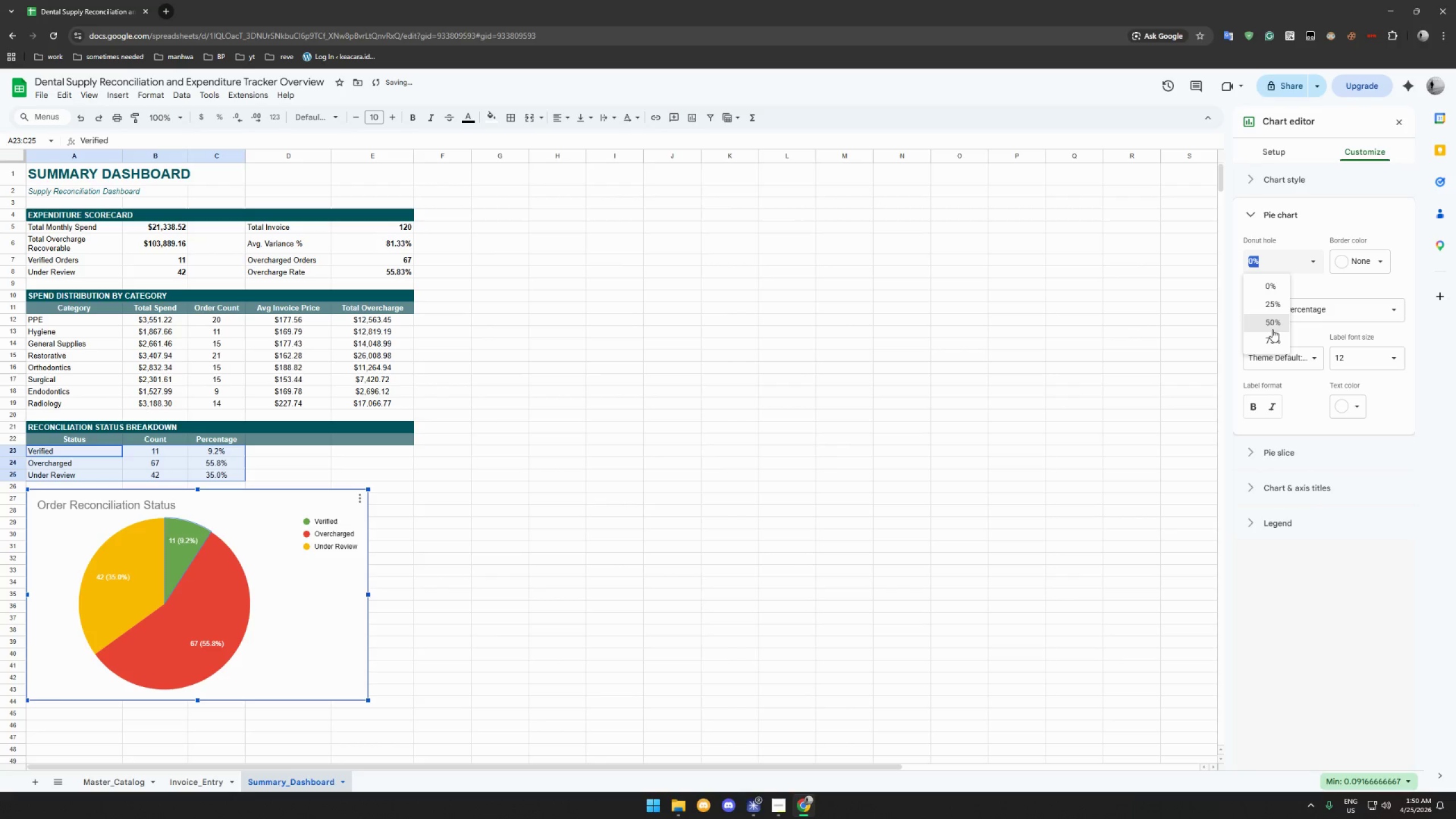 
left_click([1272, 340])
 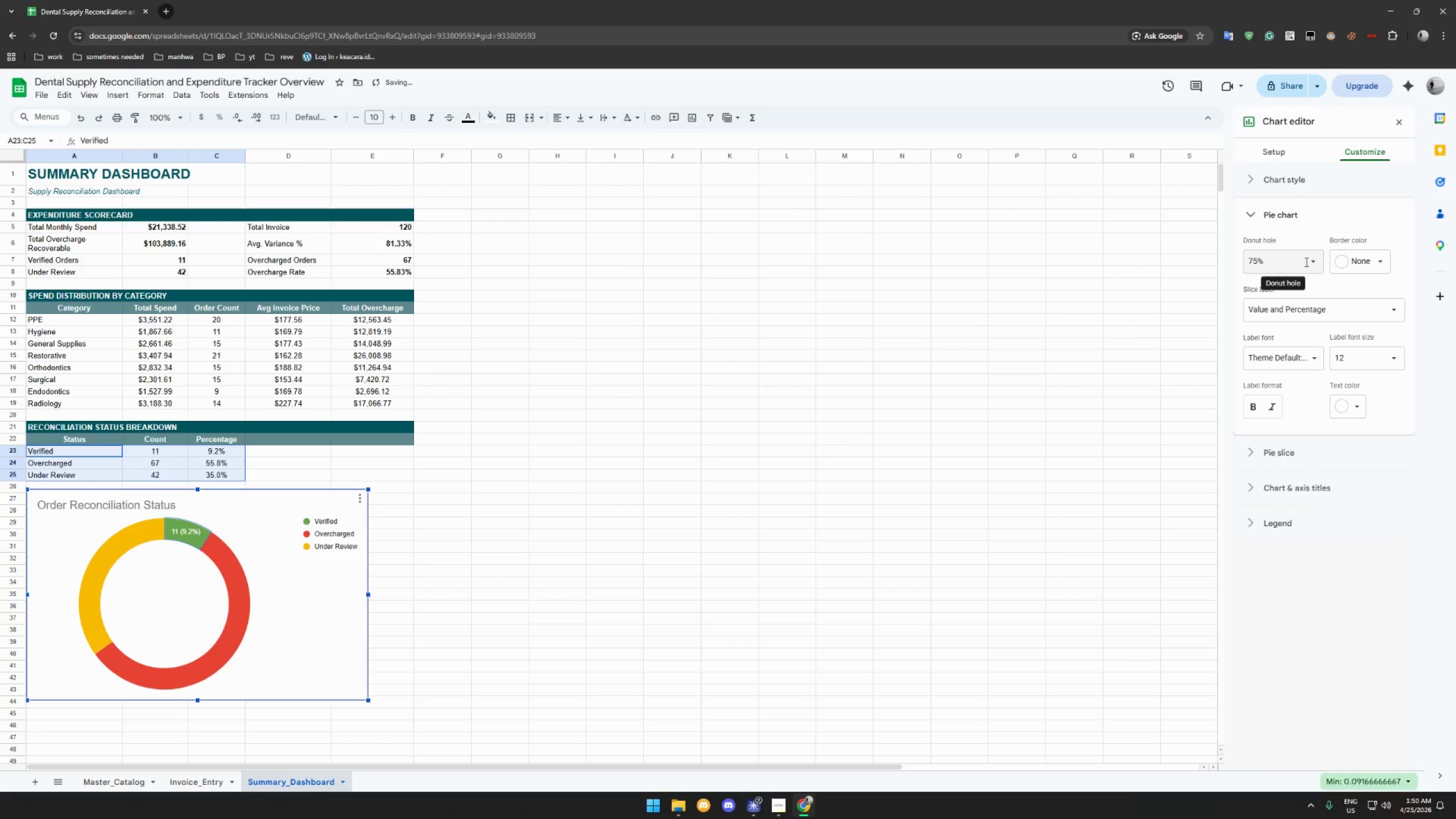 
double_click([1318, 262])
 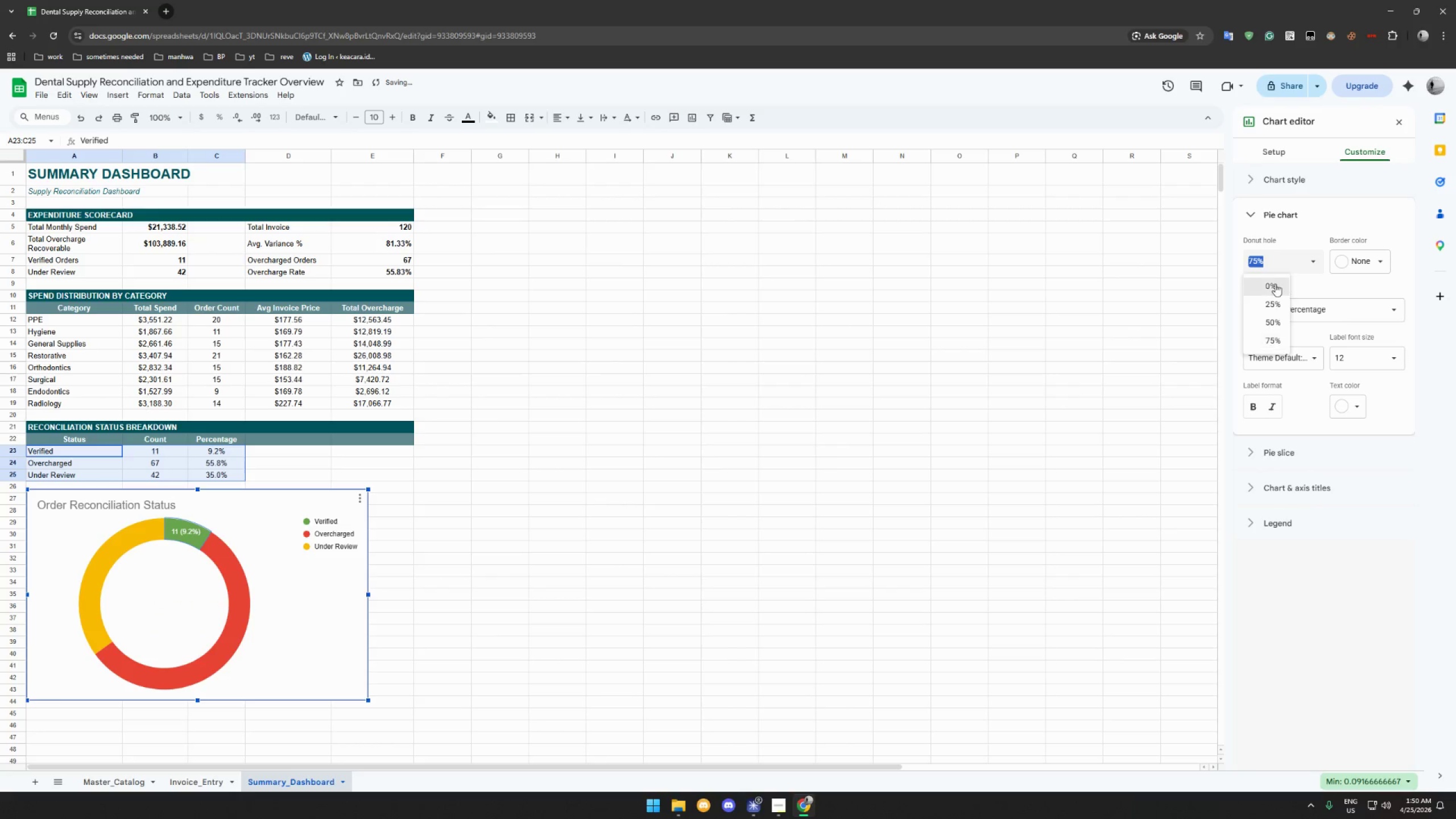 
left_click([1275, 284])
 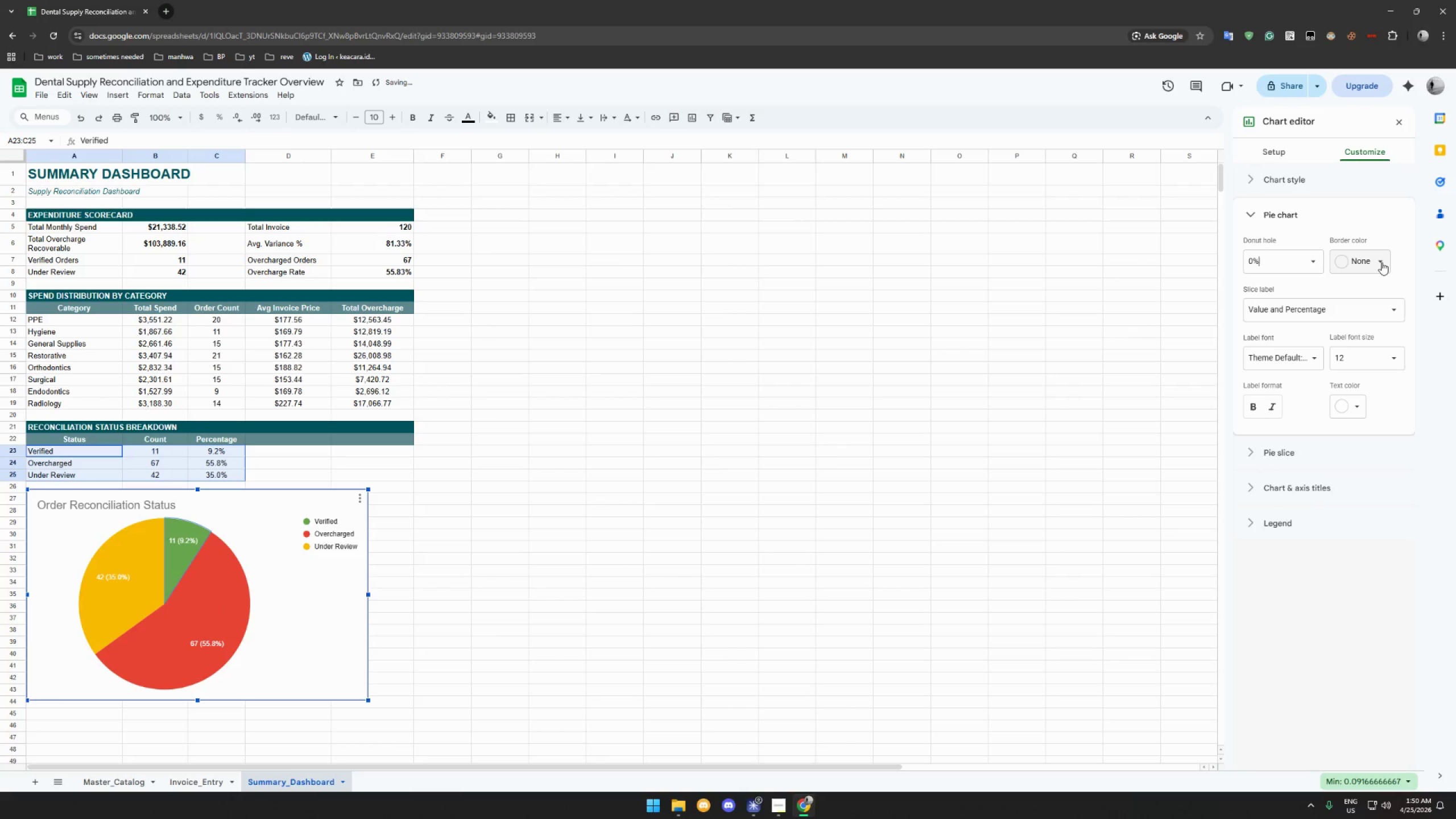 
left_click([1381, 262])
 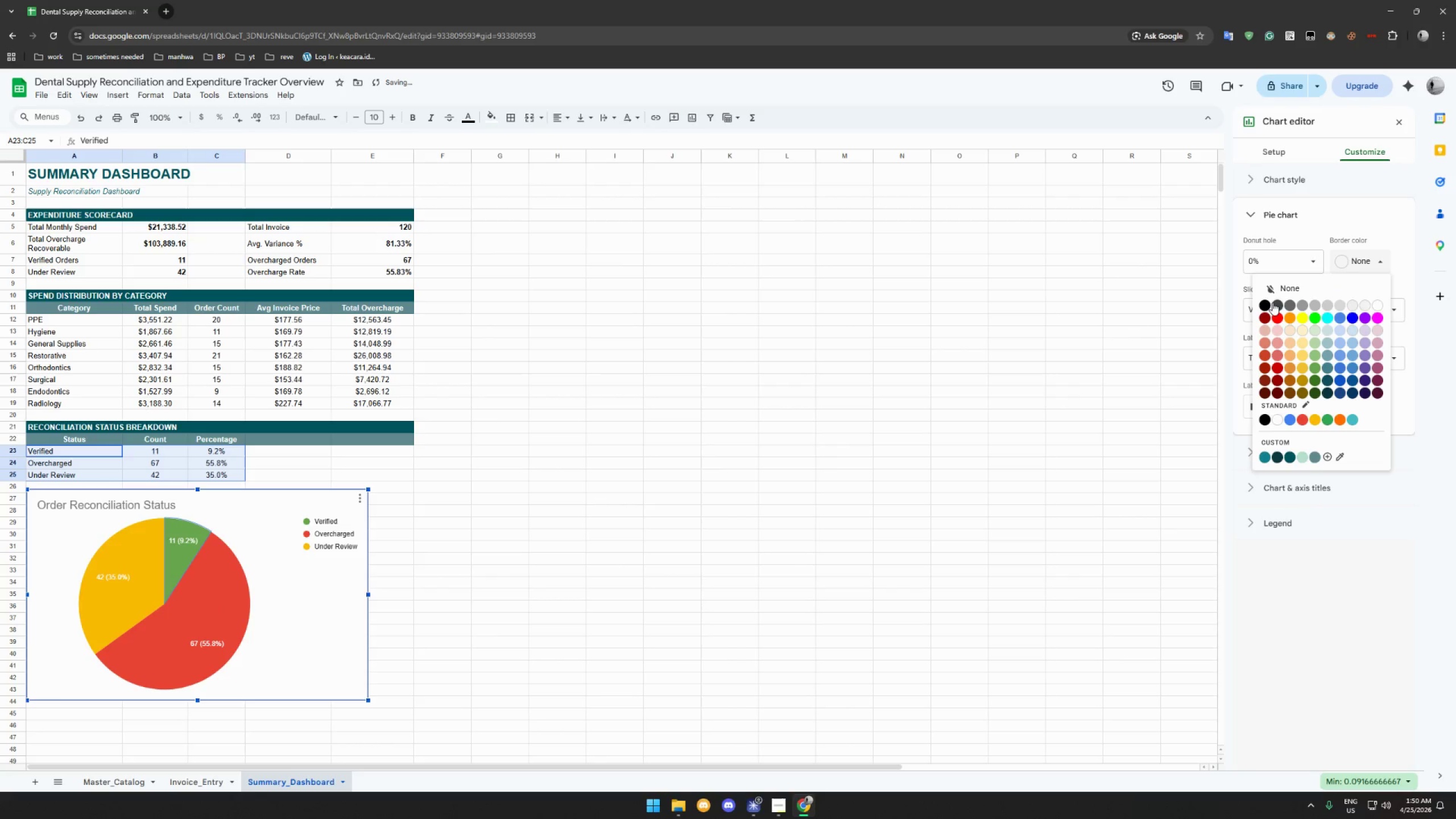 
left_click([1265, 303])
 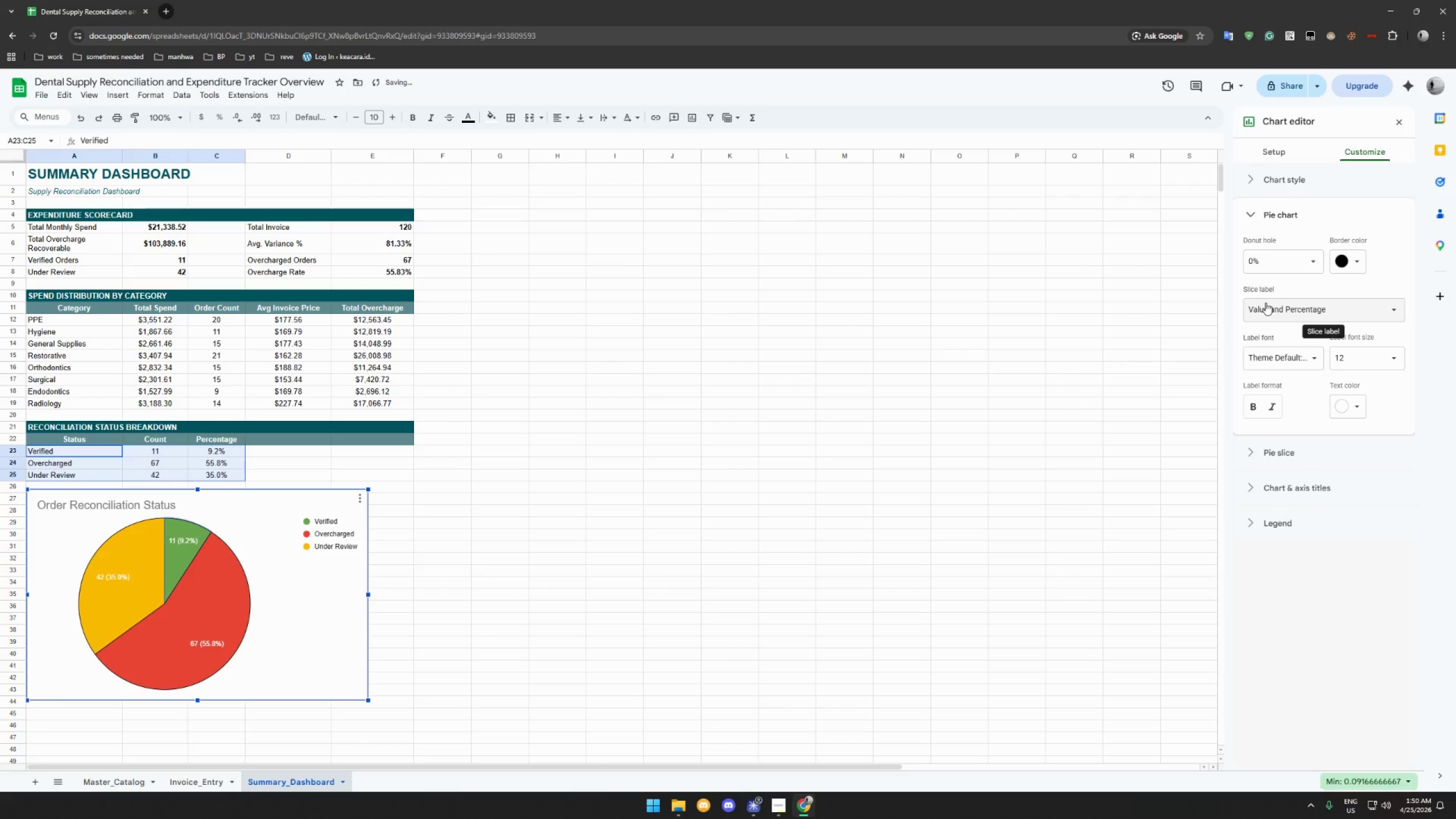 
left_click([1357, 267])
 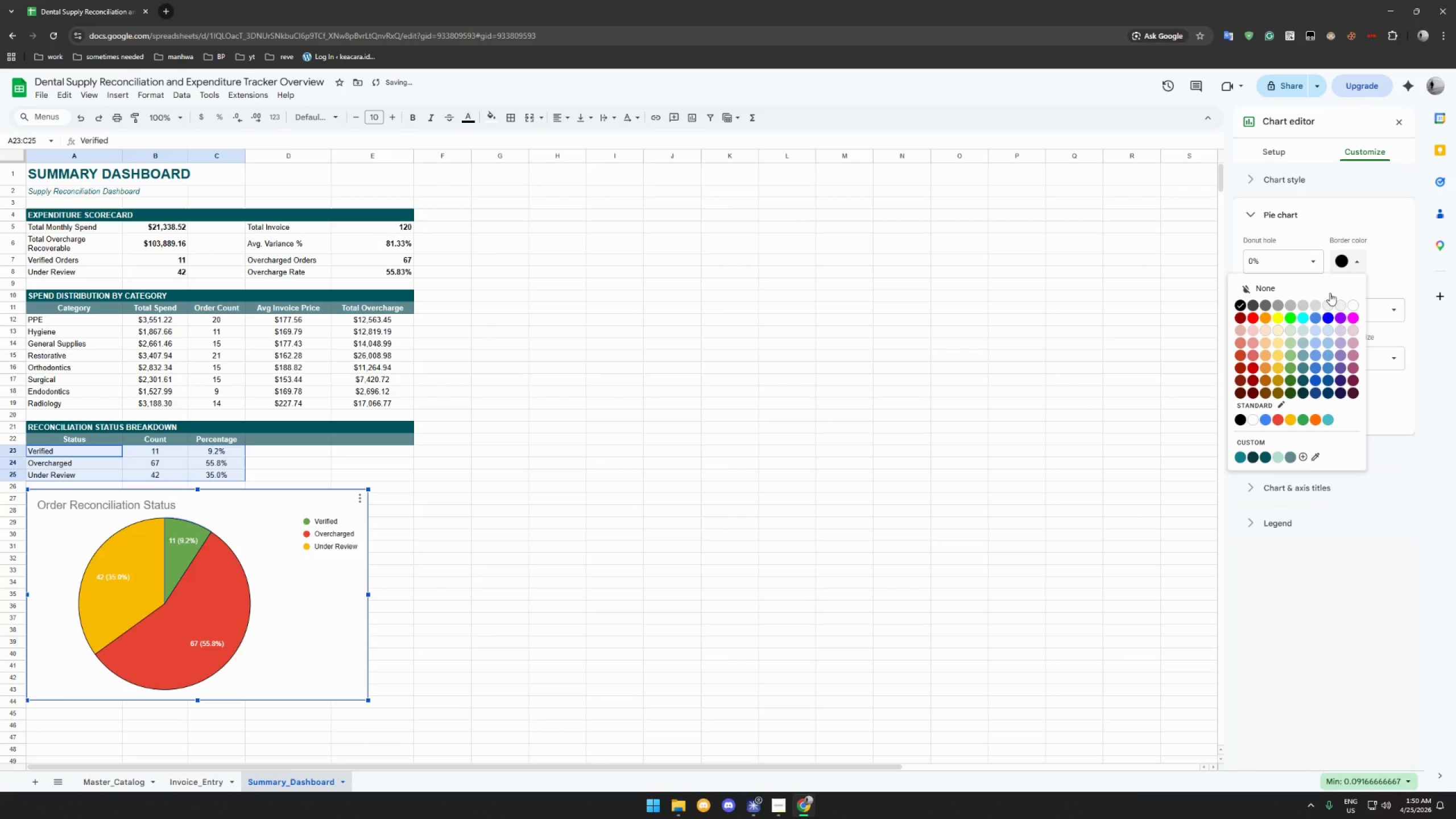 
left_click([1261, 283])
 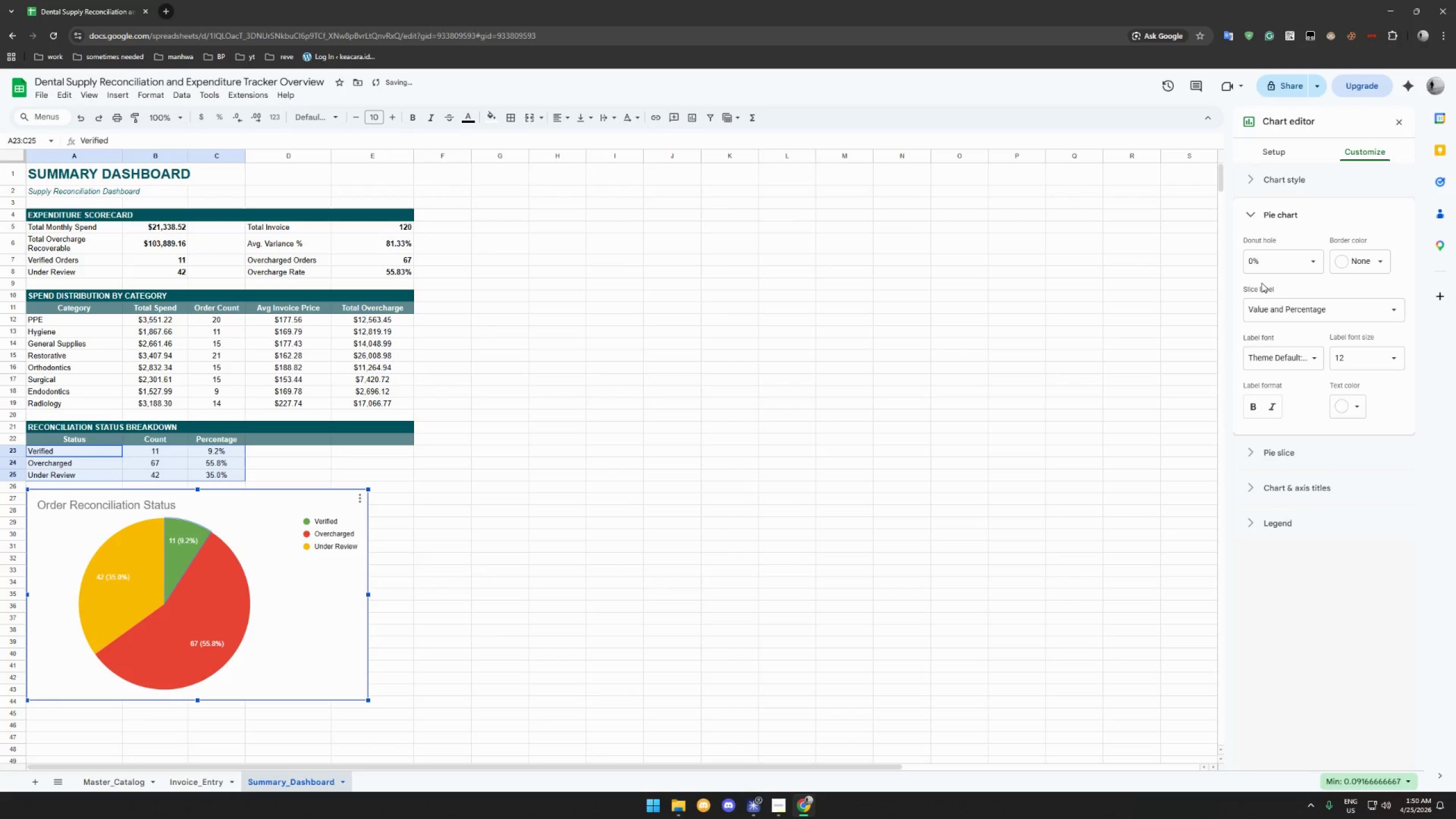 
wait(12.66)
 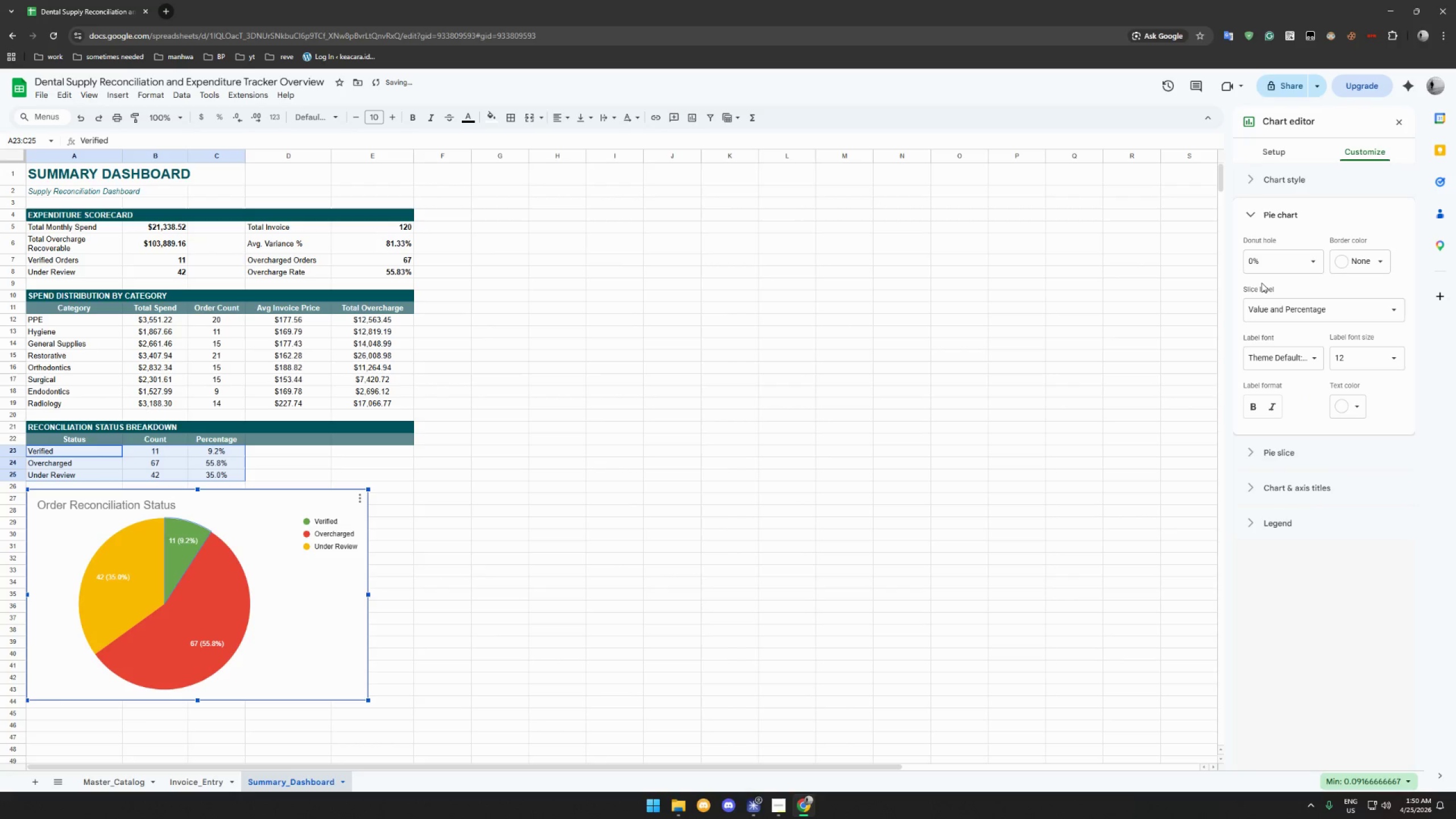 
left_click_drag(start_coordinate=[369, 701], to_coordinate=[169, 629])
 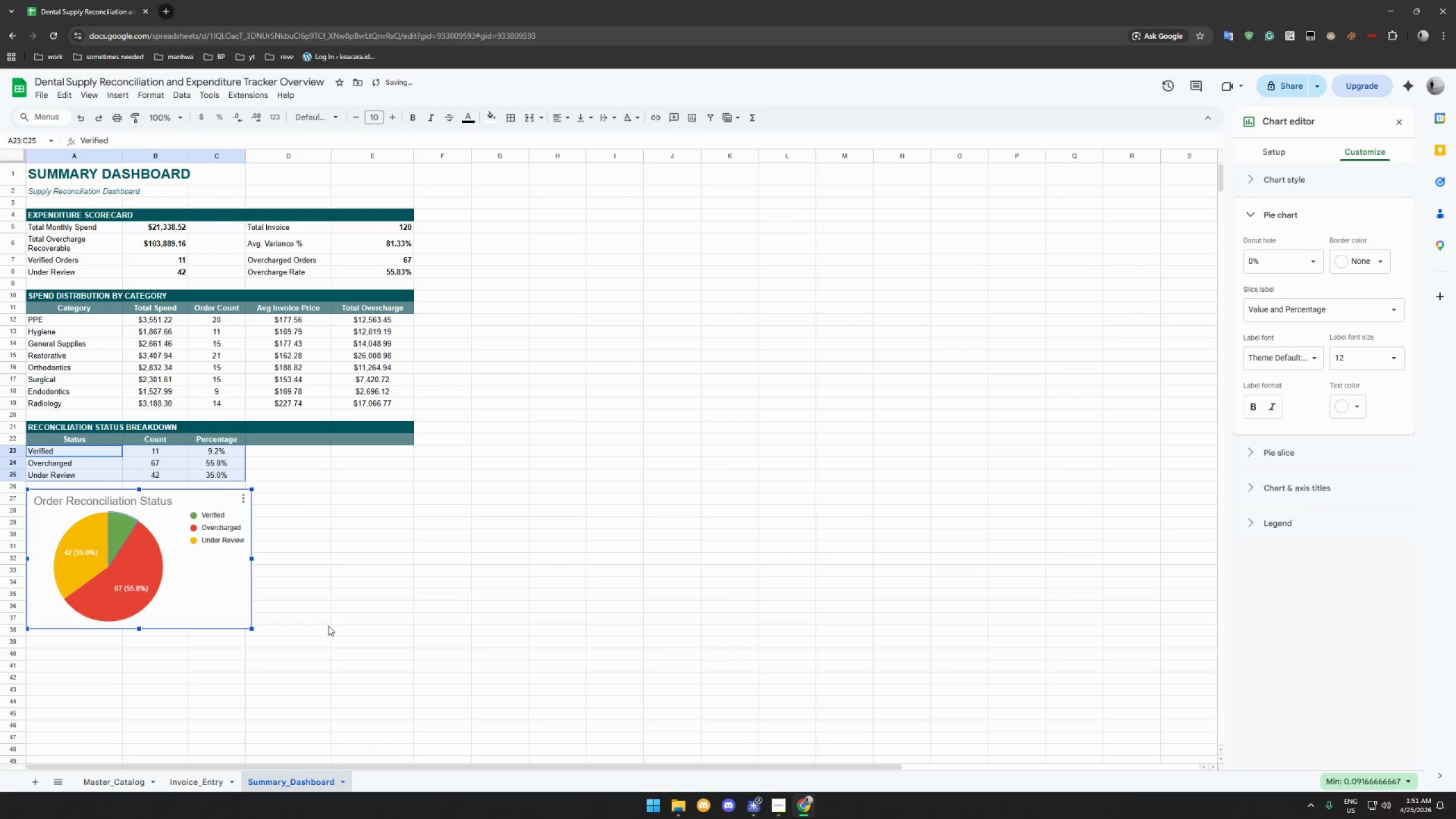 
left_click([328, 626])
 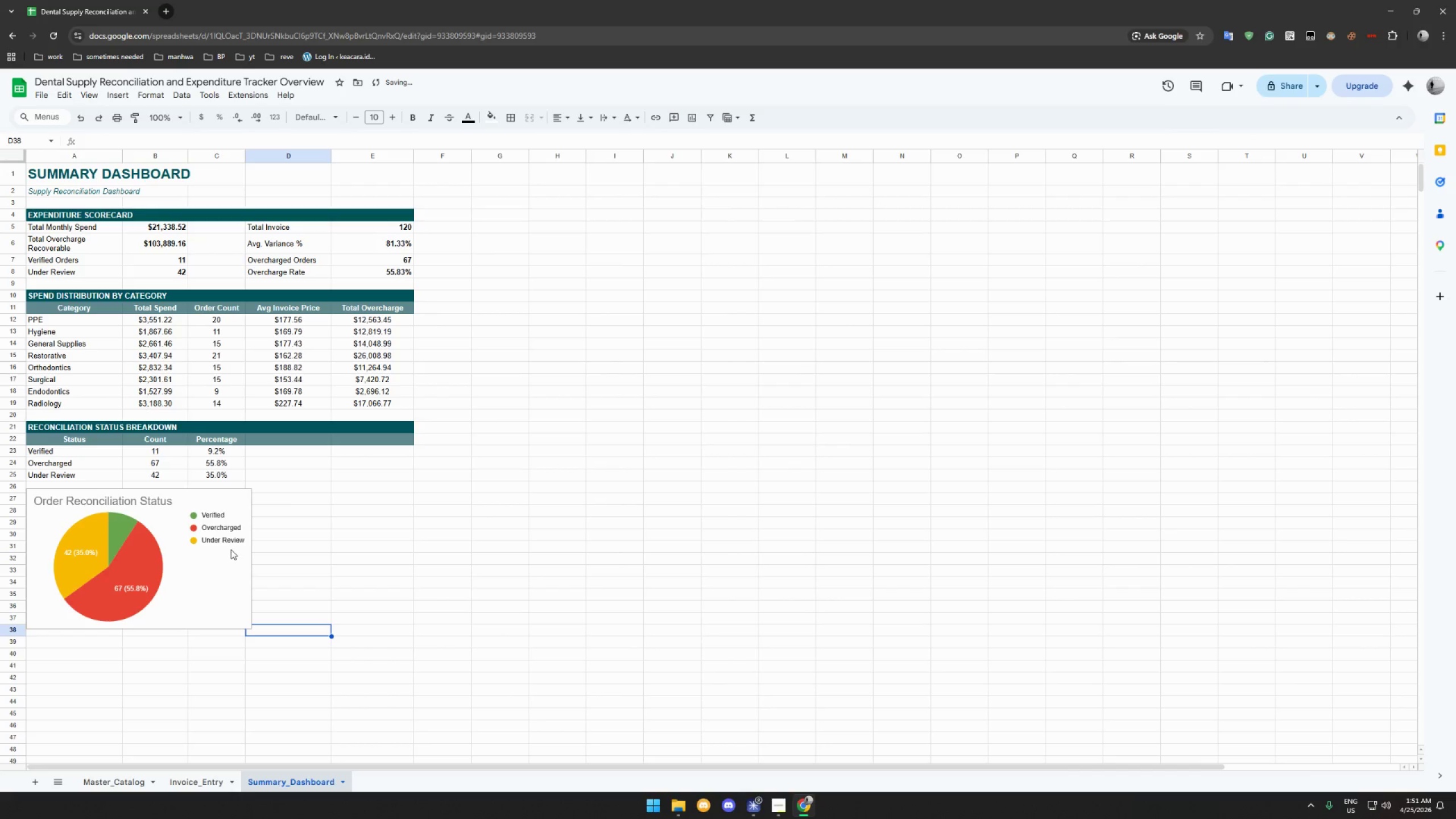 
left_click([231, 549])
 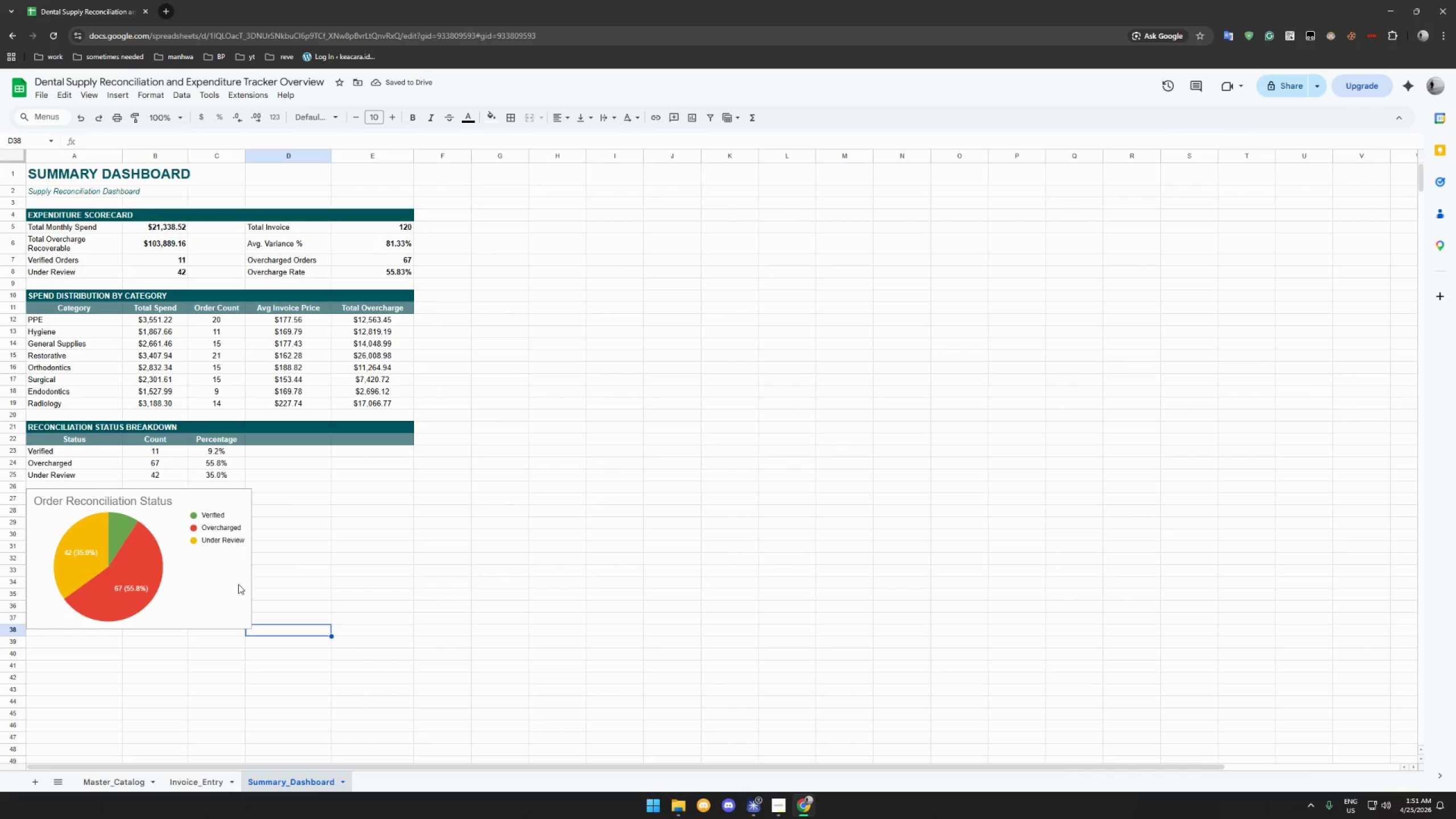 
left_click([235, 587])
 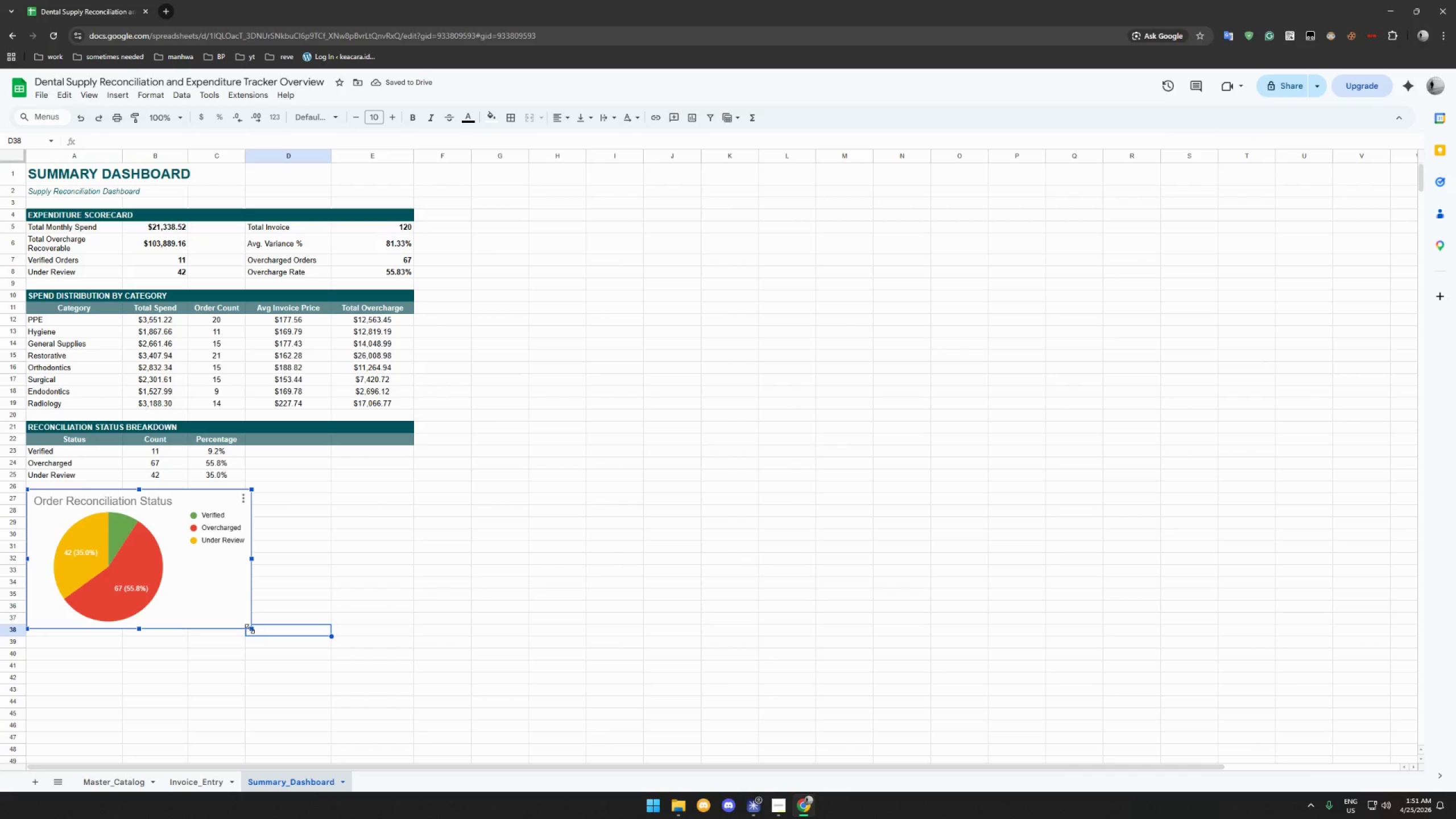 
left_click_drag(start_coordinate=[250, 628], to_coordinate=[230, 619])
 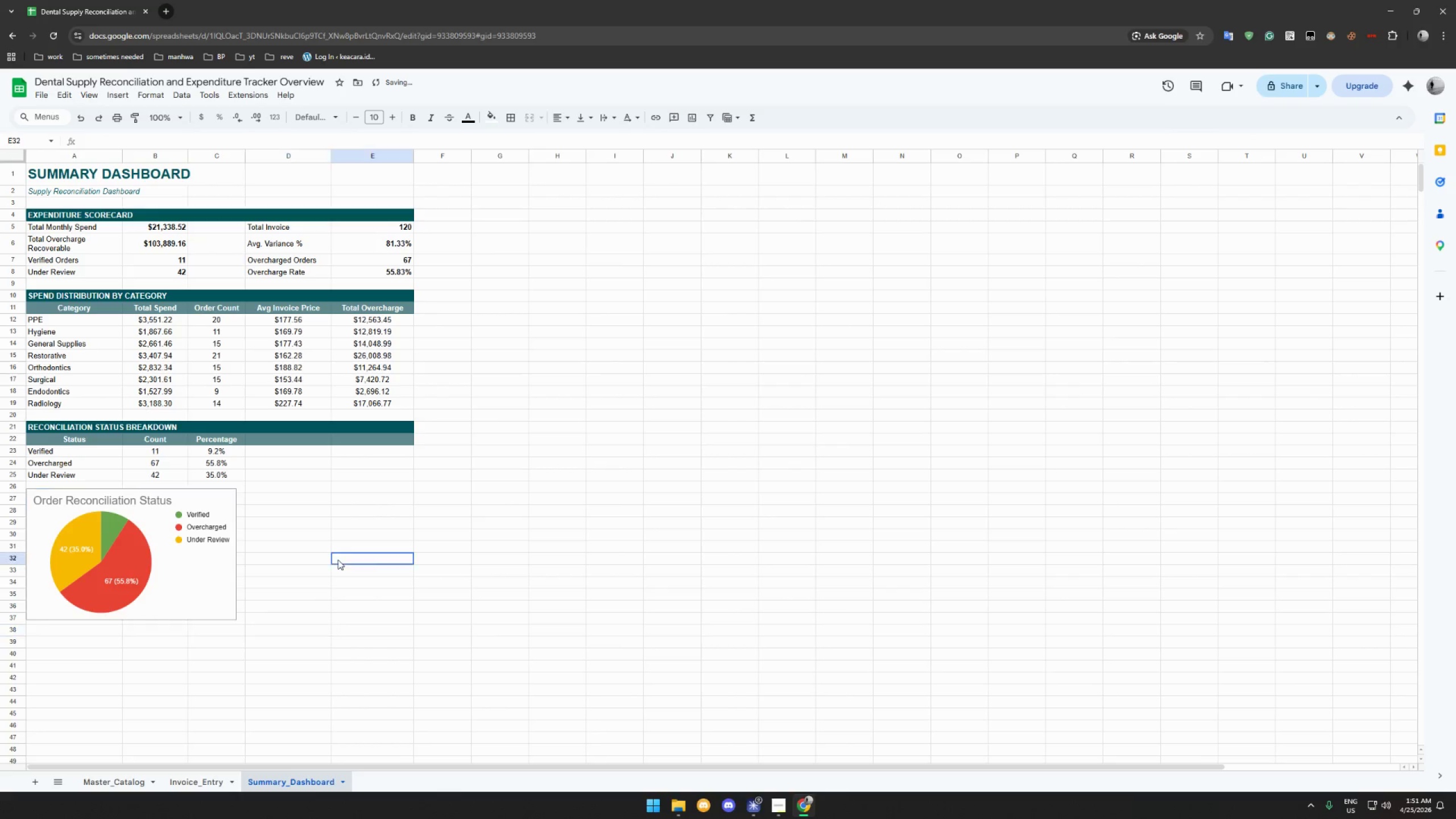 
left_click([338, 560])
 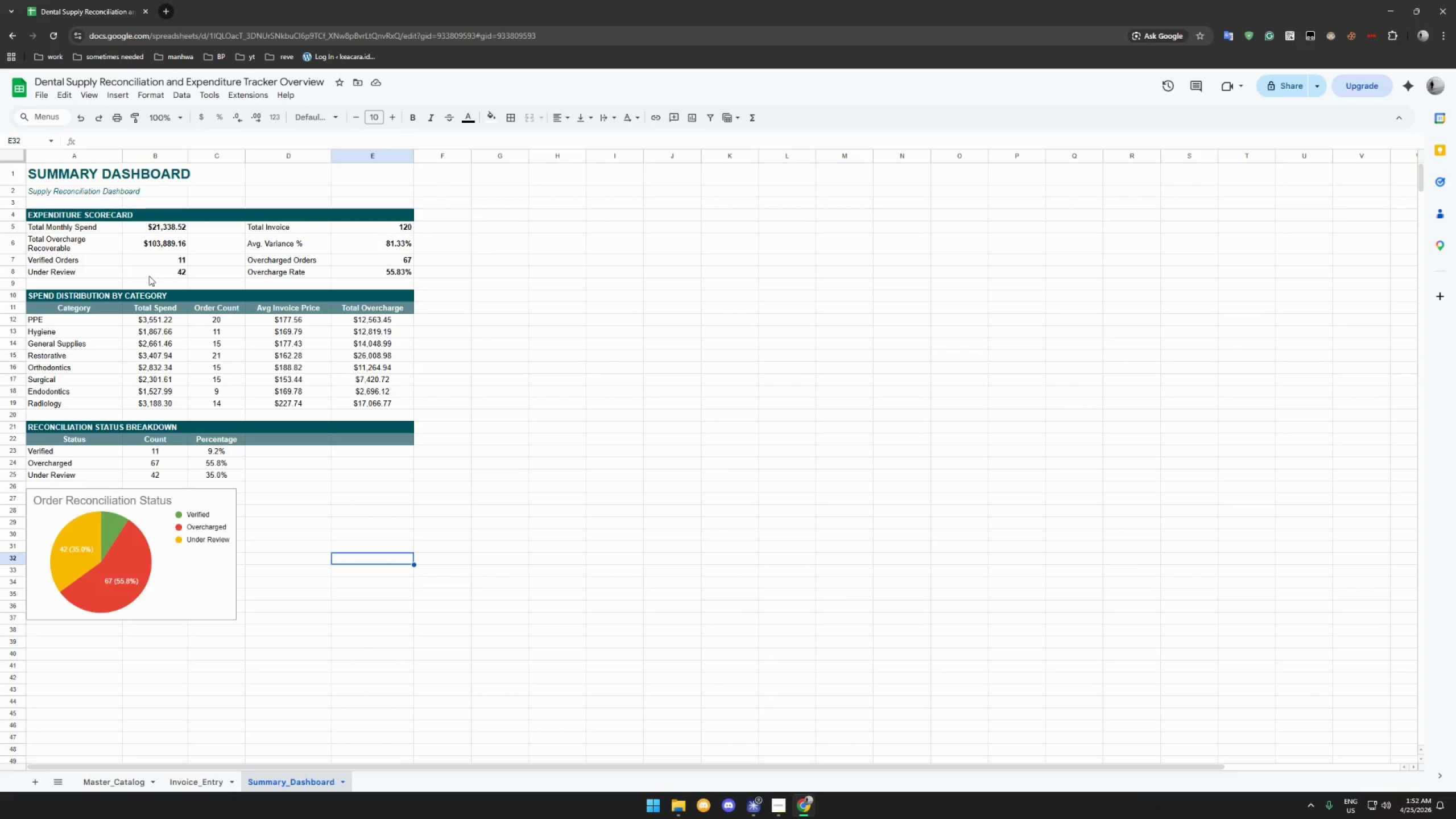 
wait(75.34)
 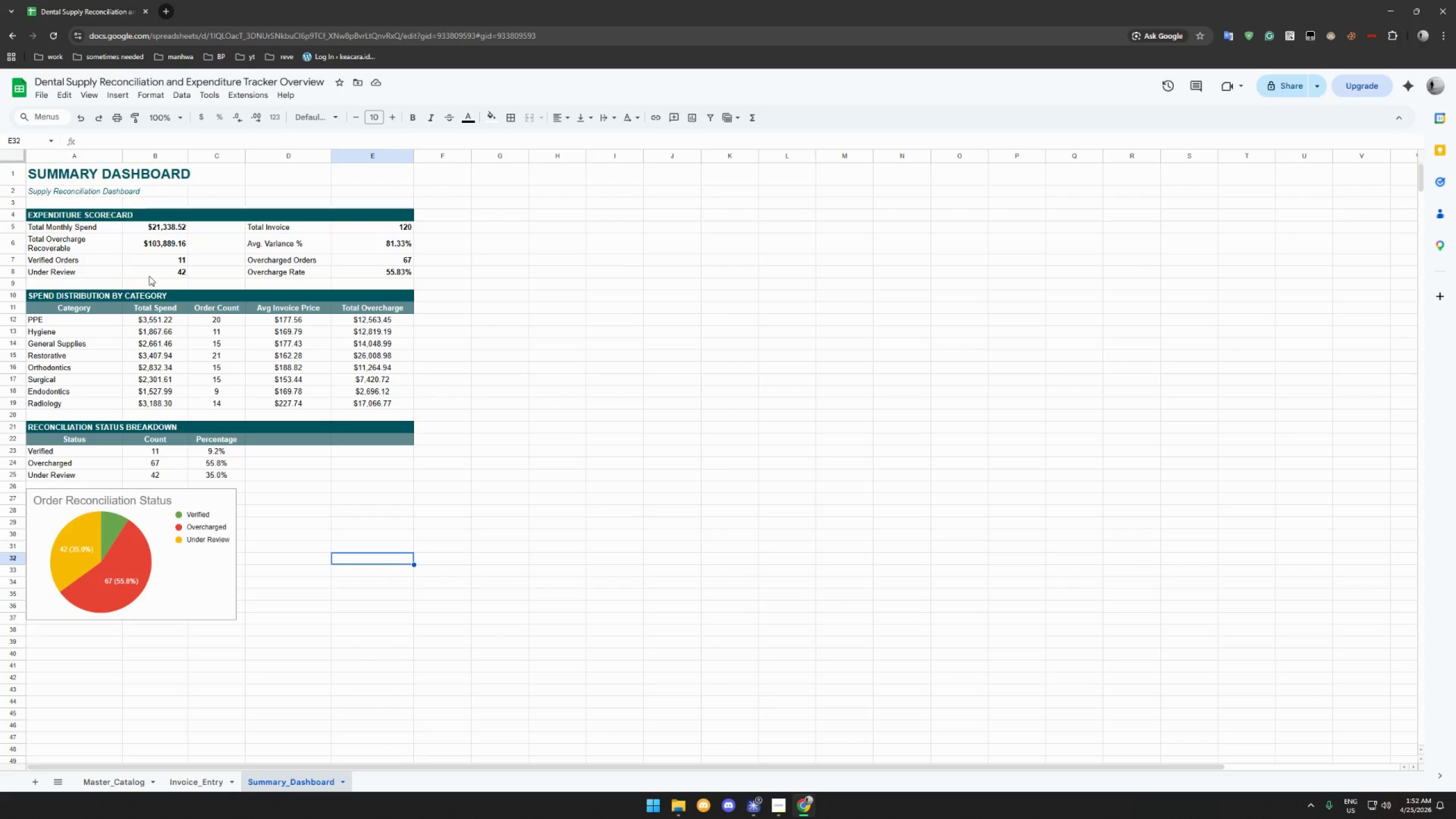 
left_click([74, 318])
 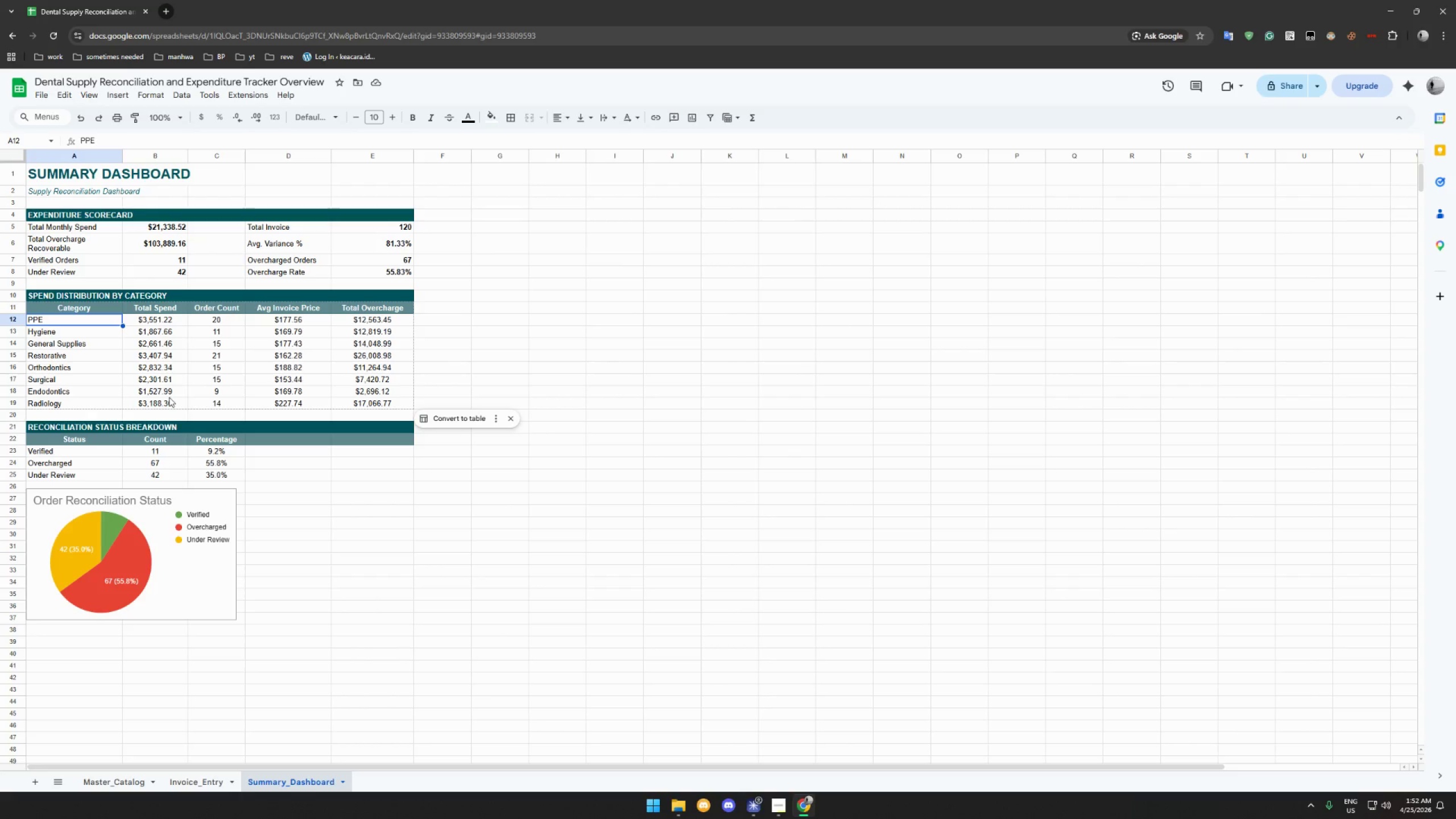 
hold_key(key=ShiftLeft, duration=0.78)
left_click([168, 403])
 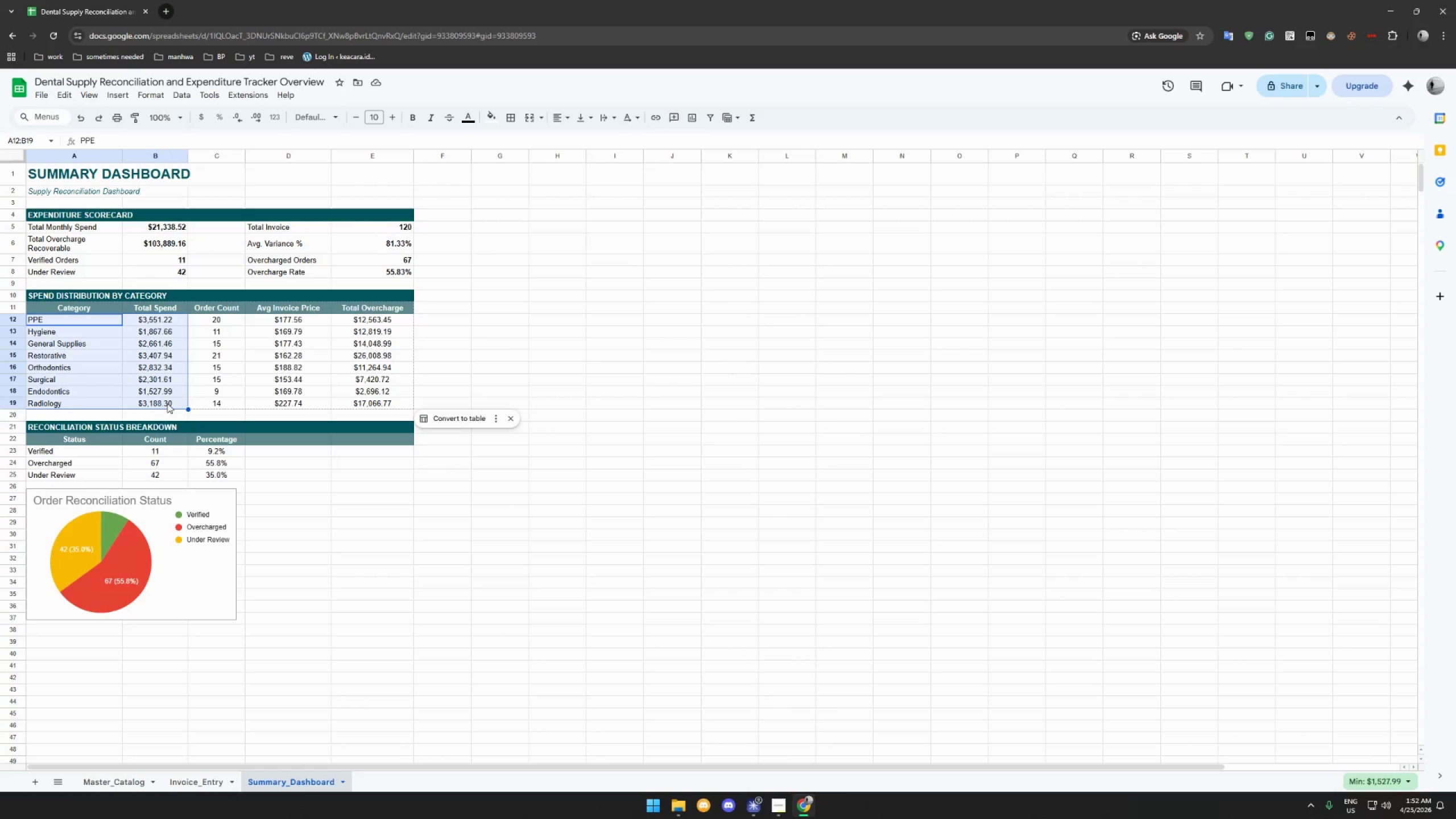 
left_click([124, 99])
 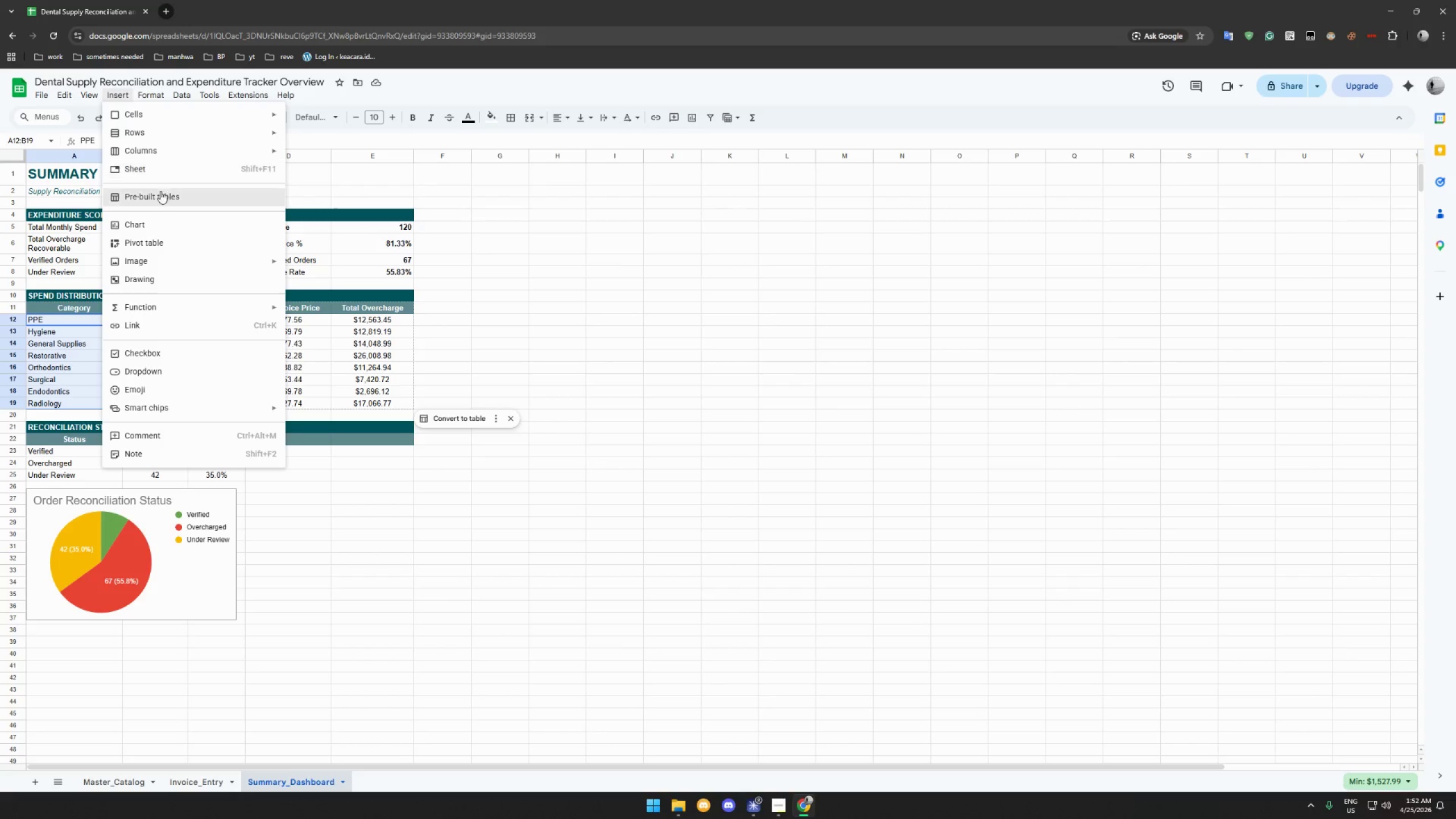 
left_click([162, 224])
 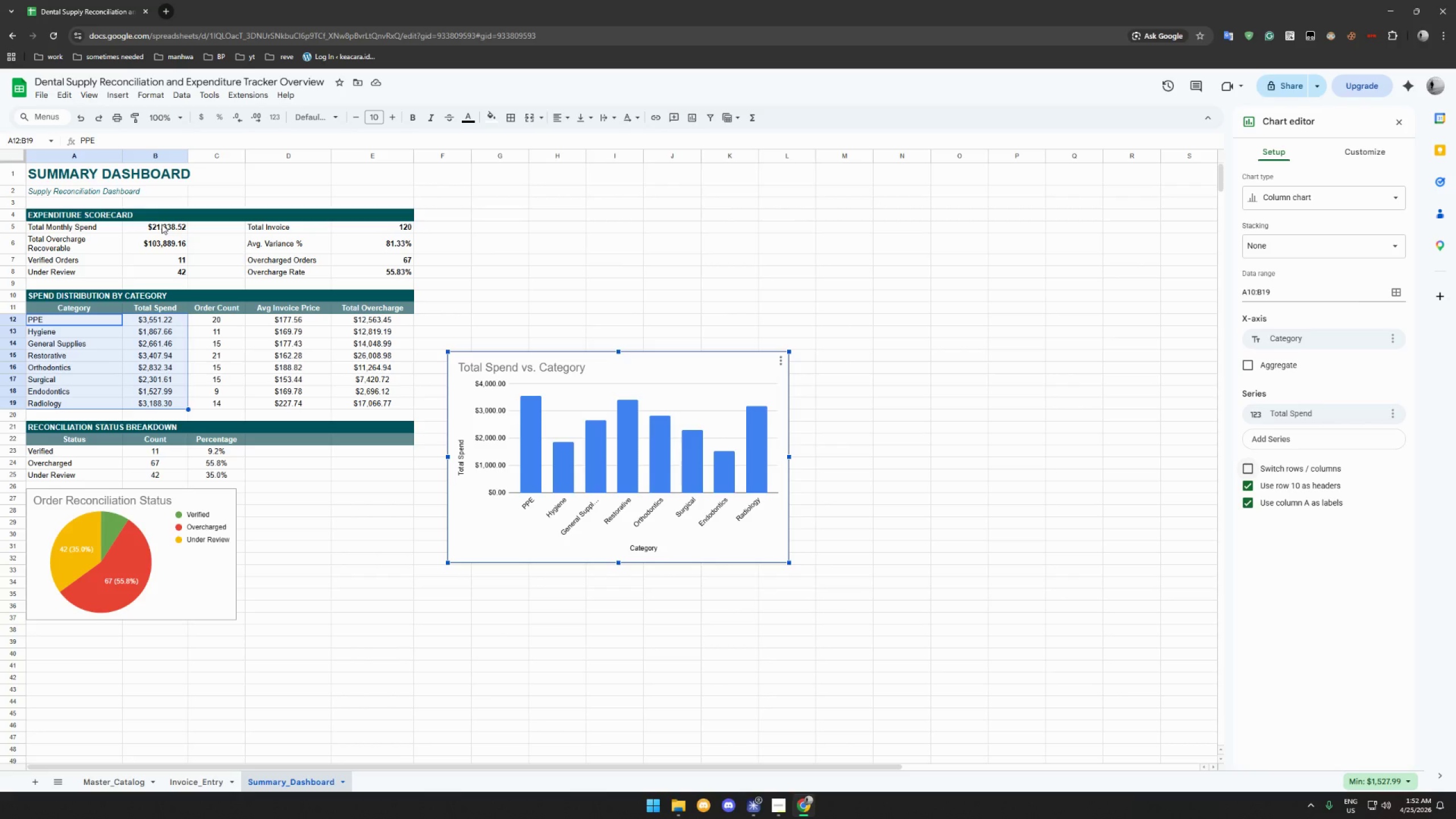 
wait(14.06)
 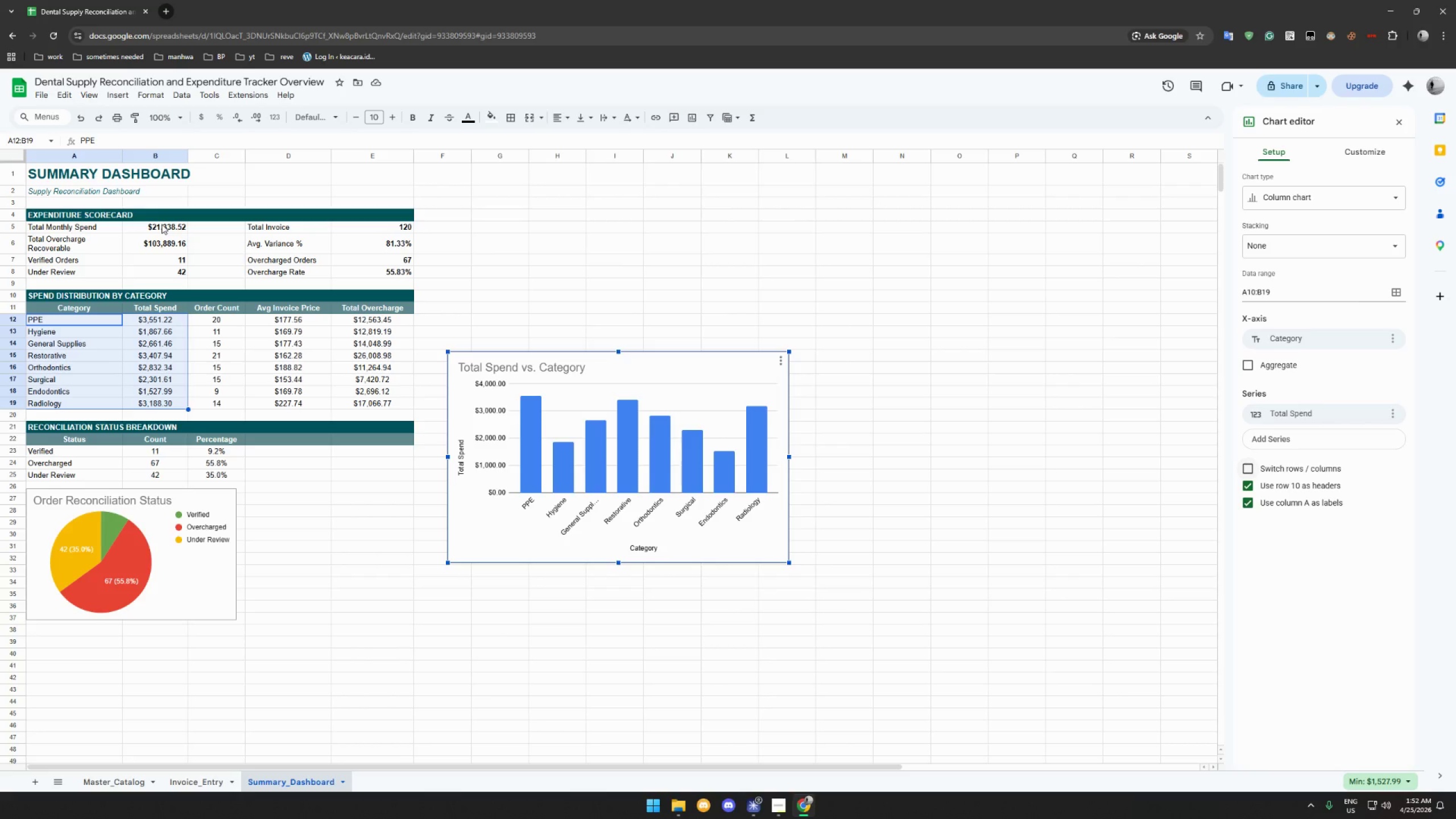 
left_click([1339, 188])
 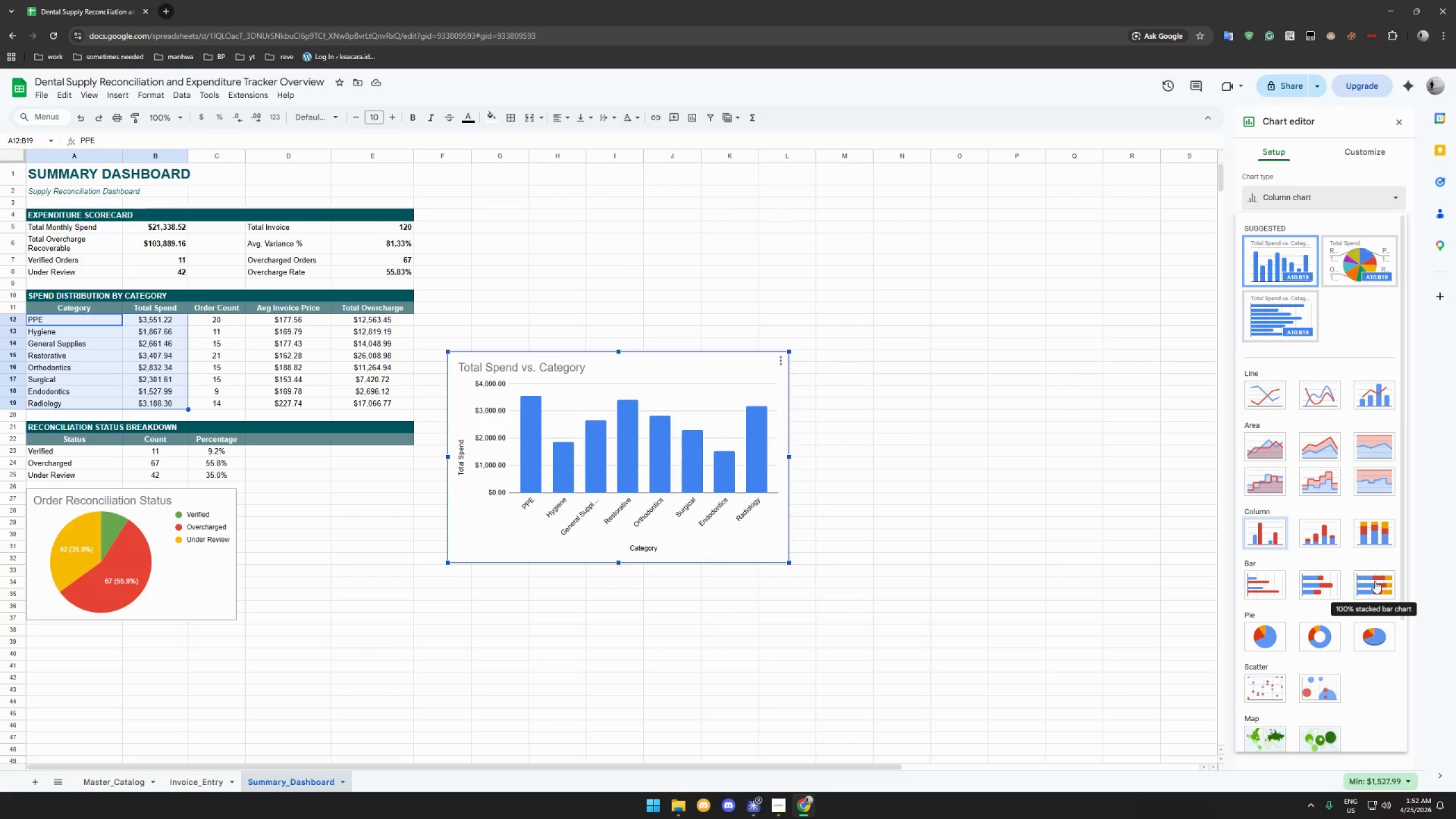 
left_click([1260, 583])
 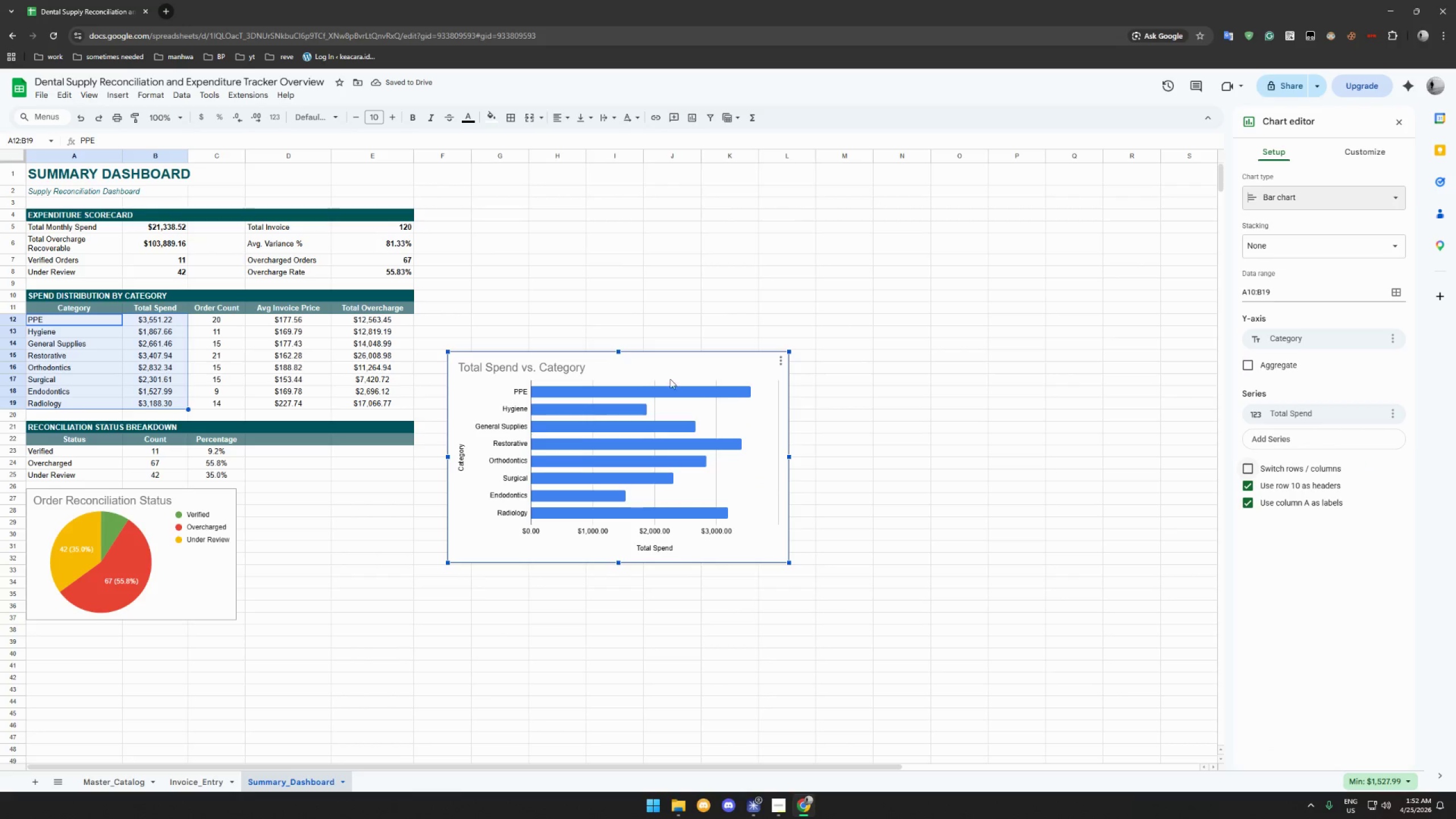 
wait(8.59)
 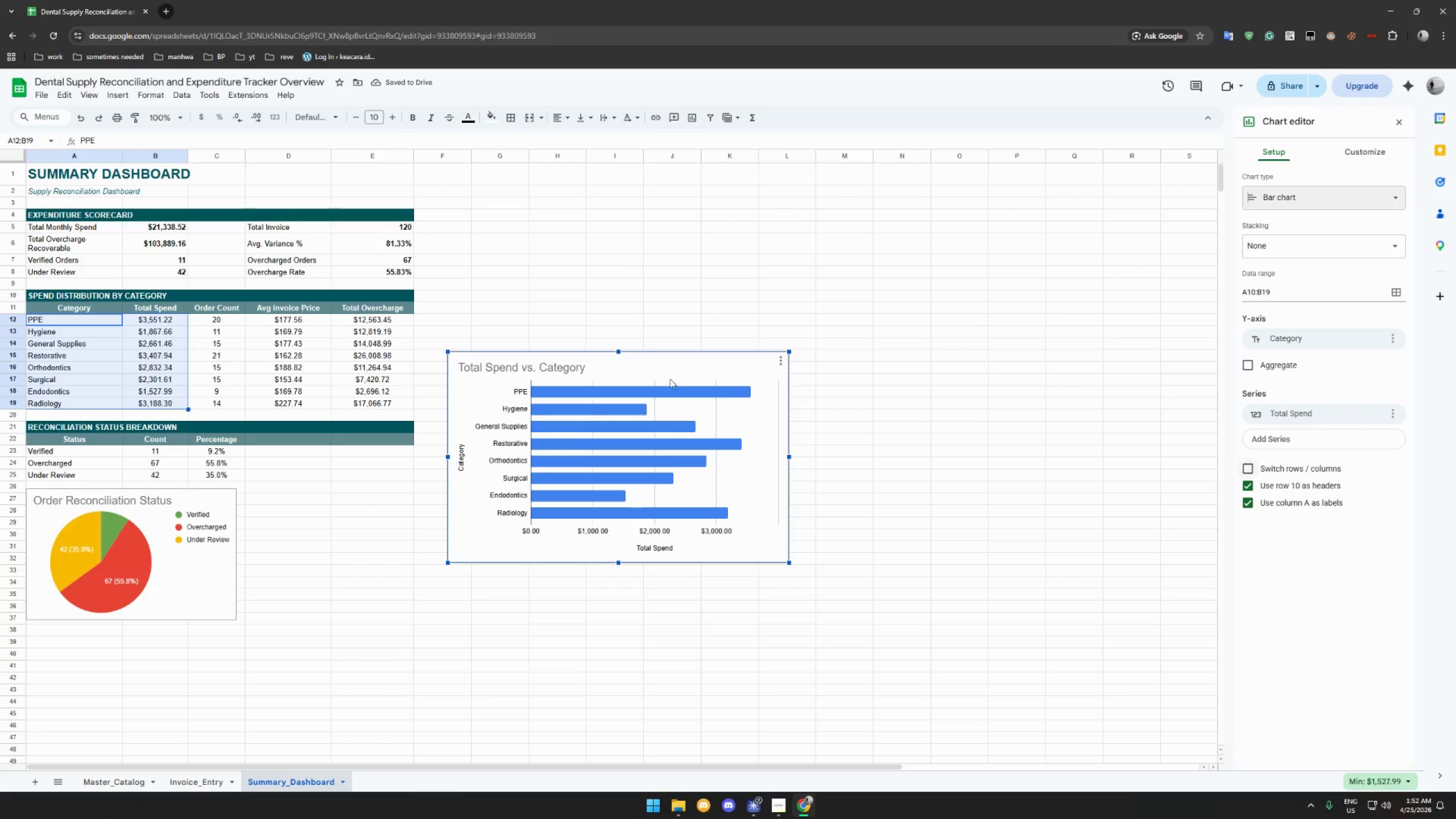 
left_click([608, 388])
 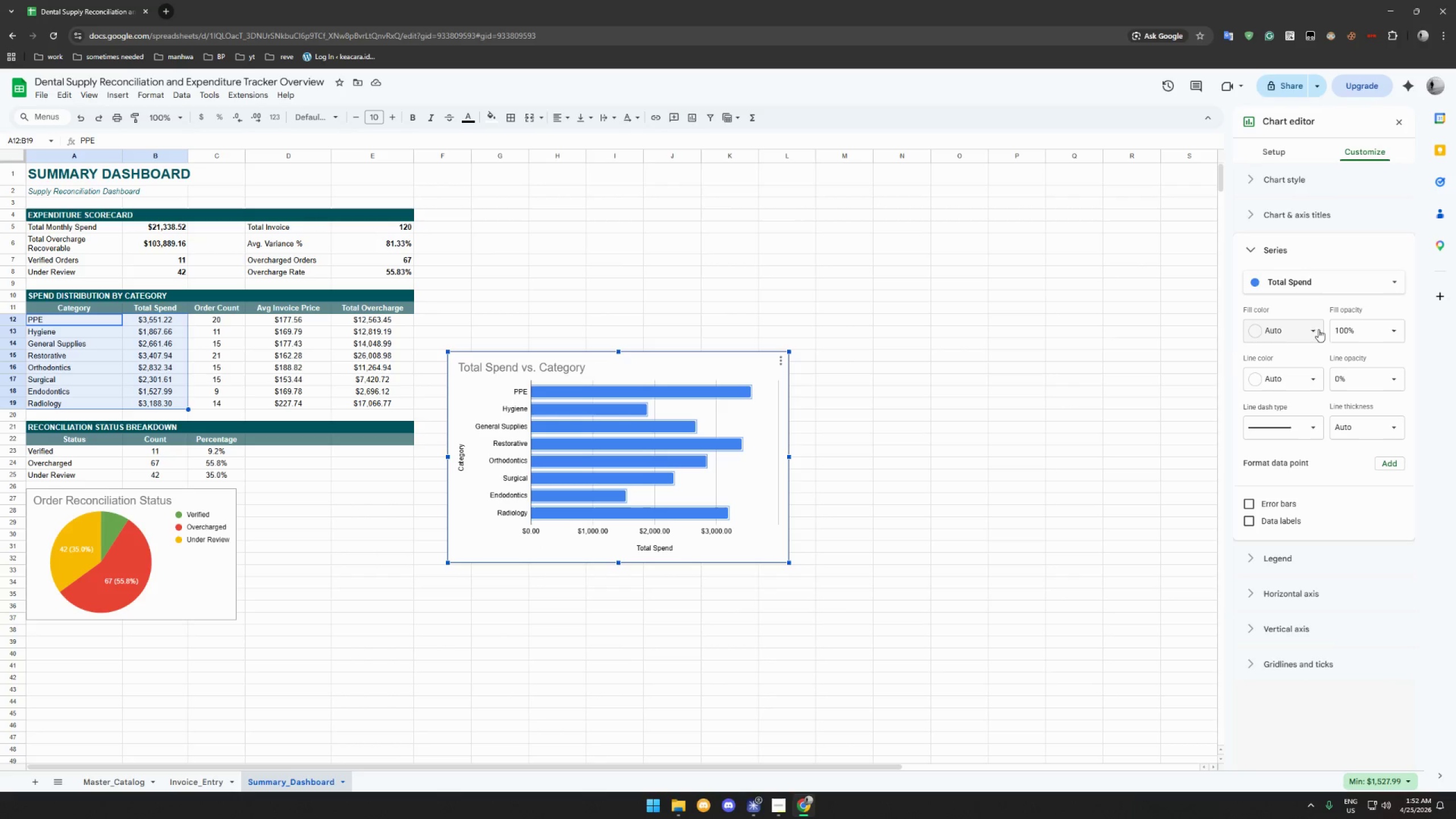 
left_click([1311, 281])
 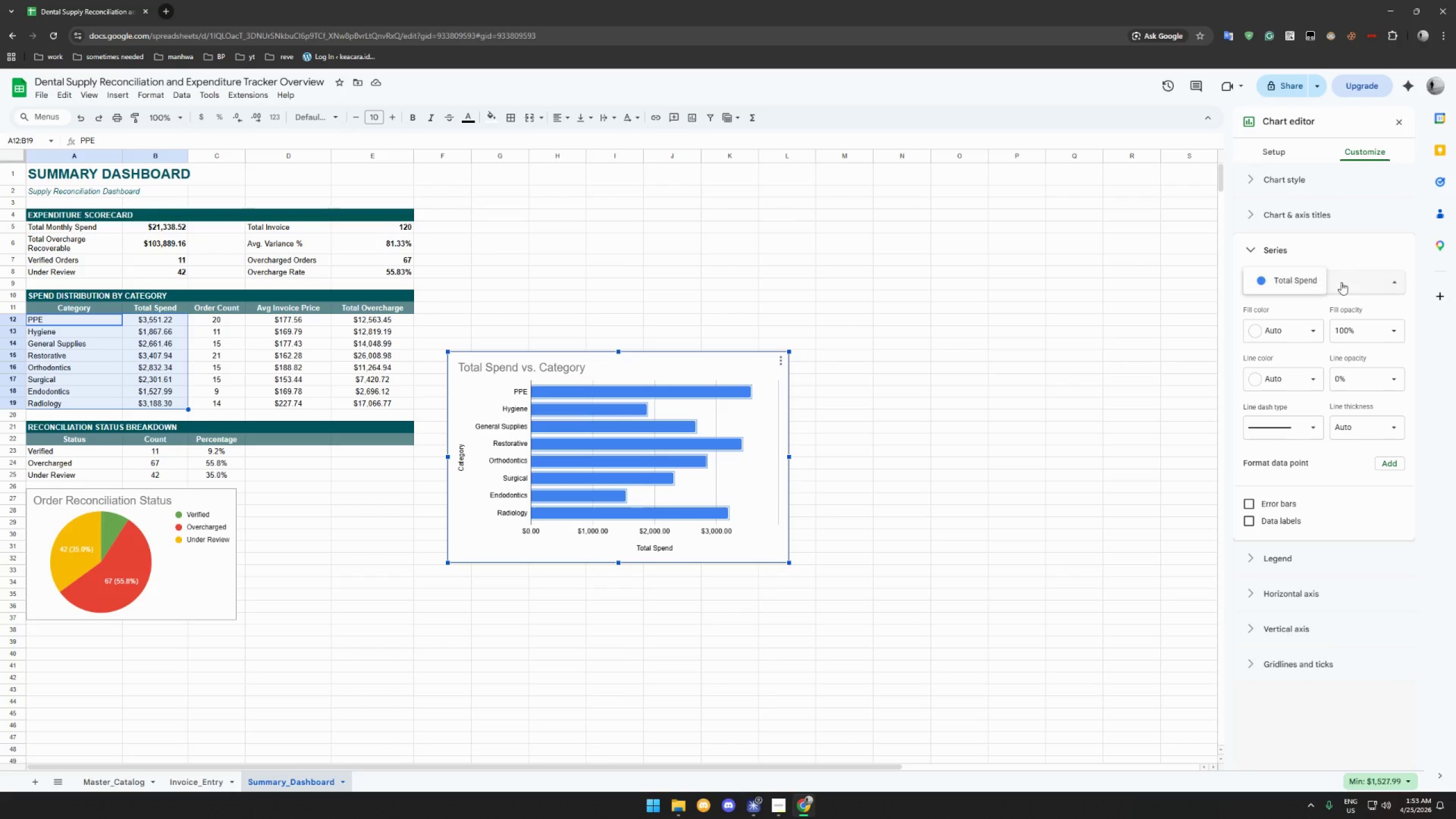 
left_click([1353, 280])
 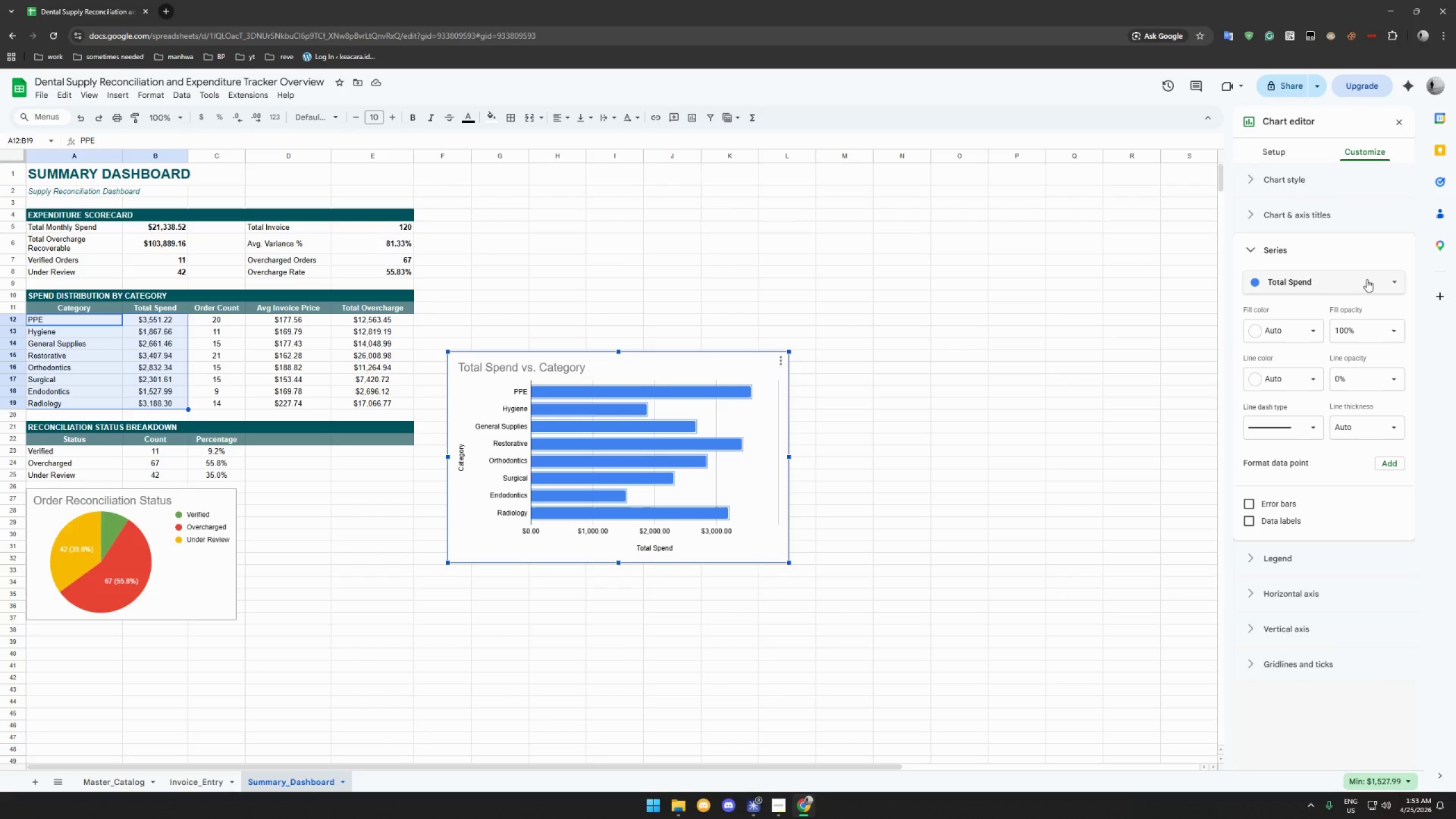 
left_click([1367, 279])
 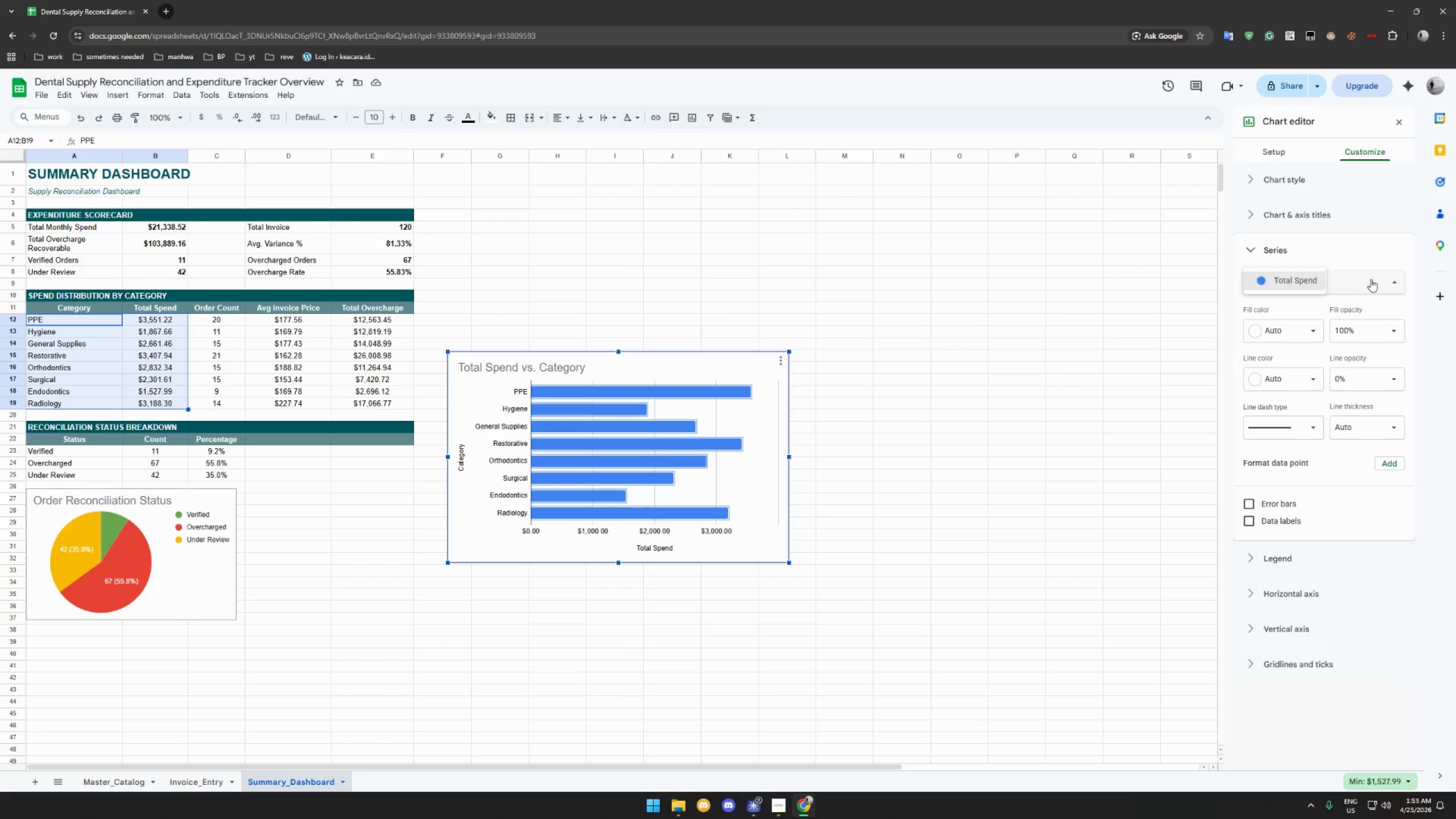 
left_click([1371, 279])
 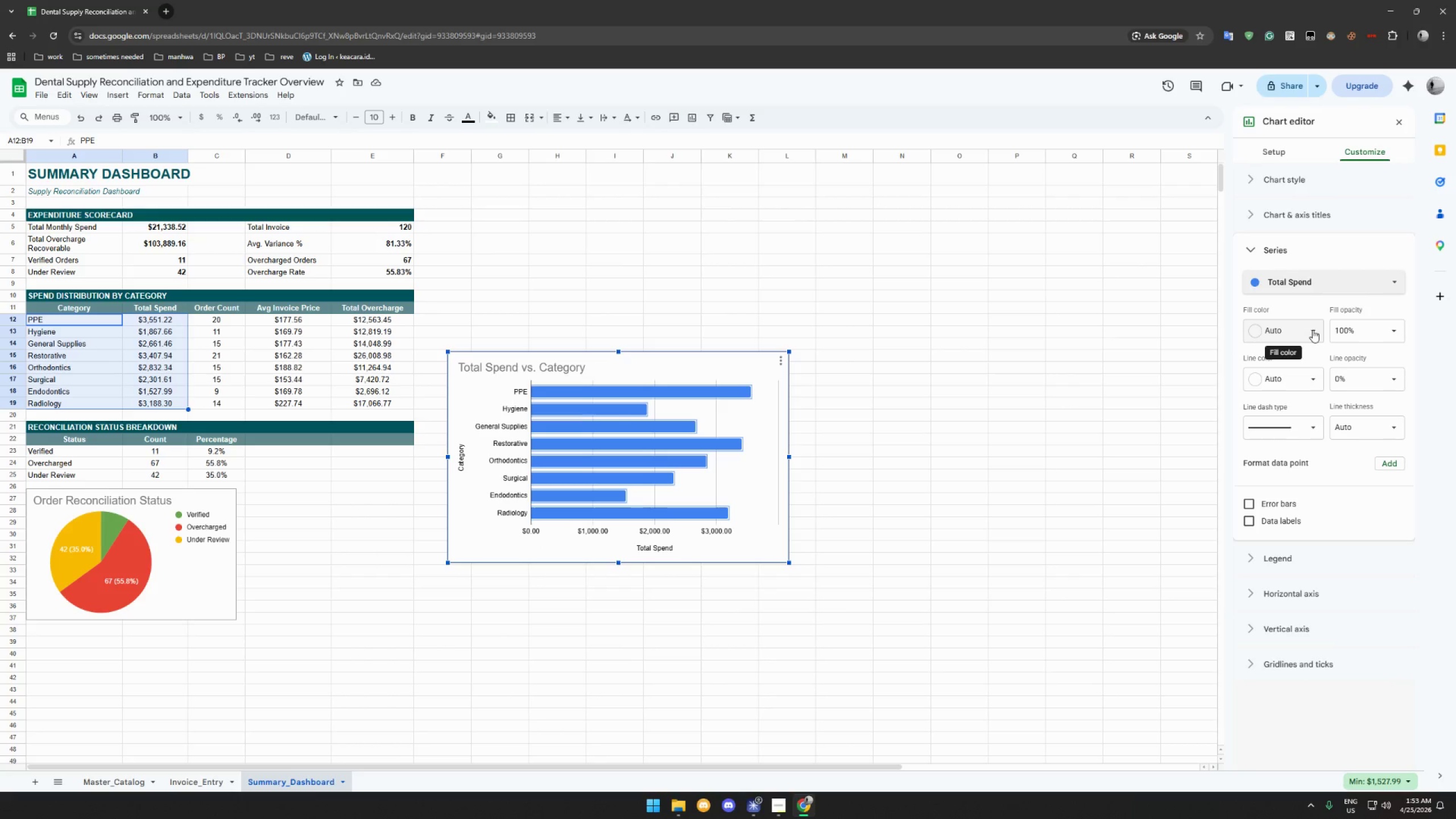 
left_click([1313, 329])
 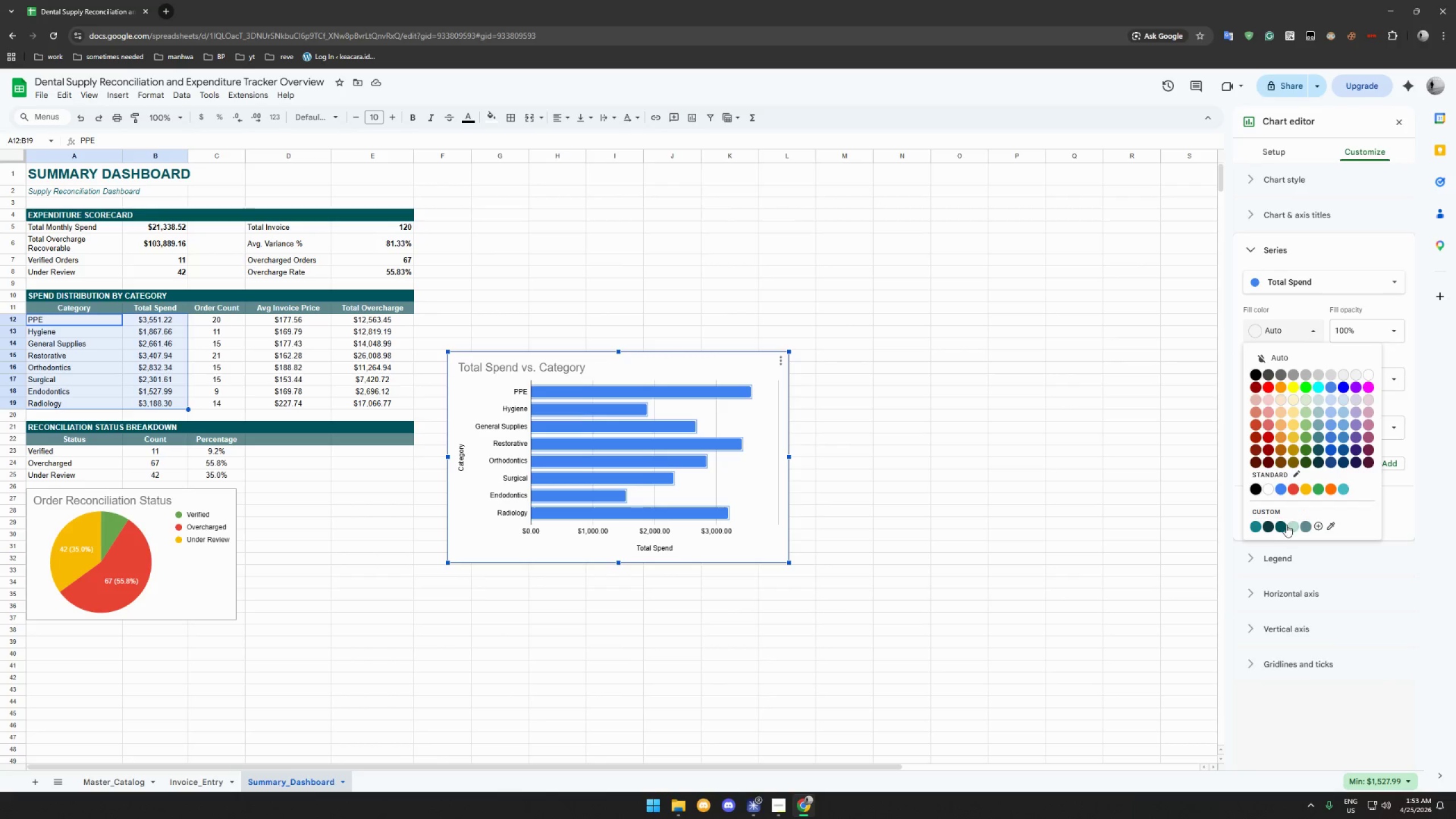 
left_click([1283, 526])
 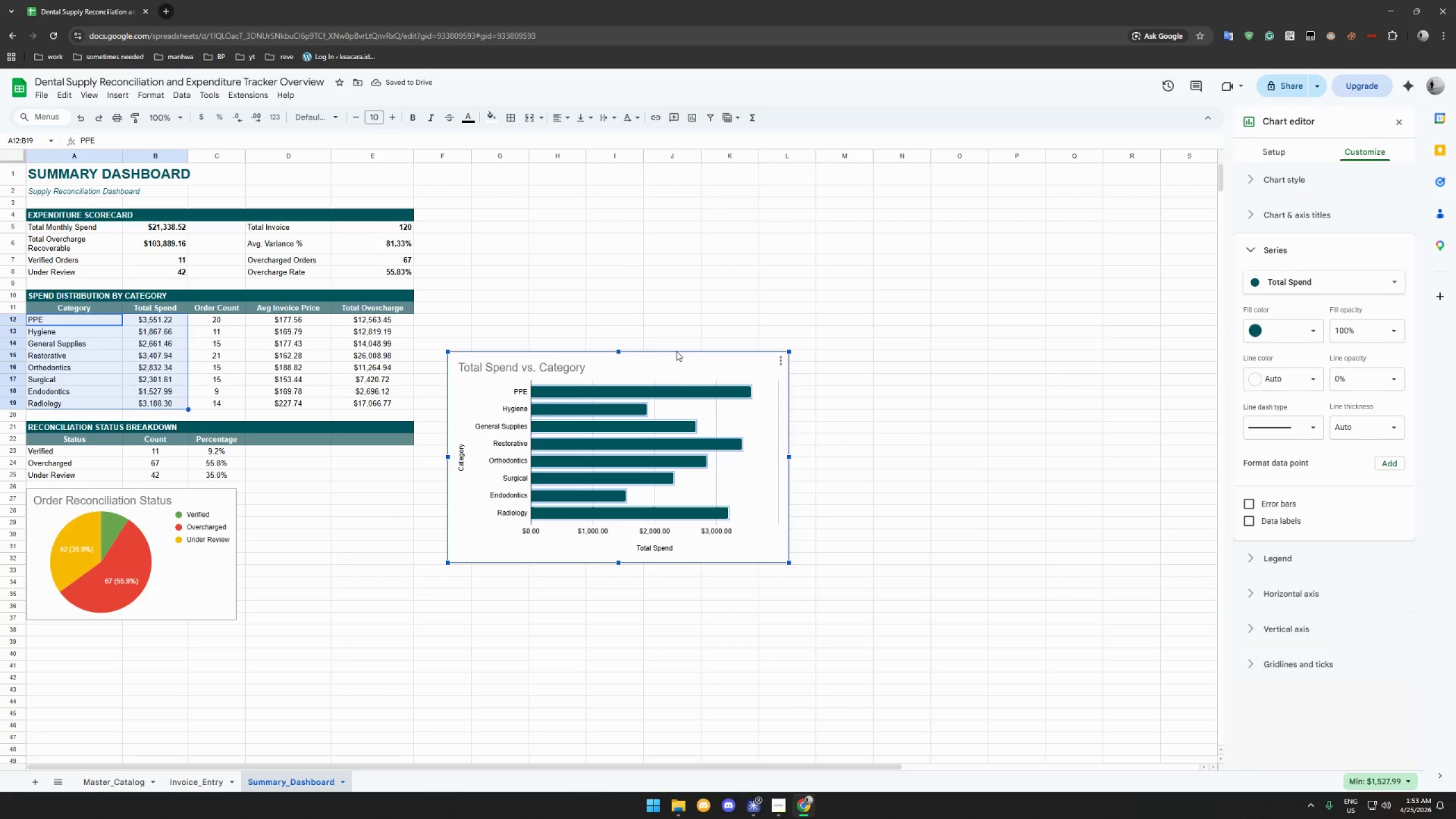 
wait(5.02)
 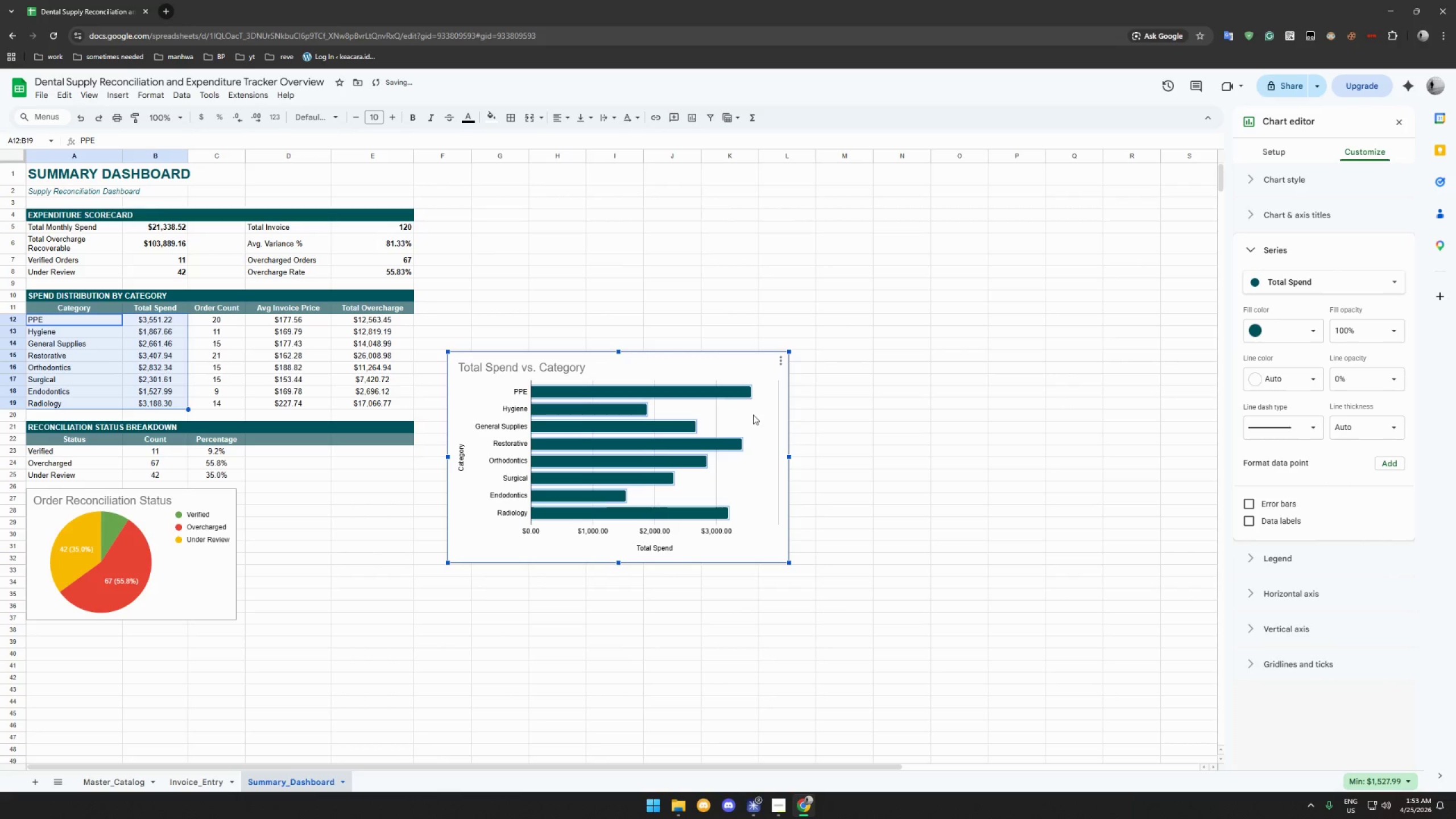 
left_click([665, 548])
 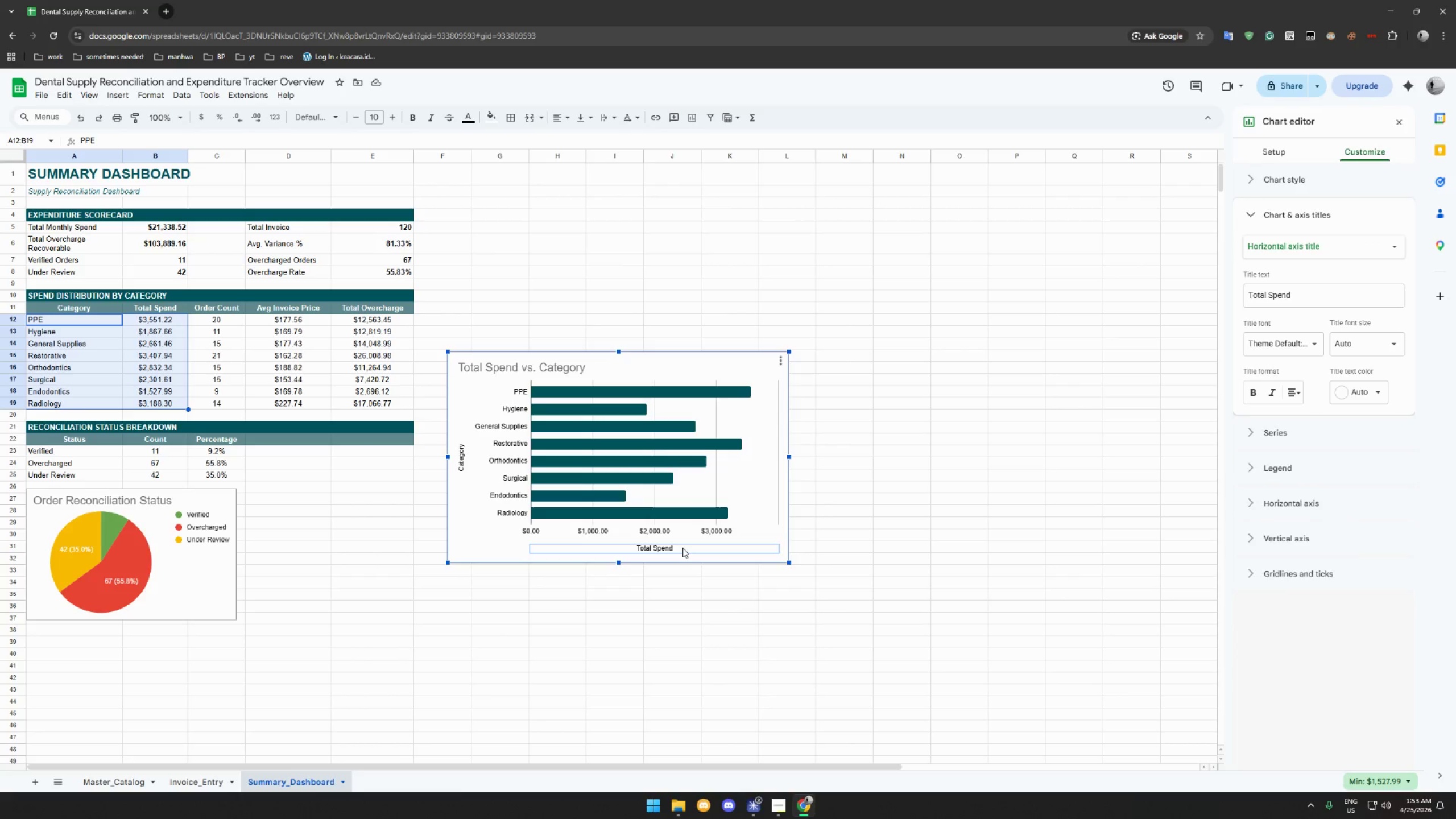 
left_click([682, 548])
 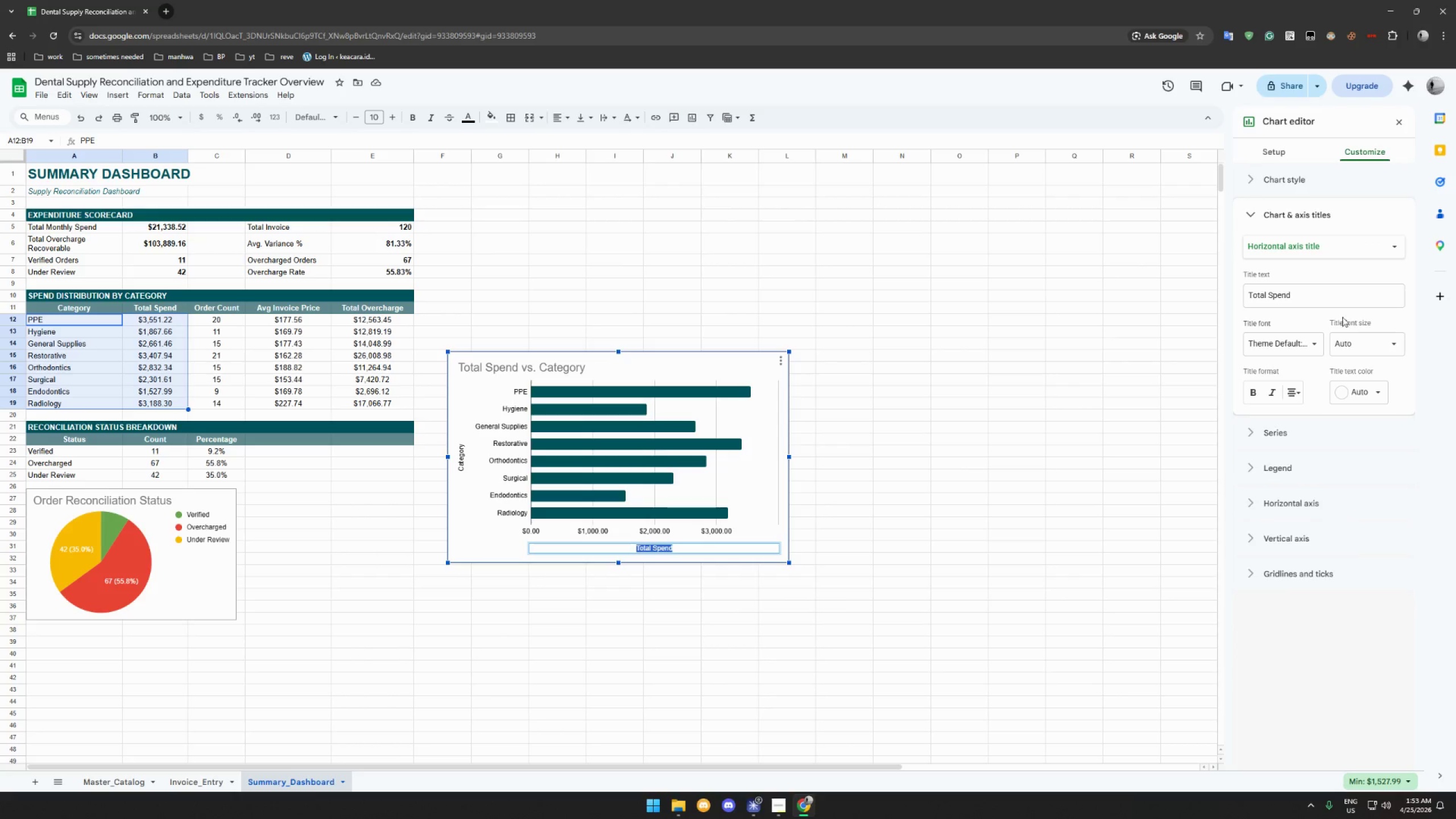 
left_click([1337, 300])
 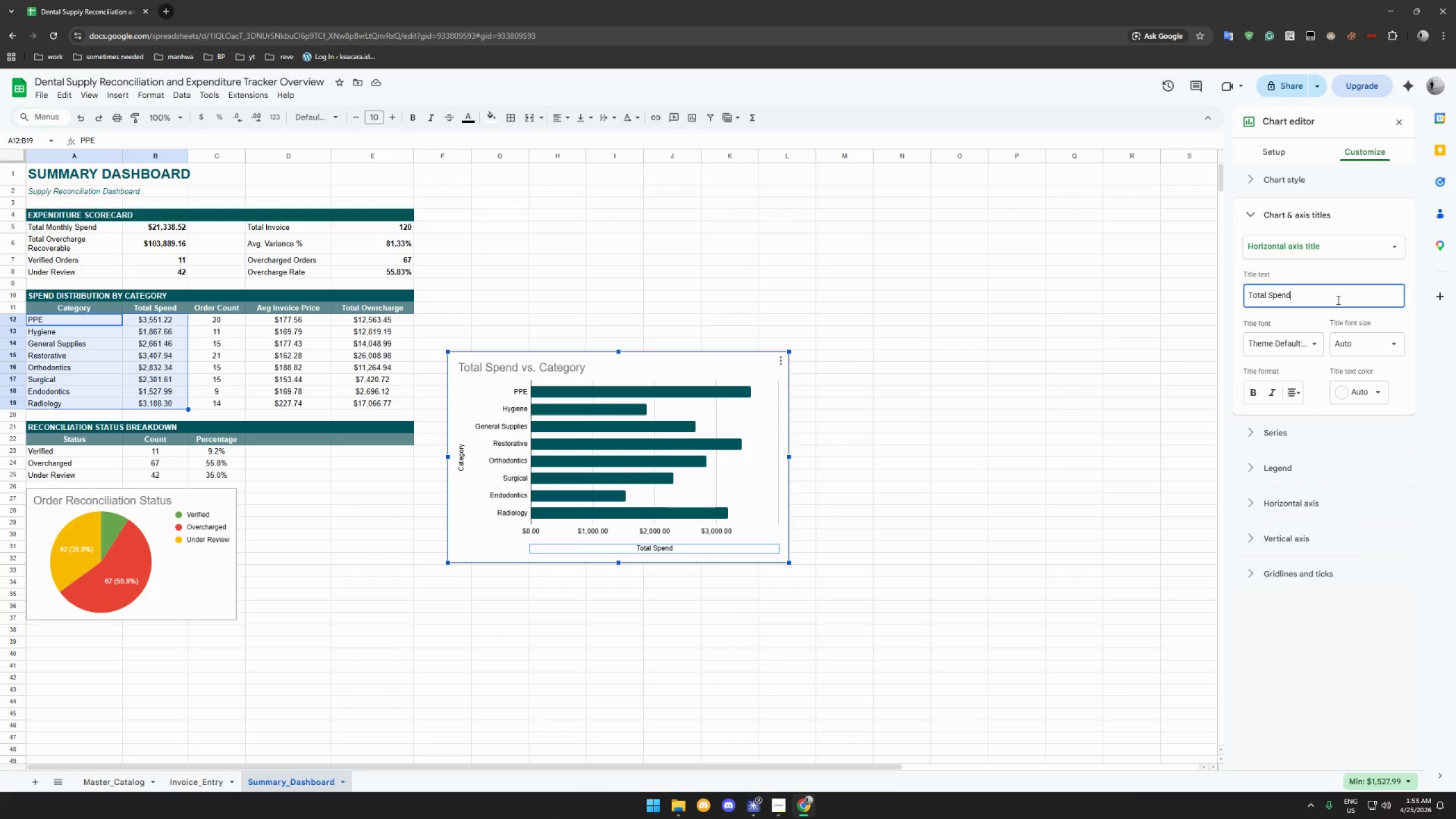 
type( ($))
 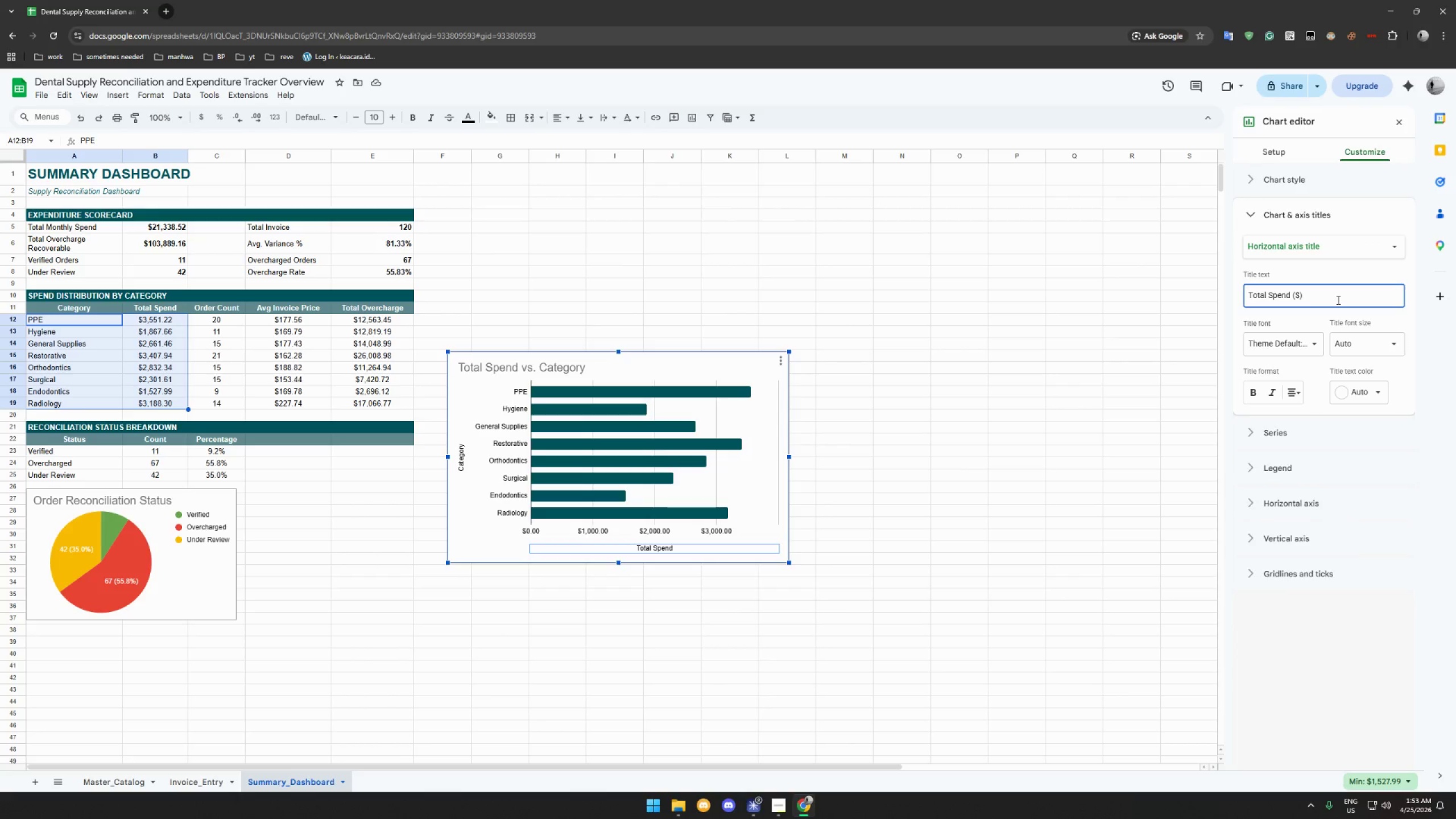 
left_click_drag(start_coordinate=[642, 548], to_coordinate=[612, 547])
 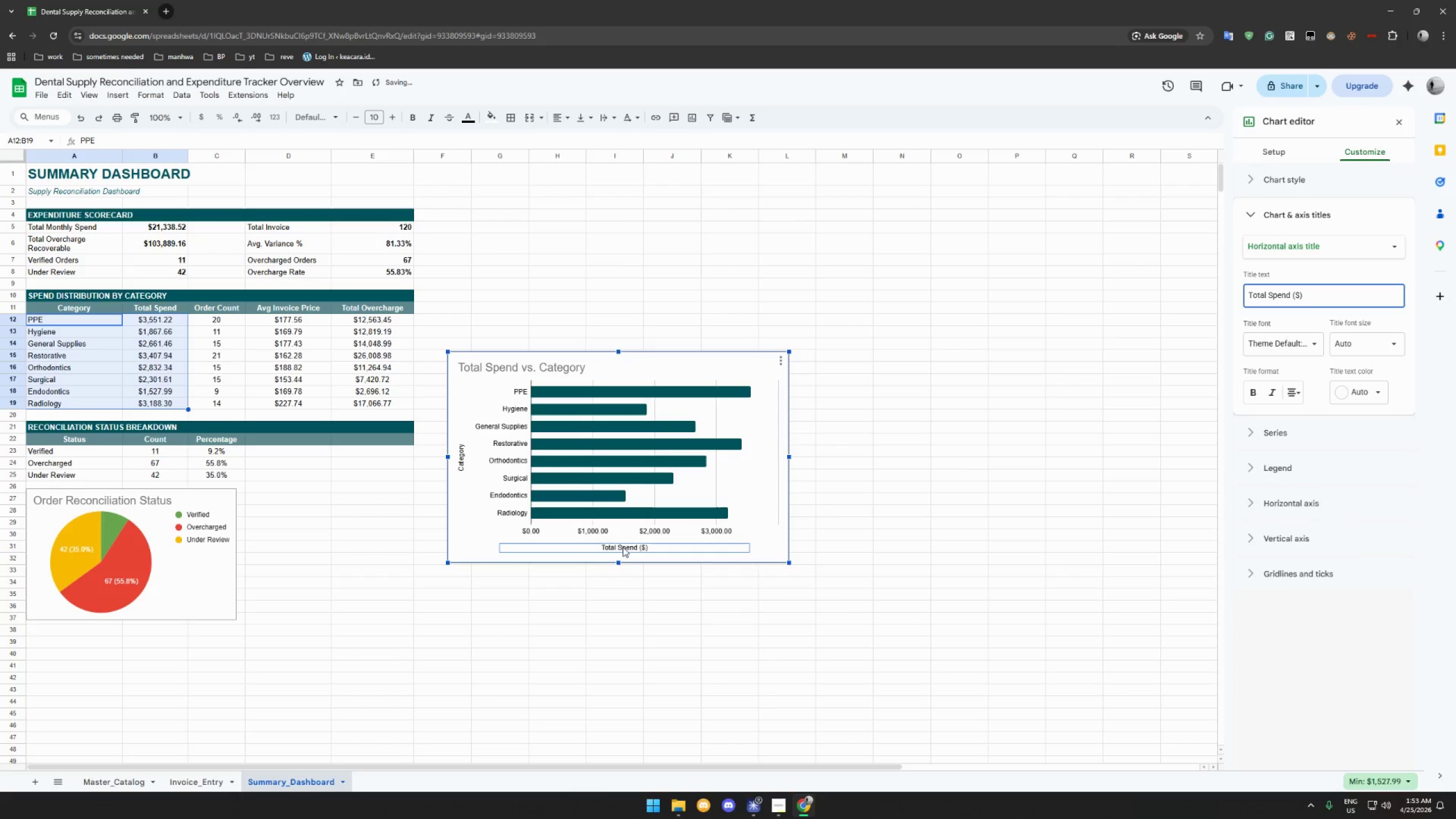 
left_click_drag(start_coordinate=[623, 547], to_coordinate=[622, 550])
 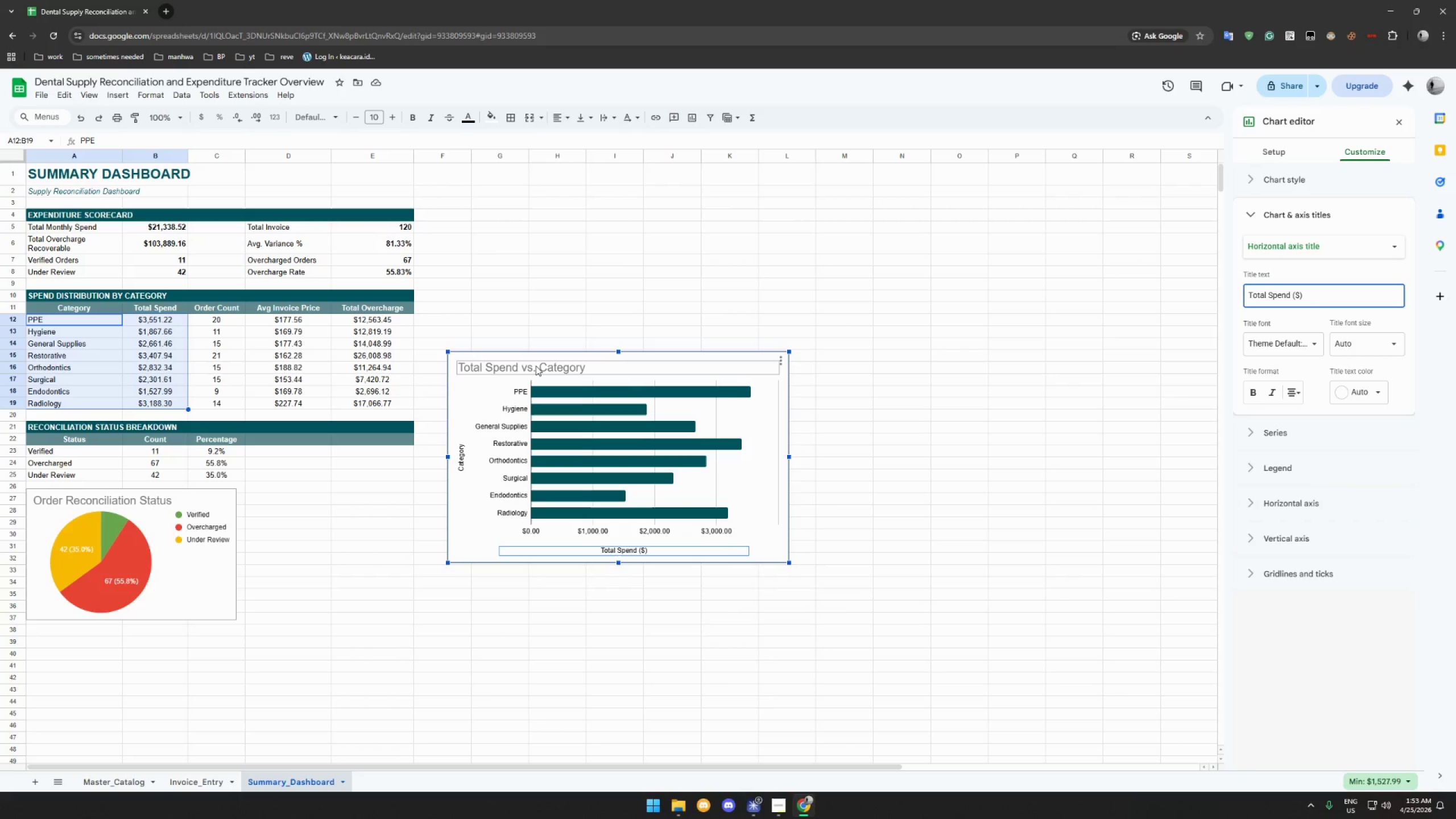 
wait(10.47)
 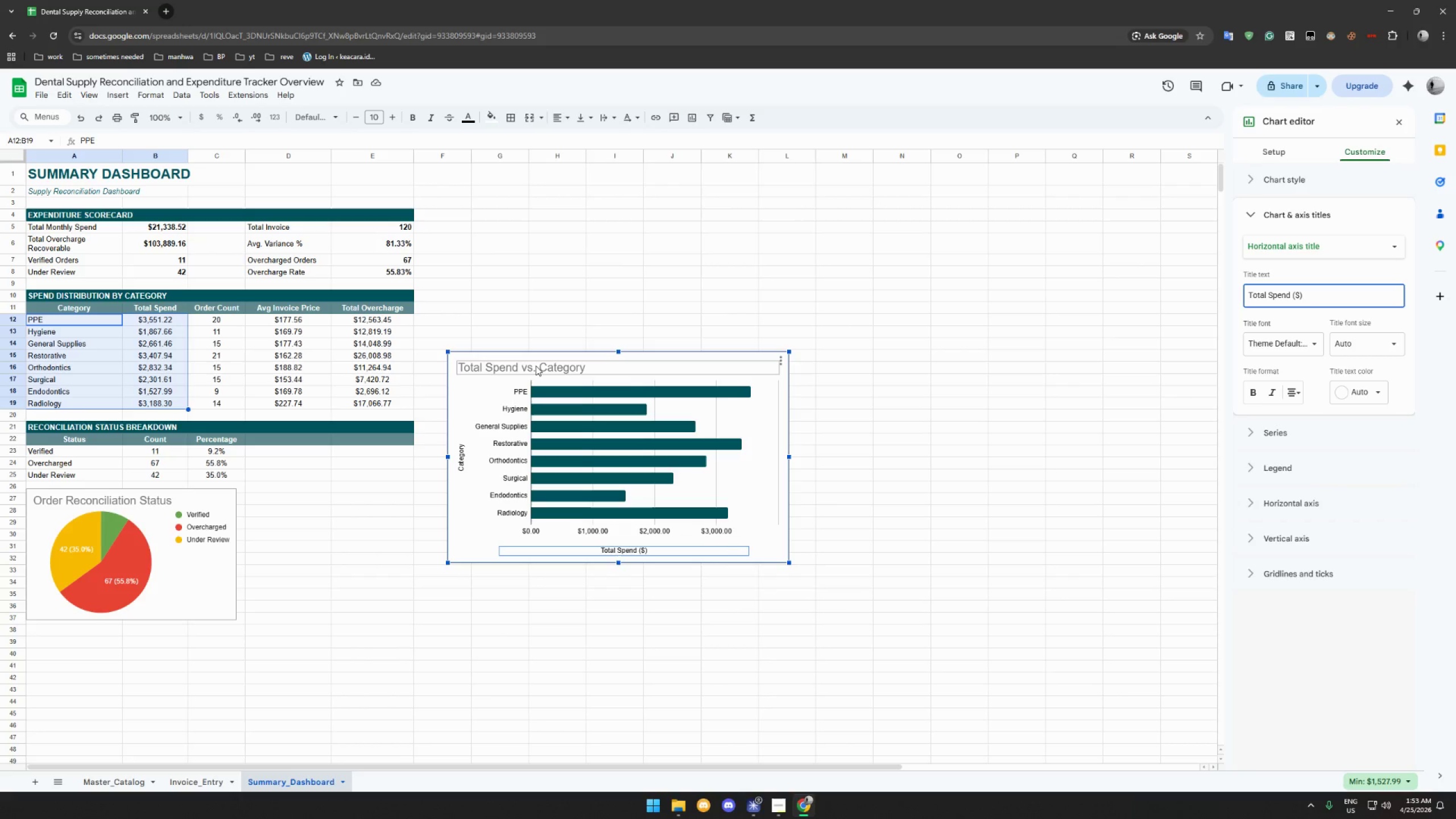 
left_click([554, 367])
 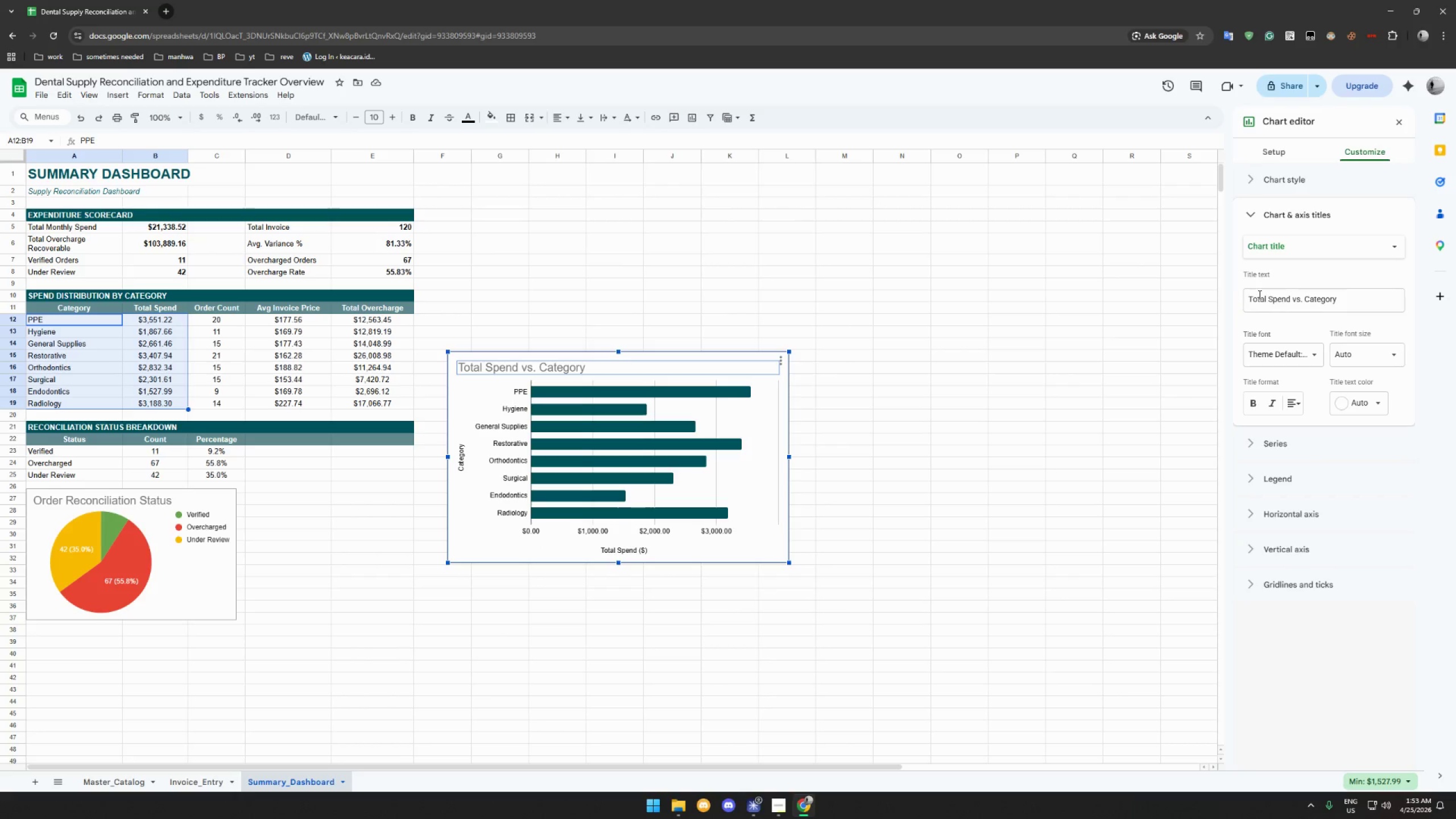 
left_click([1314, 302])
 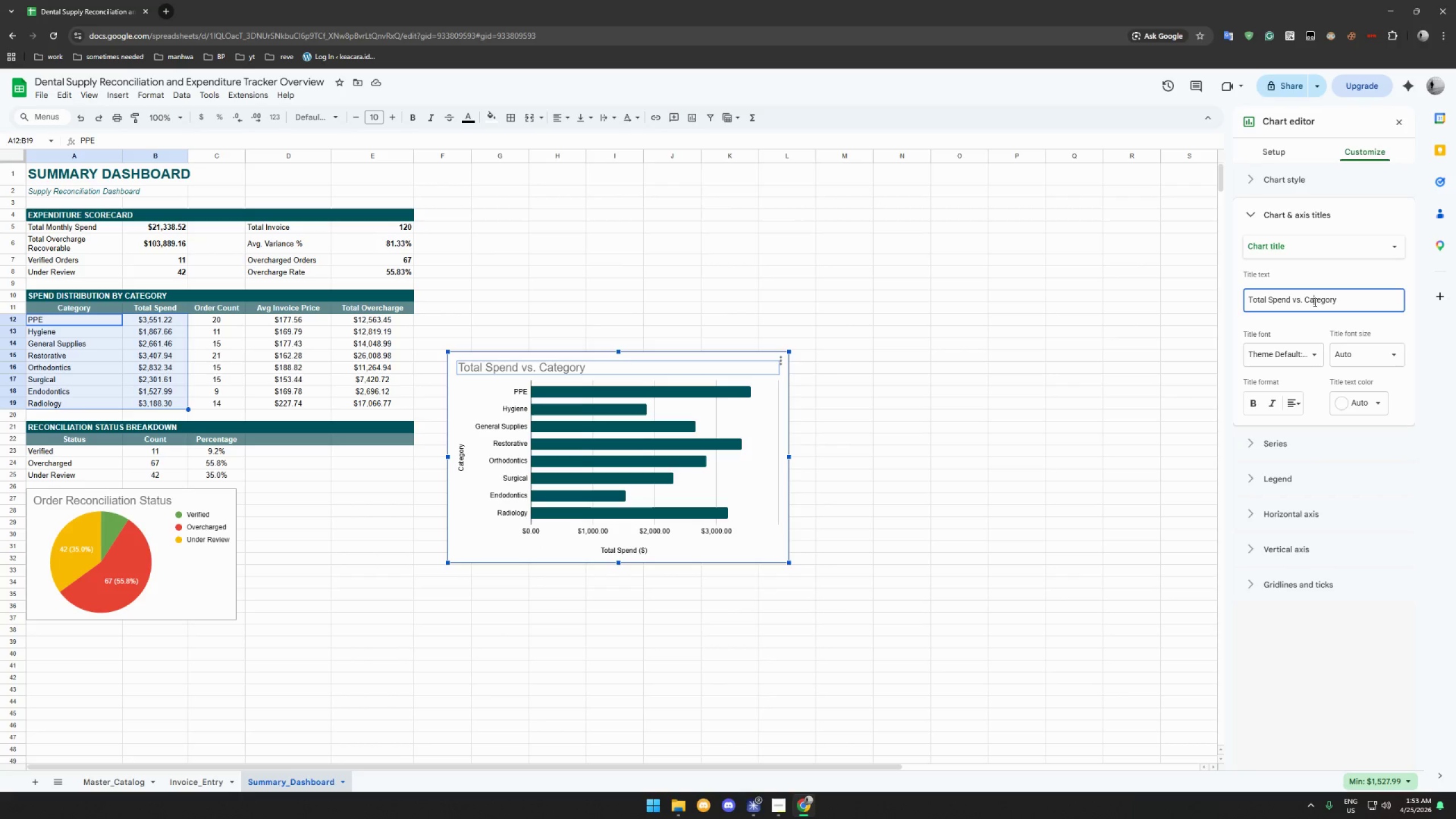 
key(Control+A)
 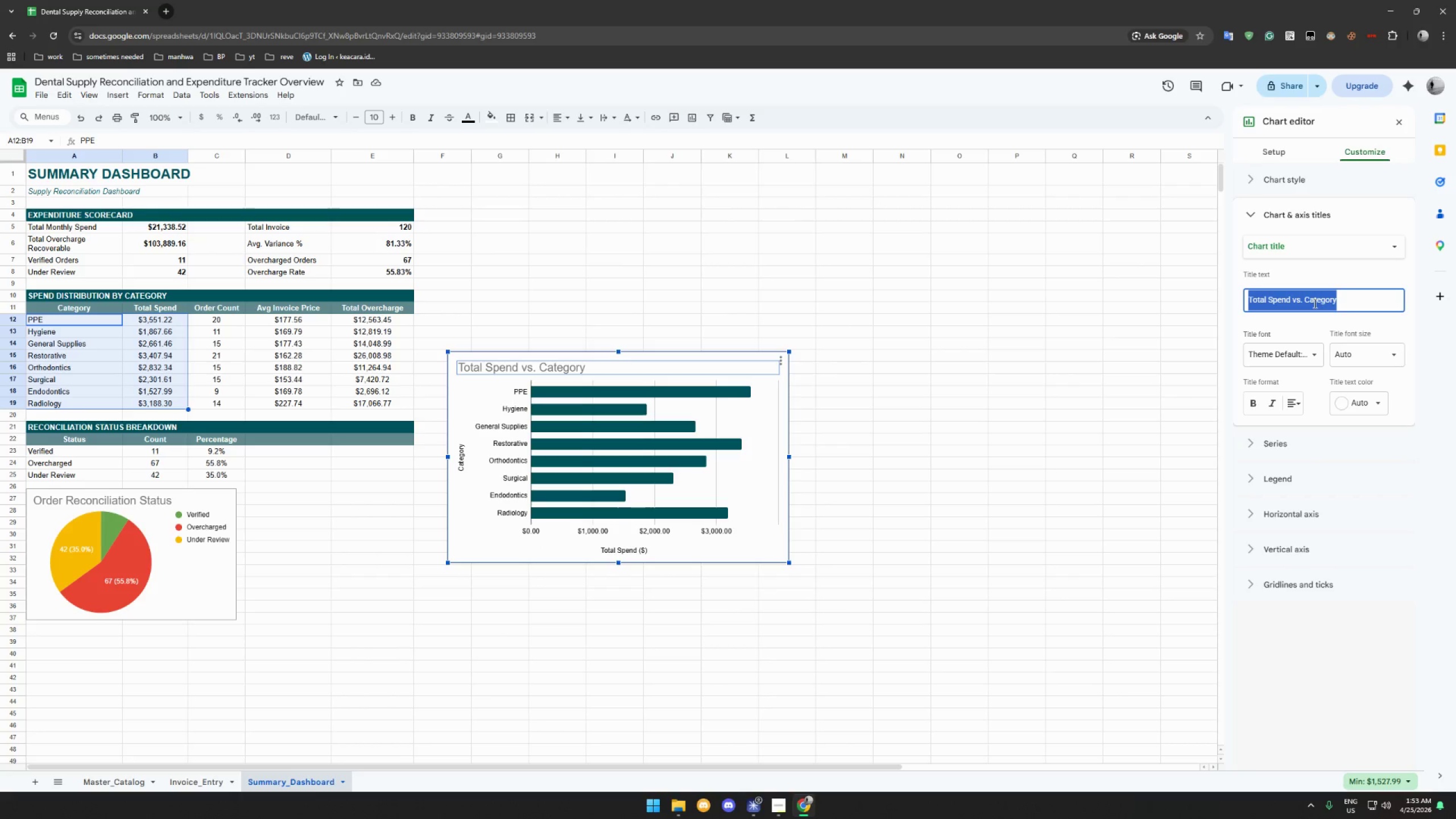 
type(SPEND Distribution by Dental Specialty)
 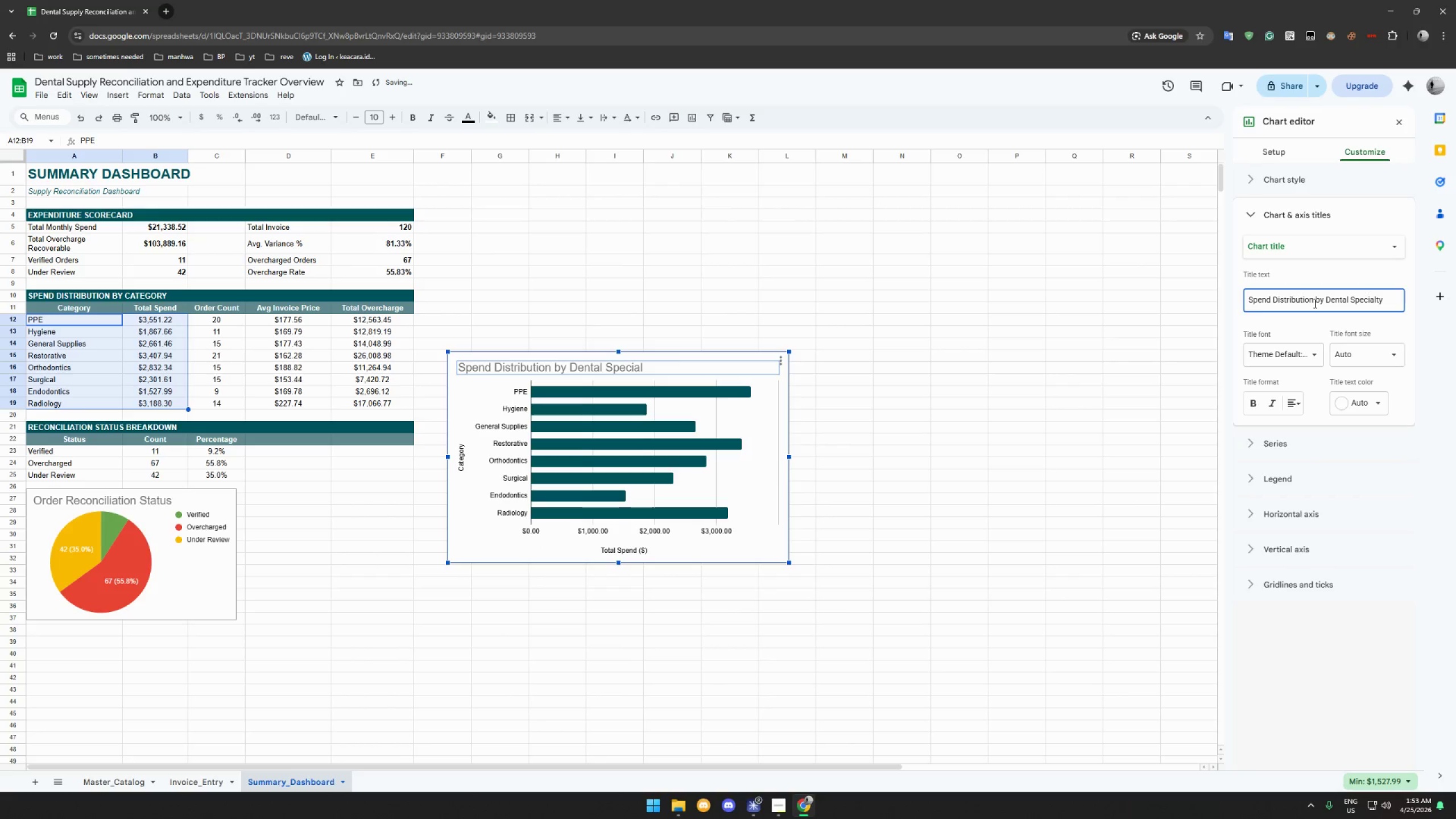 
left_click([1388, 352])
 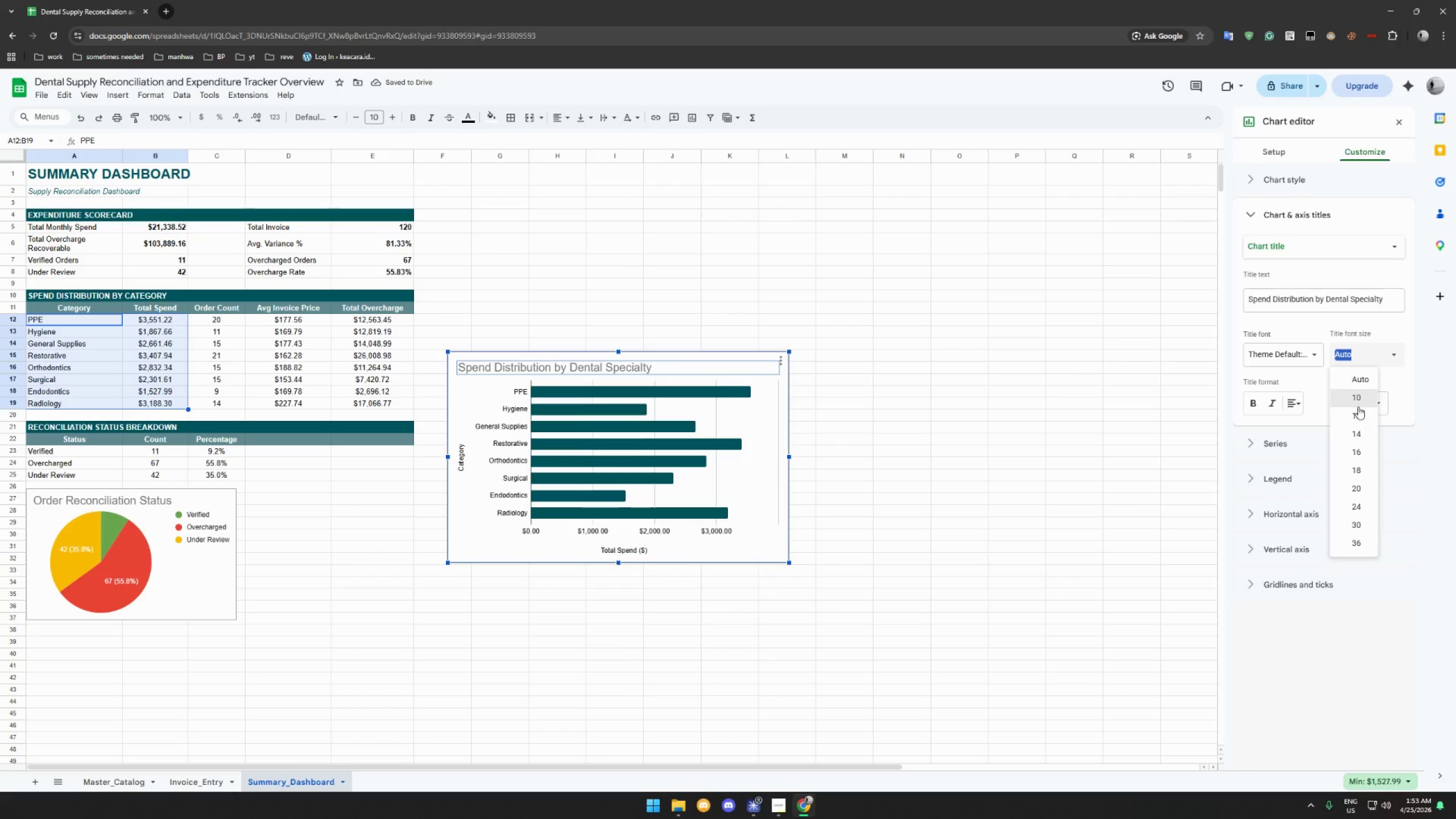 
left_click([1358, 408])
 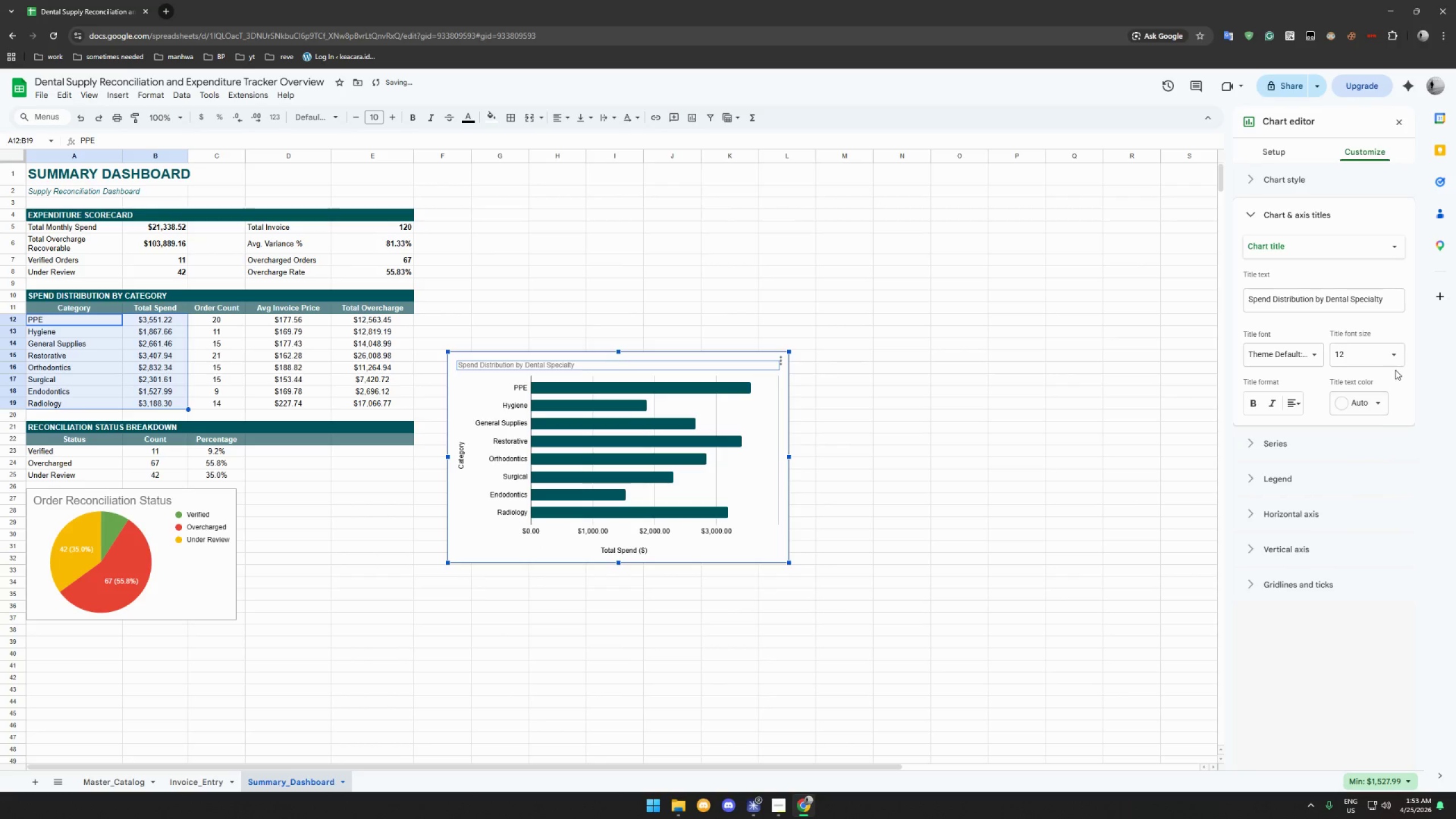 
left_click([1396, 356])
 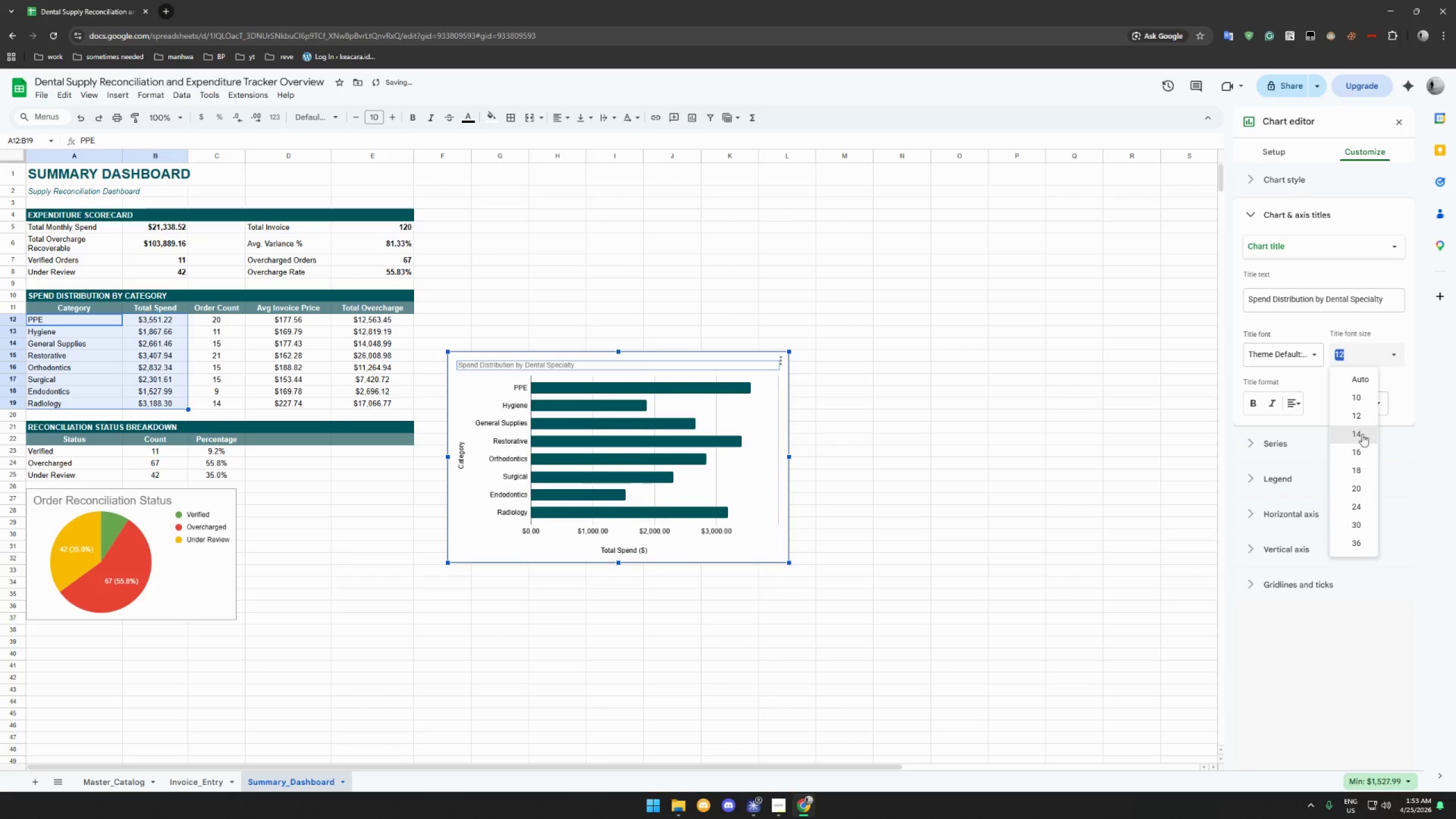 
left_click([1362, 434])
 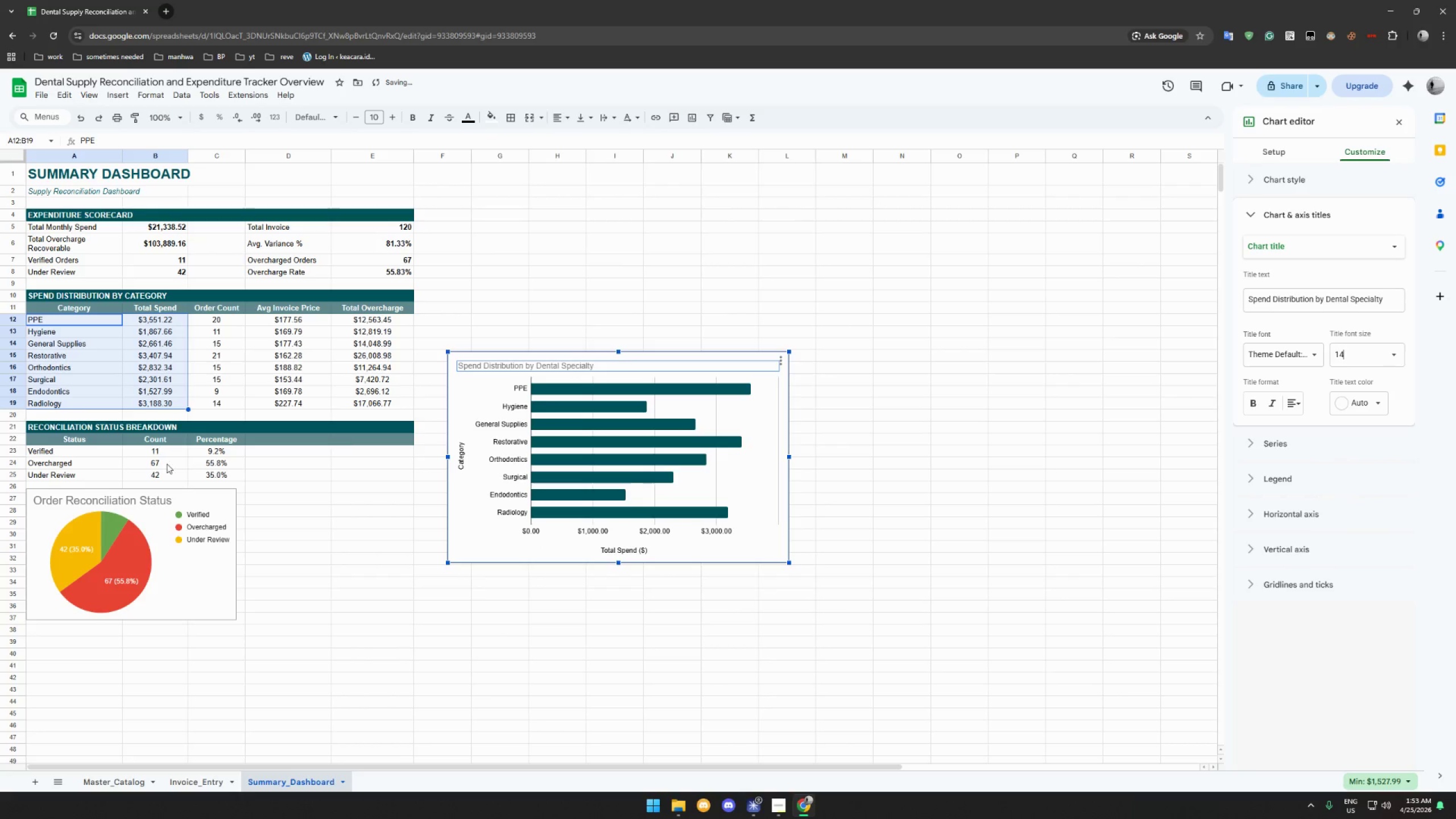 
left_click([133, 500])
 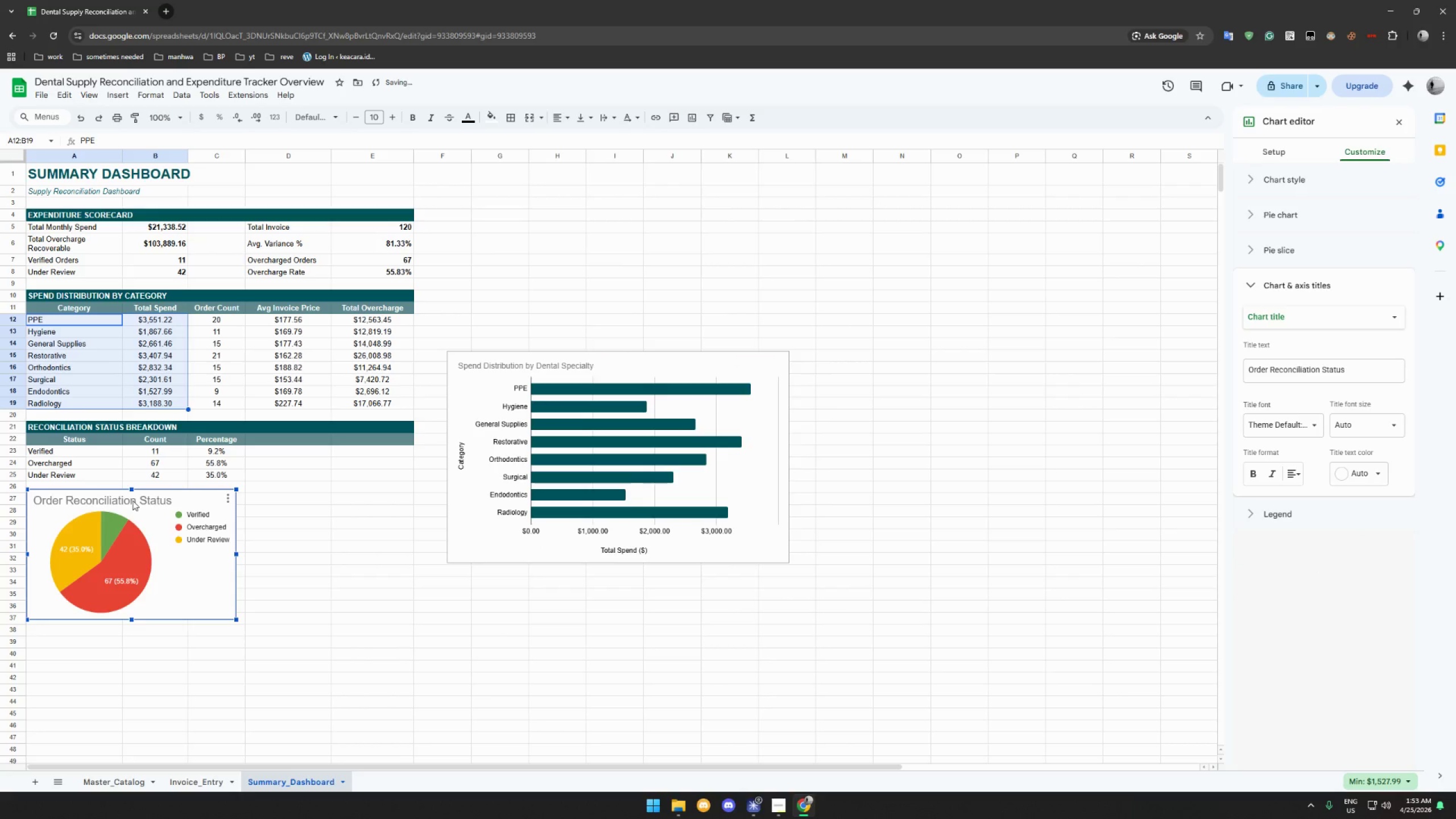 
left_click([133, 500])
 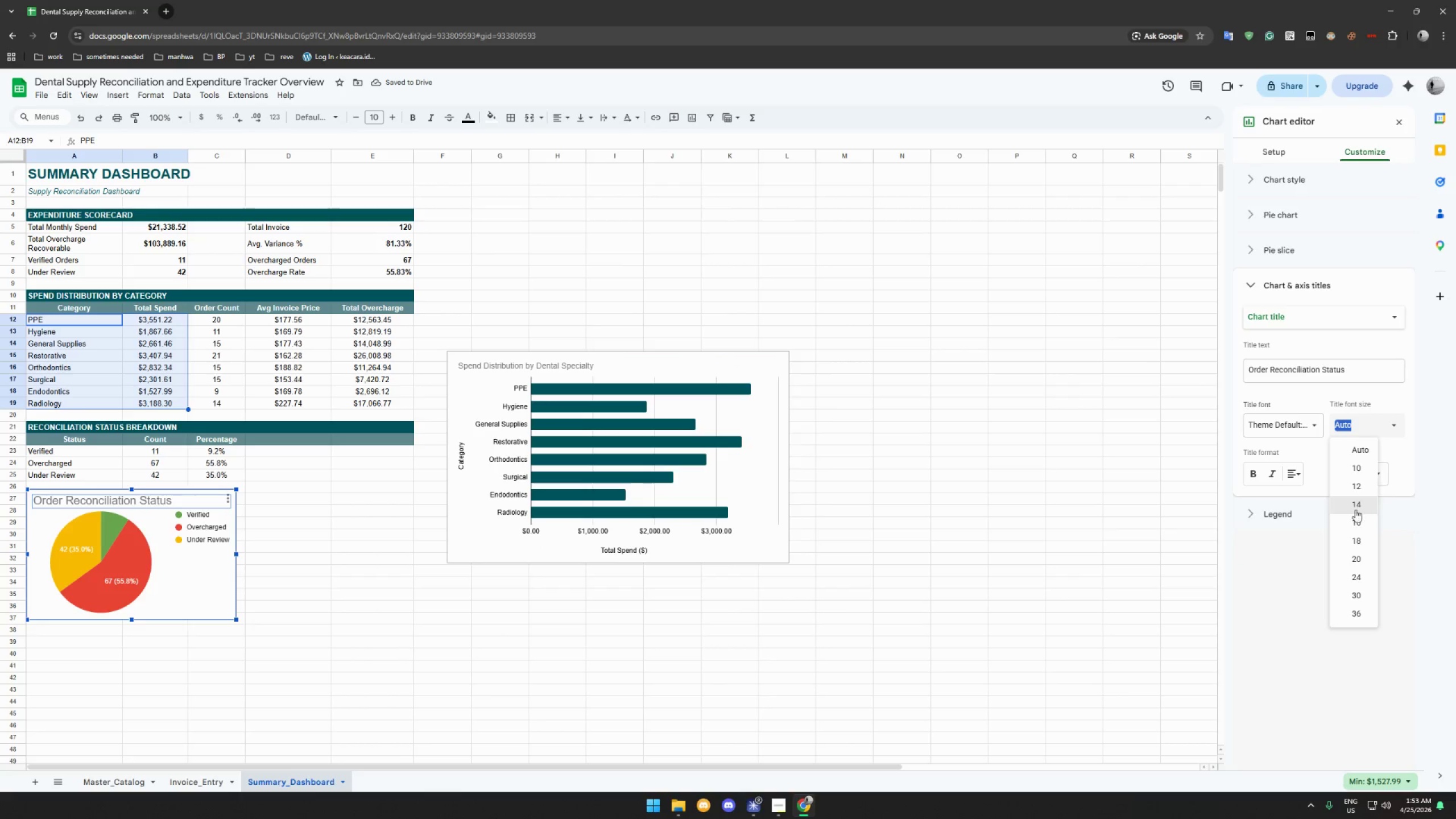 
left_click([1356, 510])
 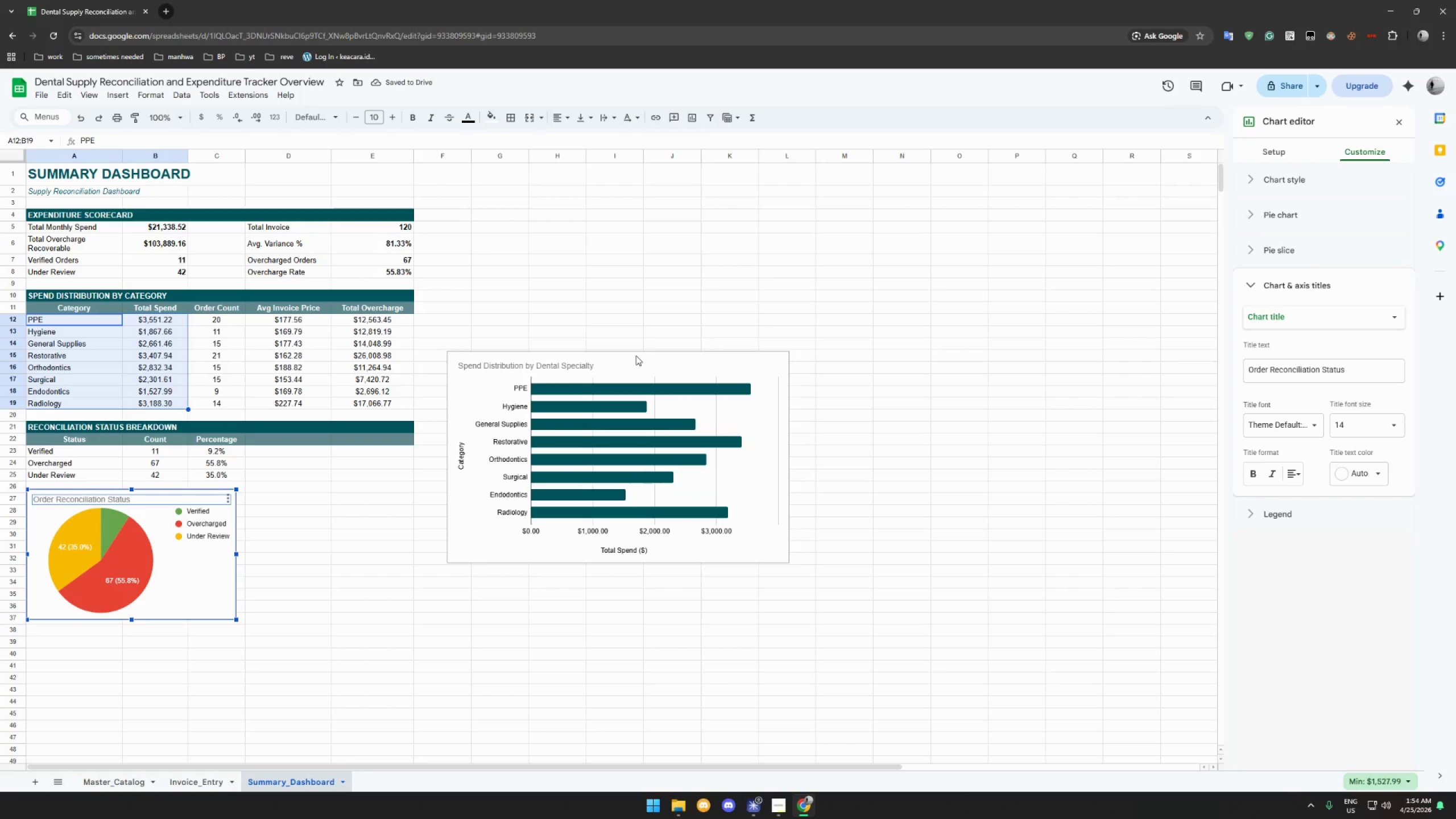 
wait(6.47)
 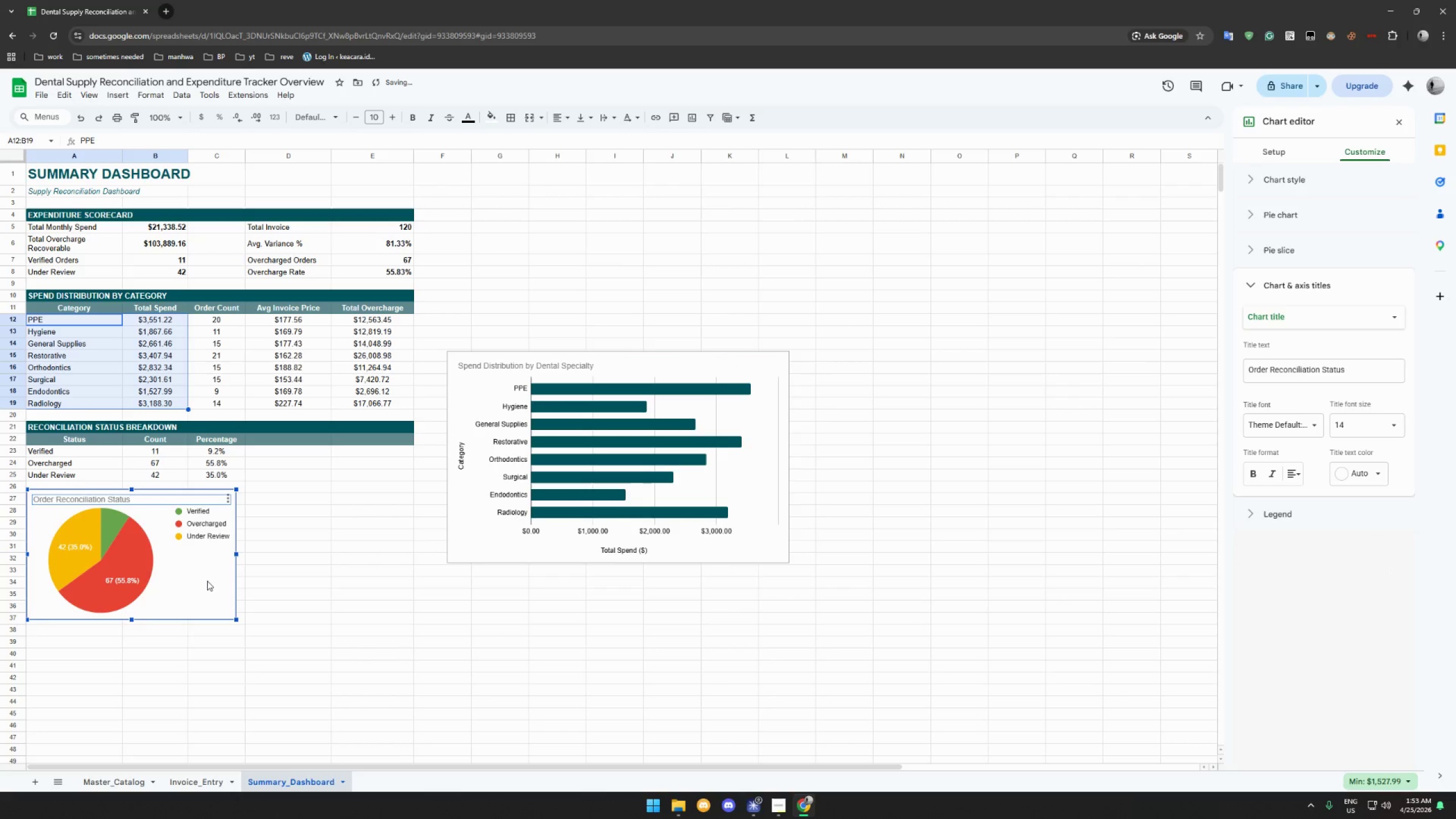 
left_click([463, 457])
 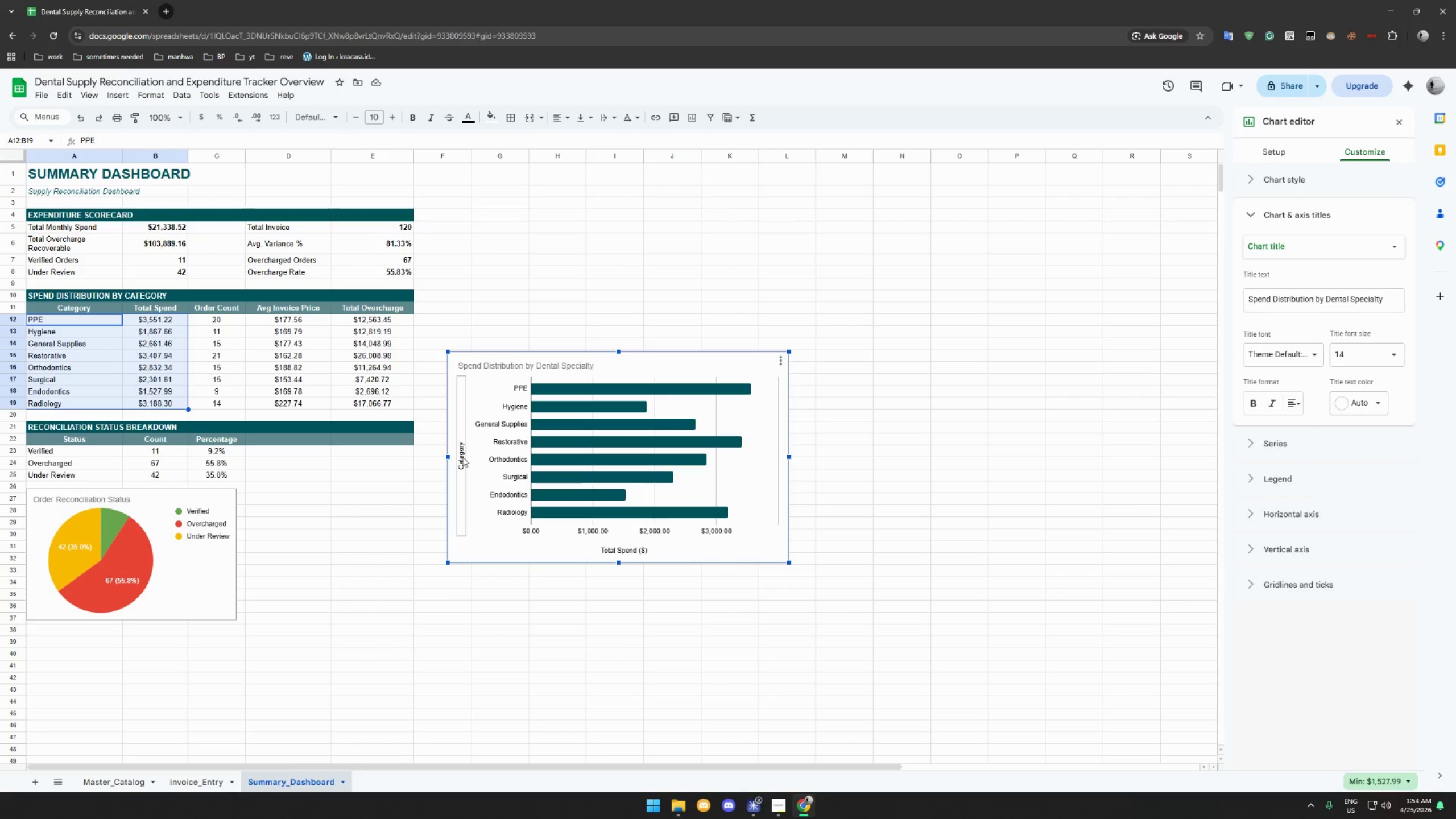 
left_click([462, 457])
 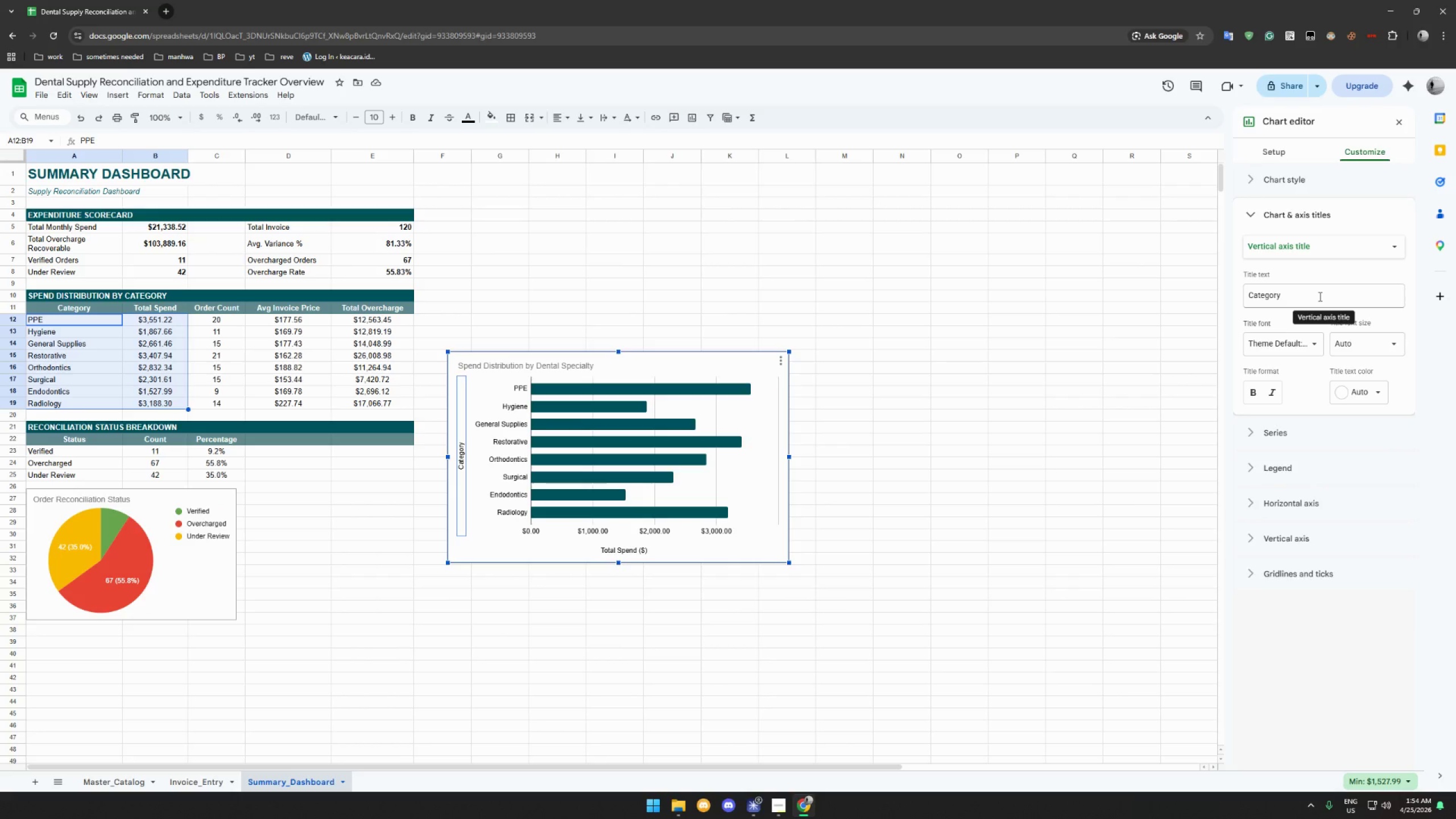 
wait(9.58)
 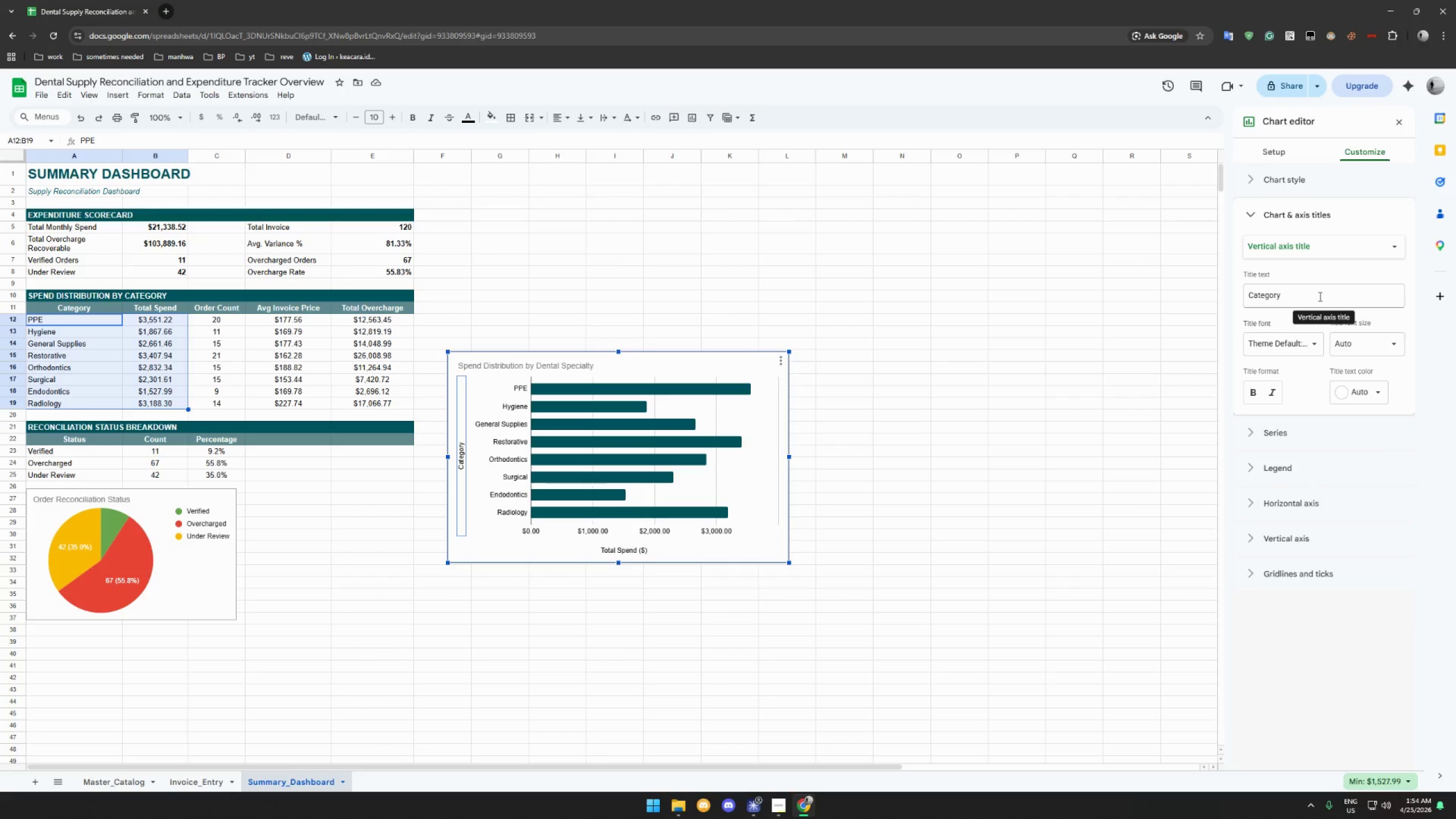 
left_click([709, 362])
 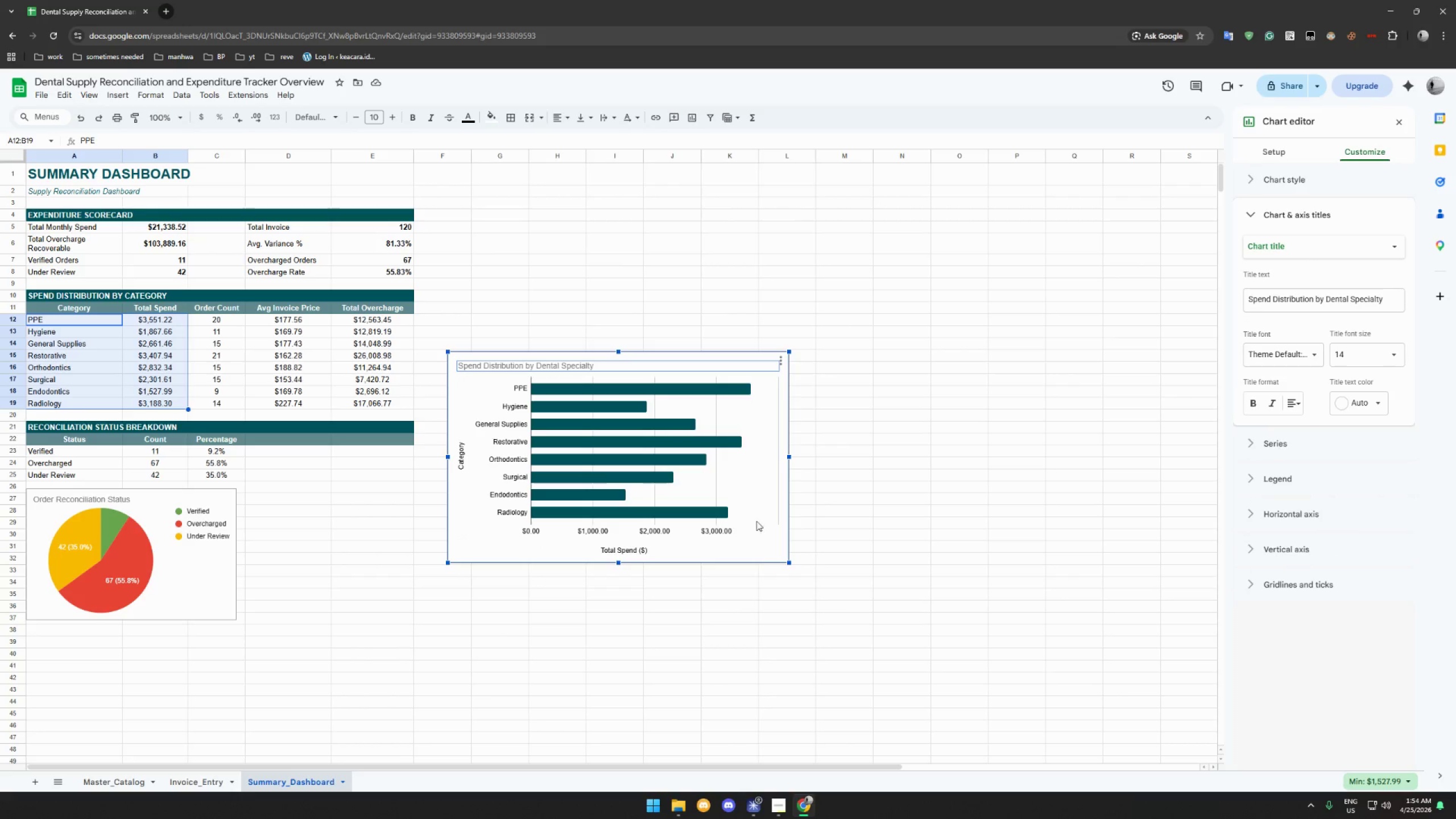 
left_click_drag(start_coordinate=[763, 553], to_coordinate=[564, 693])
 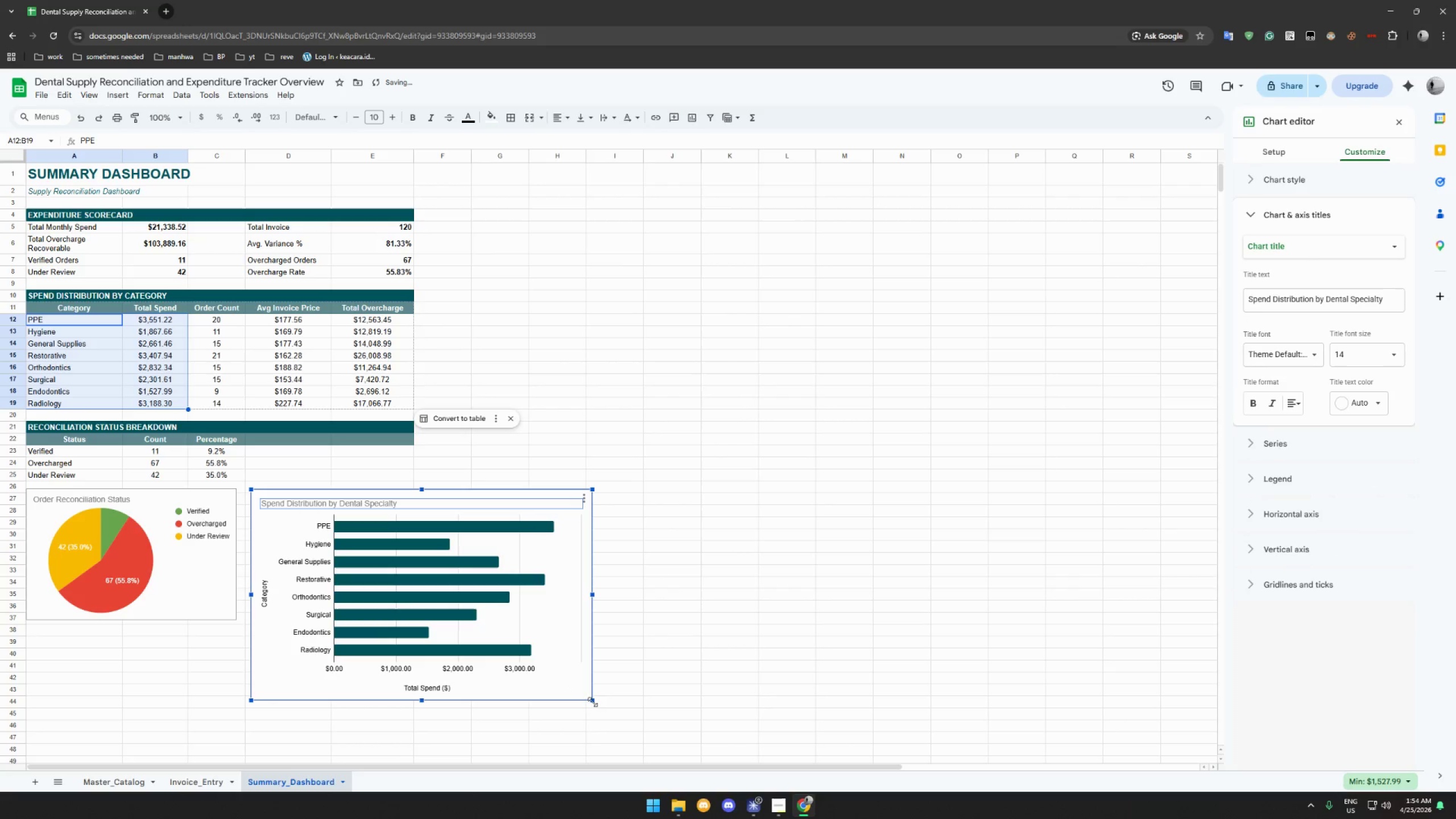 
left_click_drag(start_coordinate=[592, 702], to_coordinate=[549, 632])
 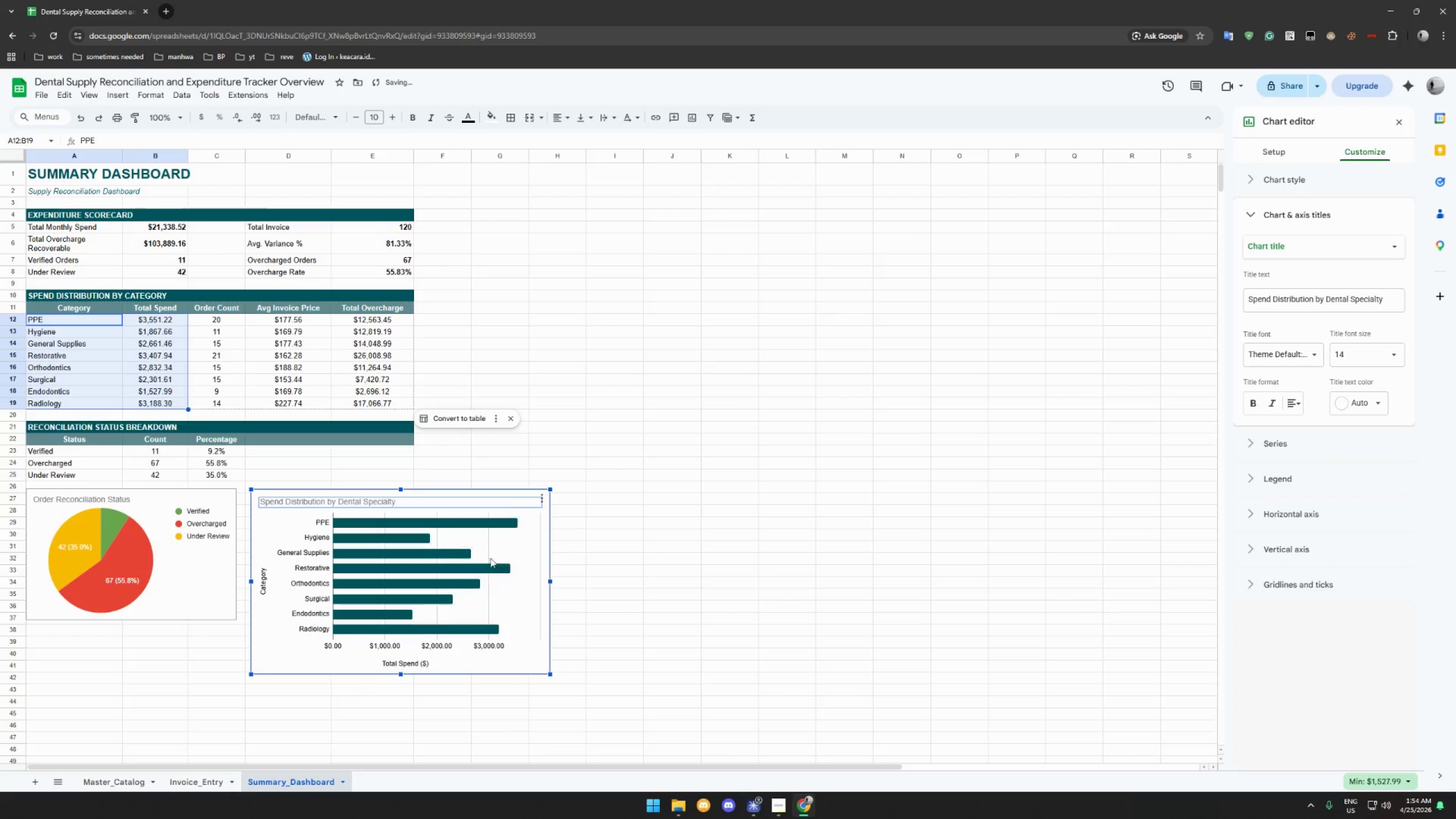 
scroll: coordinate [439, 519], scroll_direction: down, amount: 9.0
 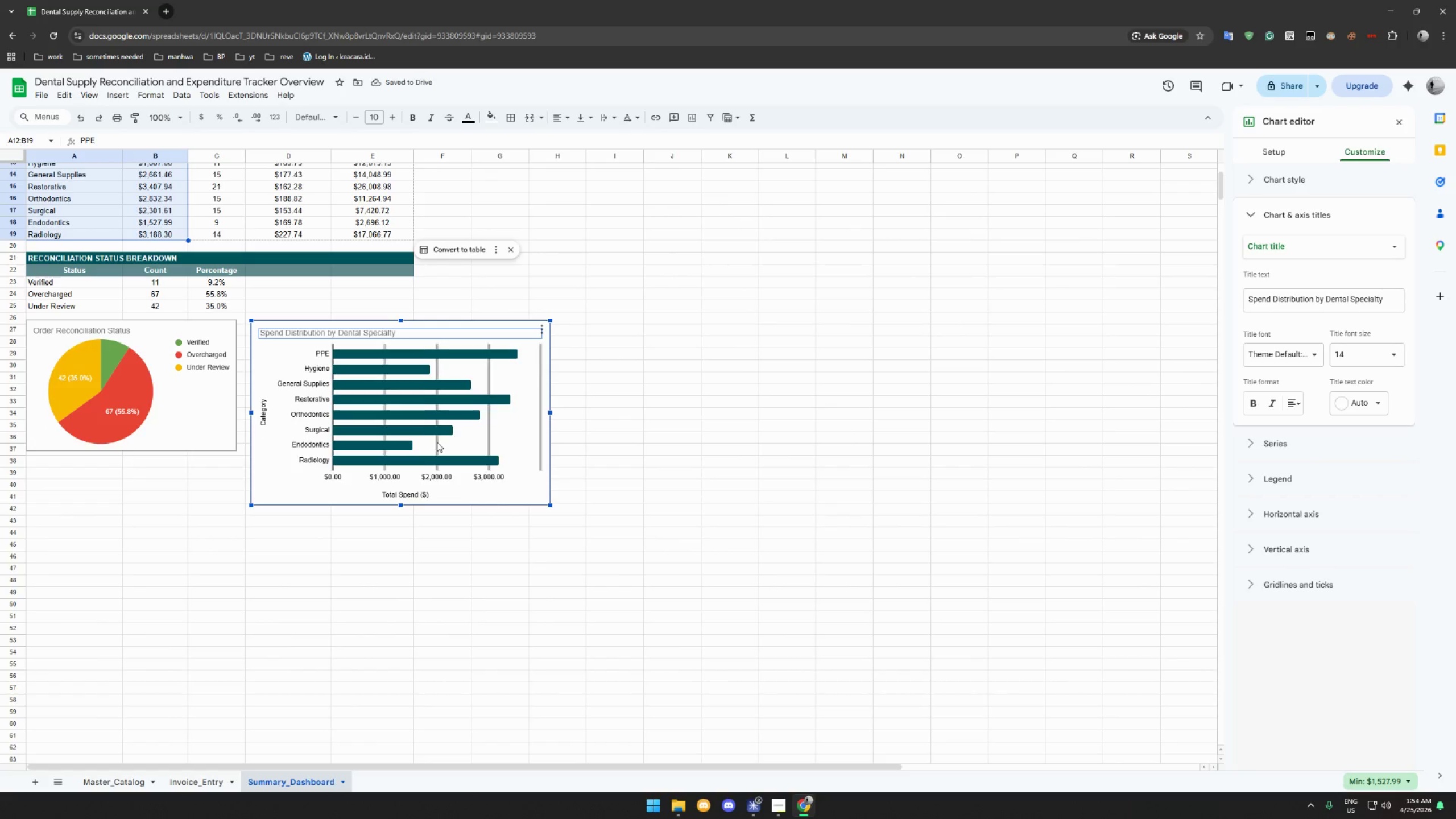 
scroll: coordinate [438, 442], scroll_direction: up, amount: 11.0
 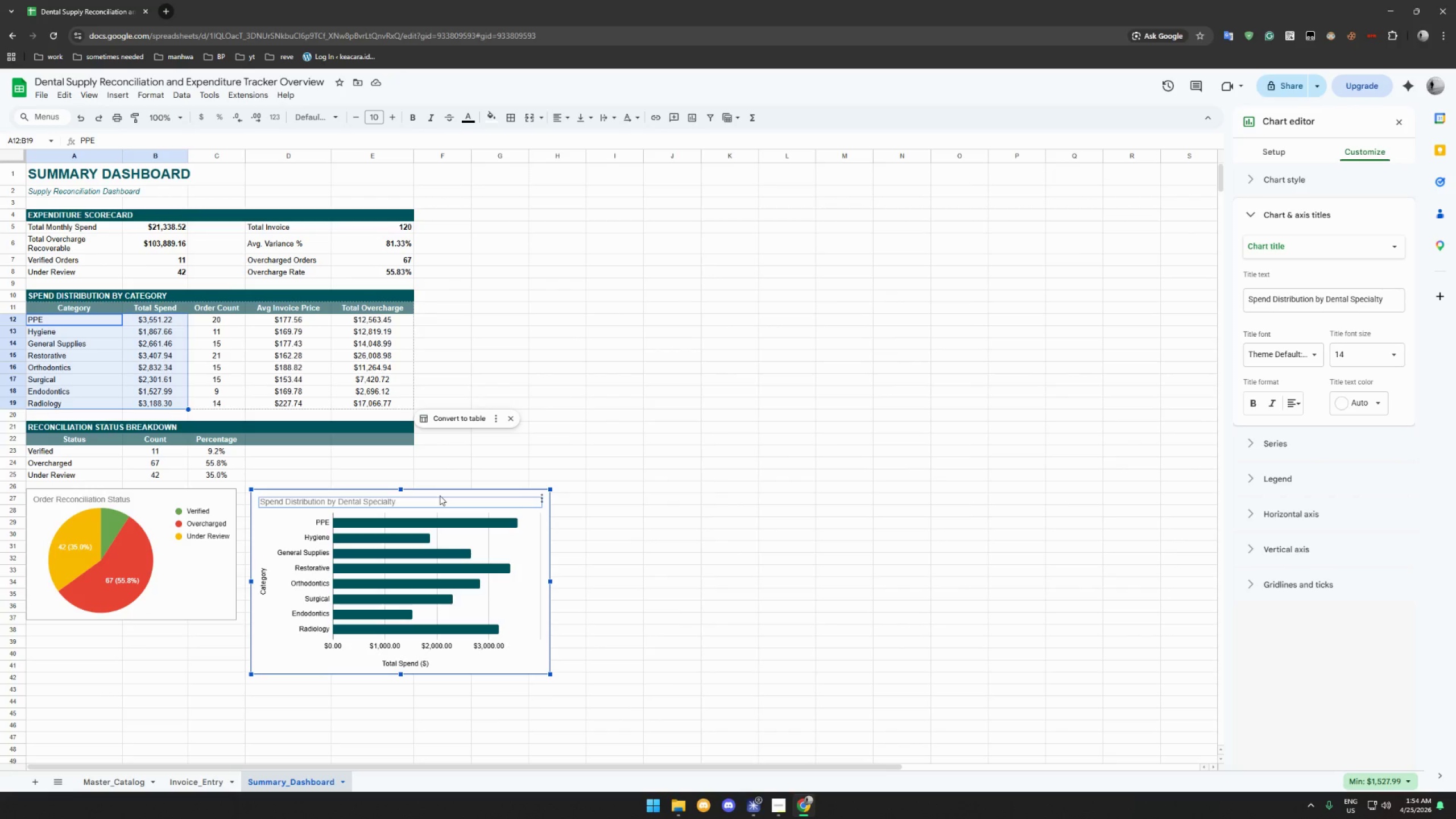 
left_click_drag(start_coordinate=[440, 495], to_coordinate=[619, 296])
 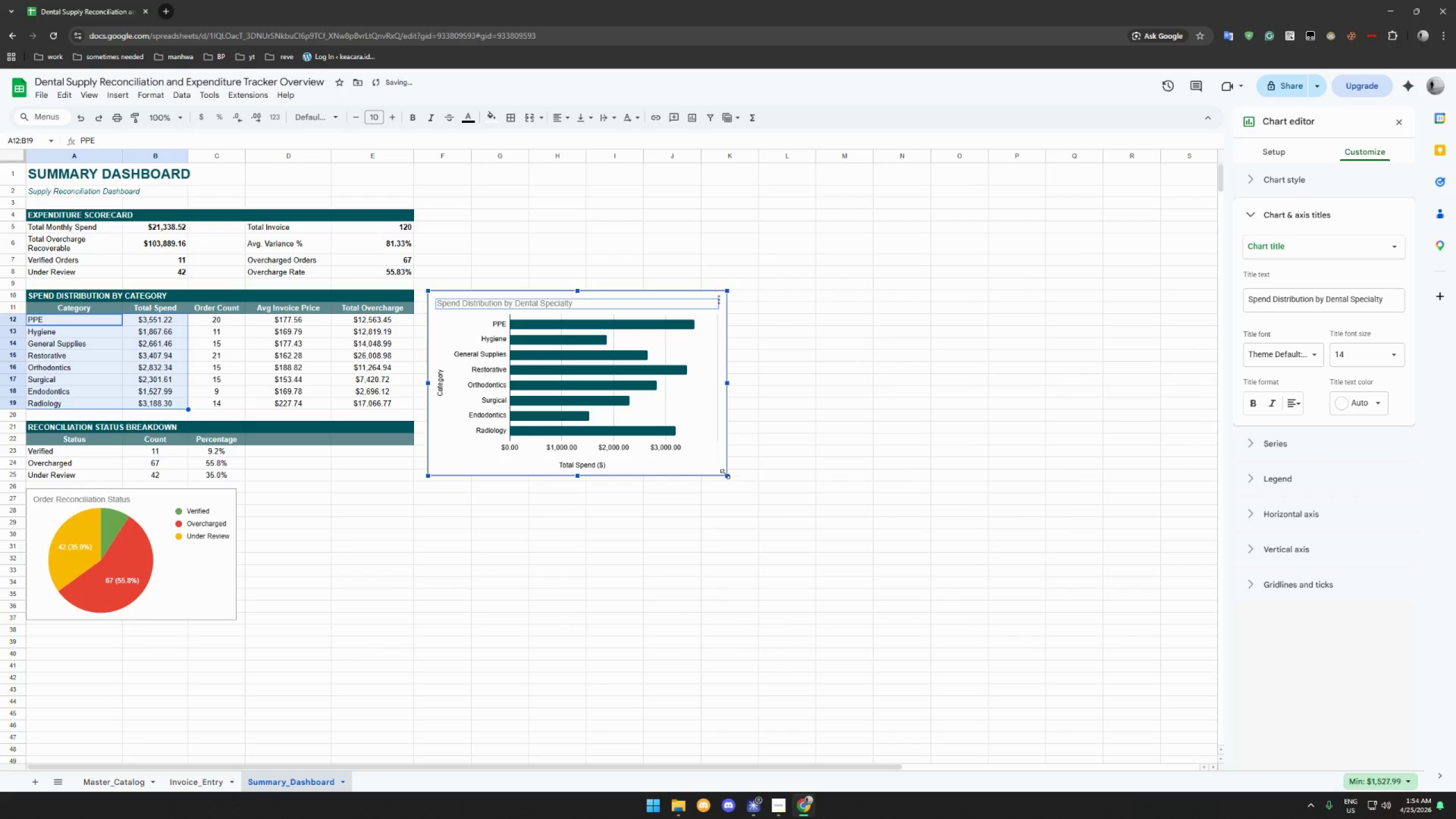 
left_click_drag(start_coordinate=[725, 474], to_coordinate=[676, 429])
 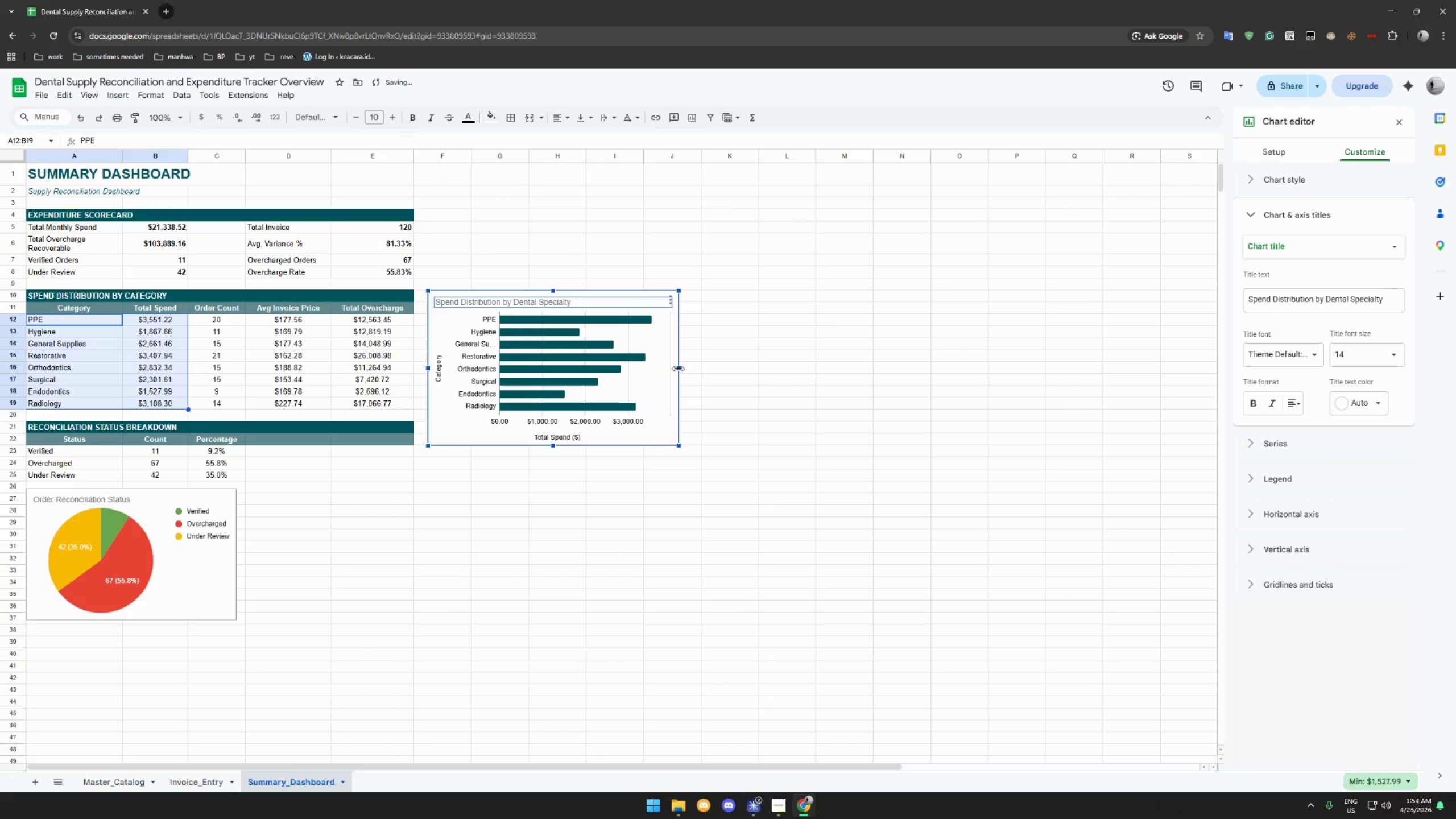 
left_click_drag(start_coordinate=[678, 369], to_coordinate=[735, 374])
 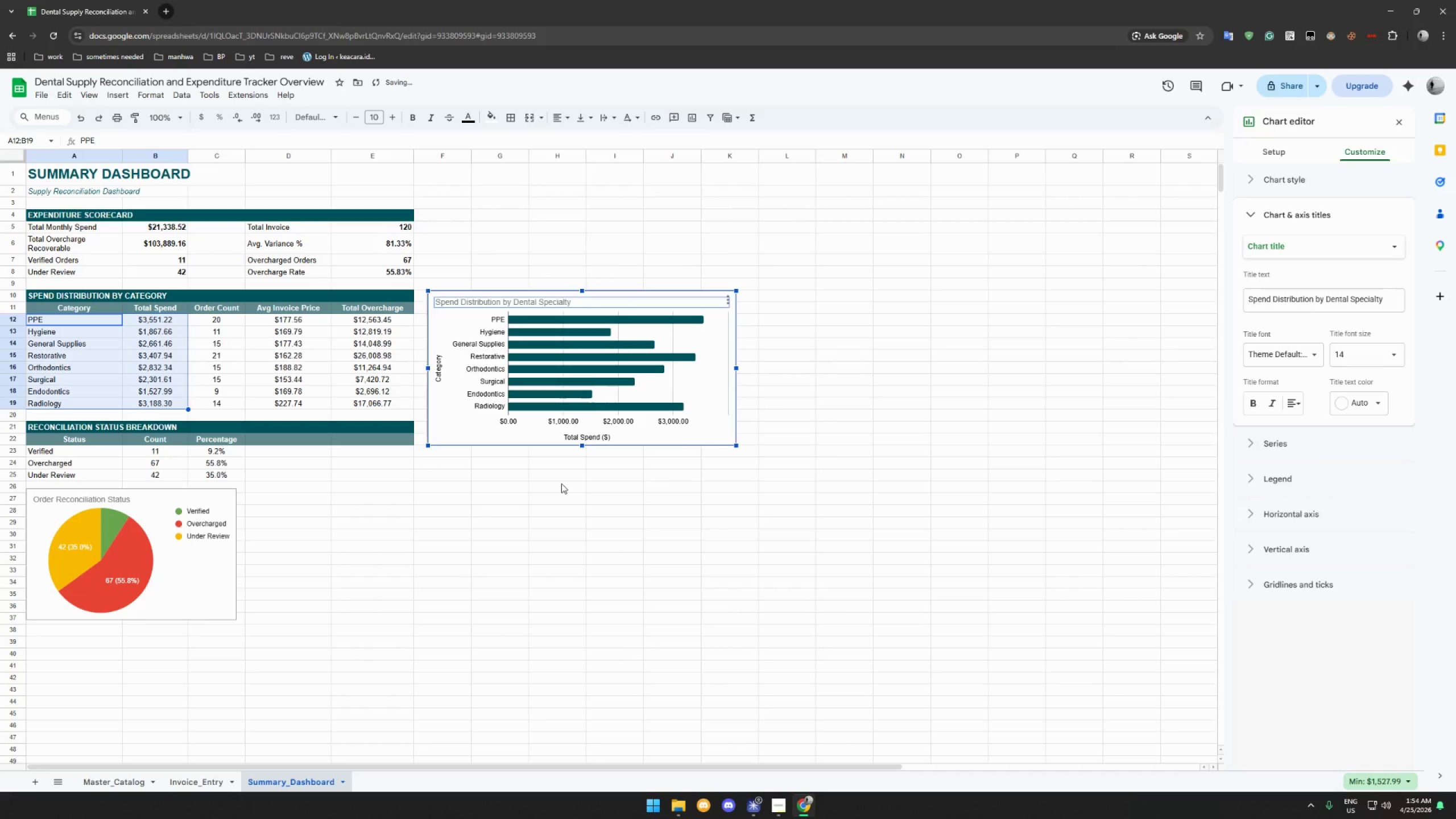 
left_click([561, 483])
 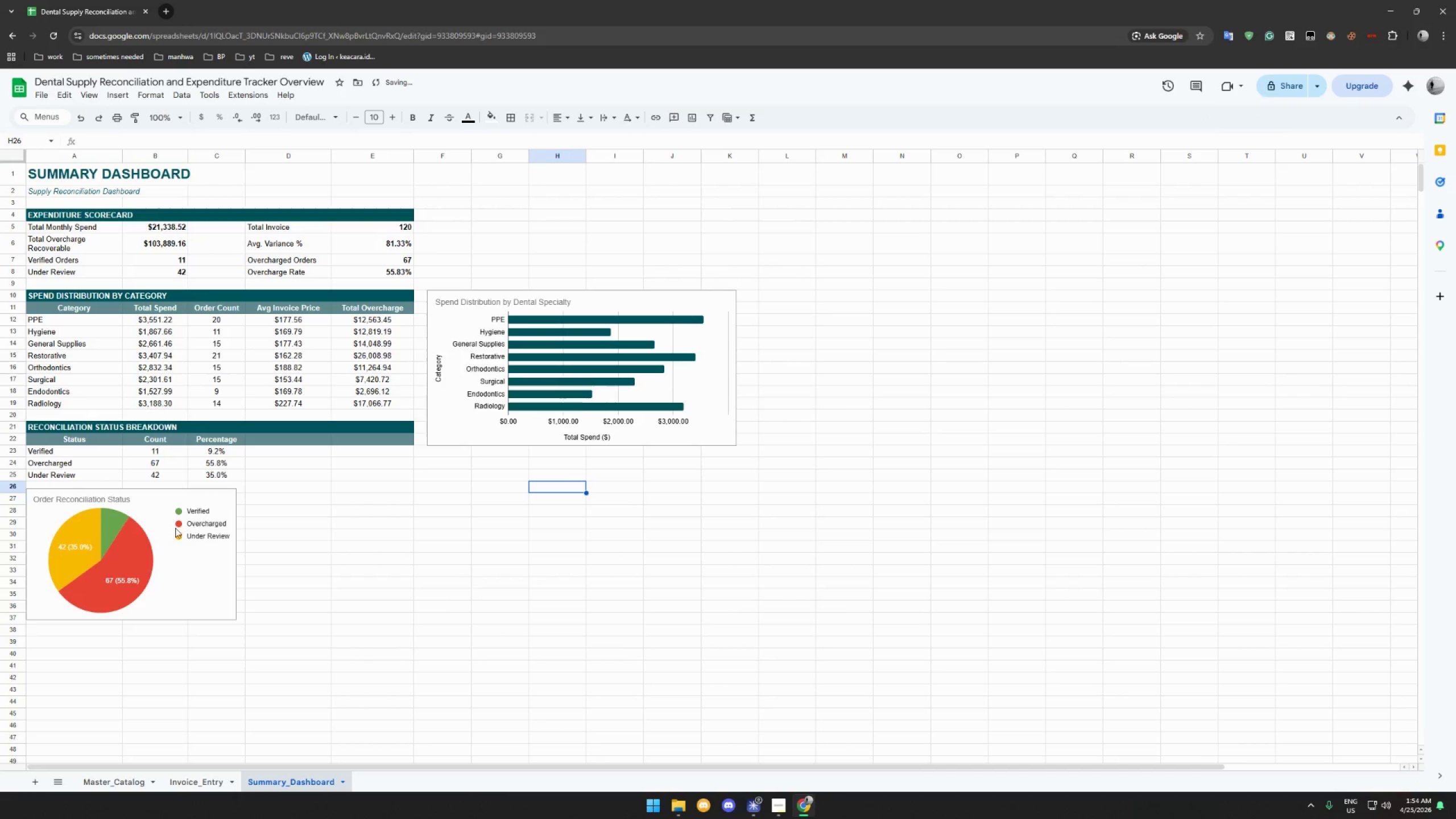 
left_click([175, 528])
 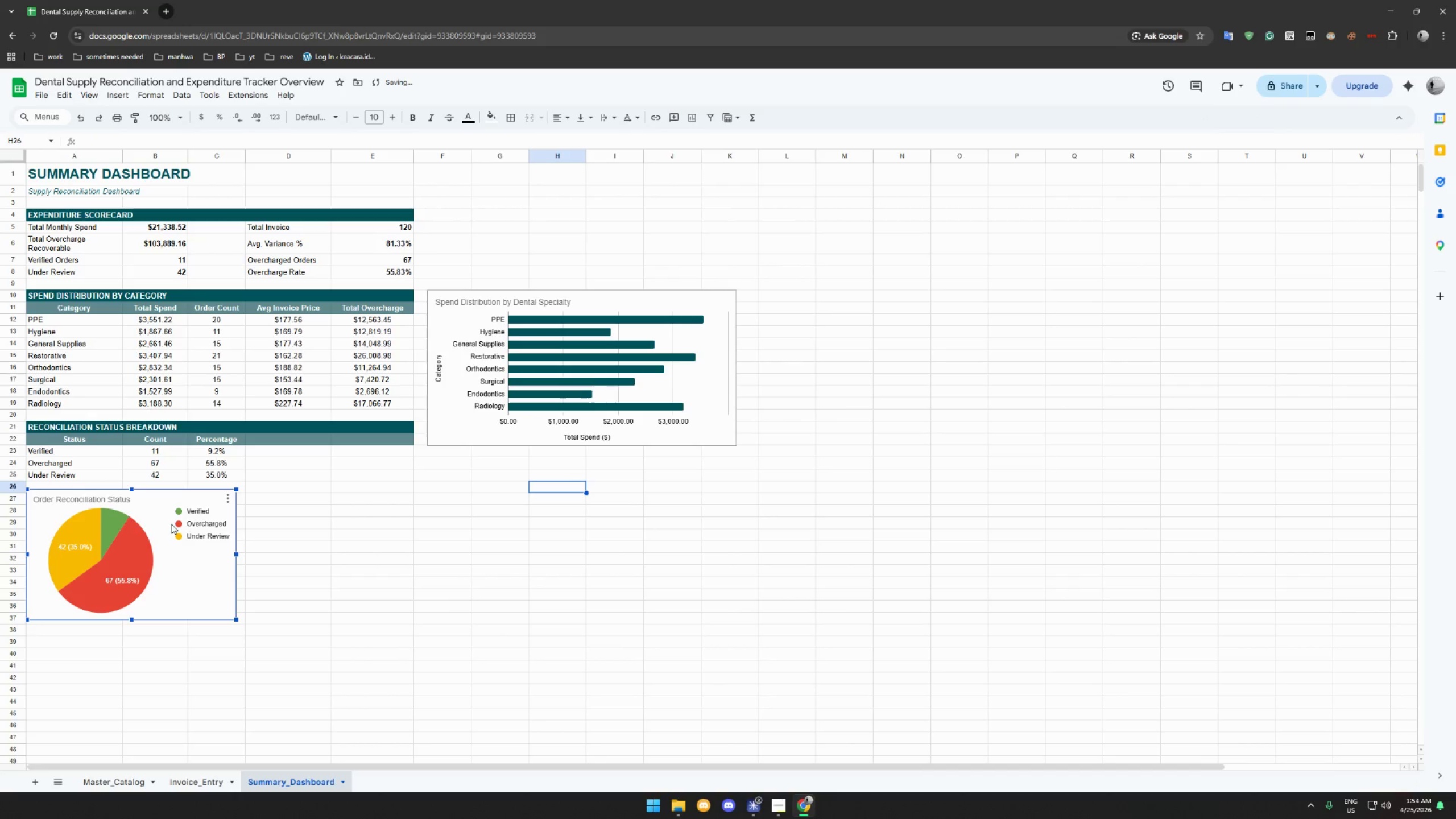 
left_click_drag(start_coordinate=[171, 524], to_coordinate=[175, 528])
 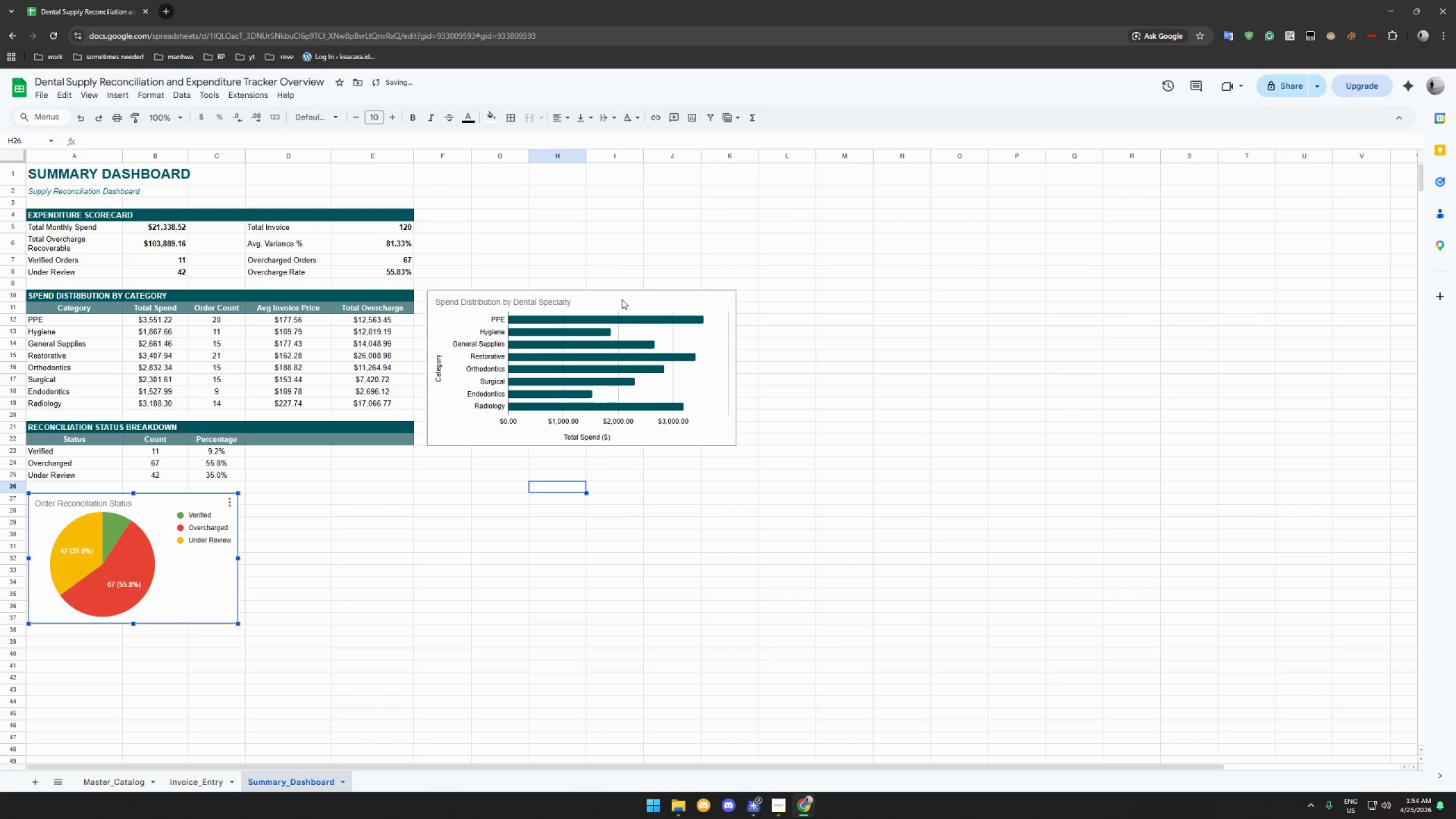 
left_click_drag(start_coordinate=[622, 299], to_coordinate=[618, 309])
 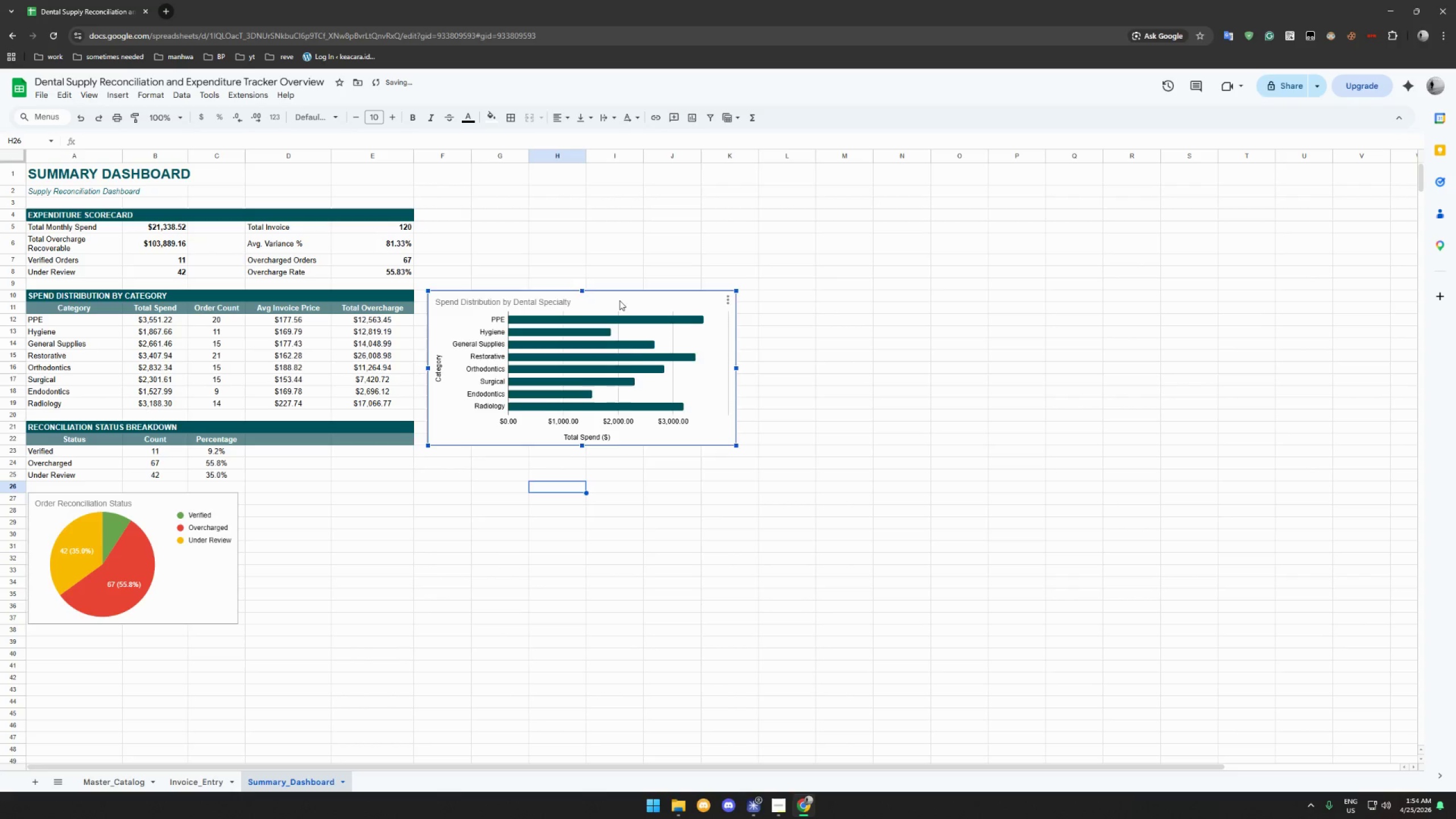 
left_click_drag(start_coordinate=[619, 300], to_coordinate=[221, 640])
 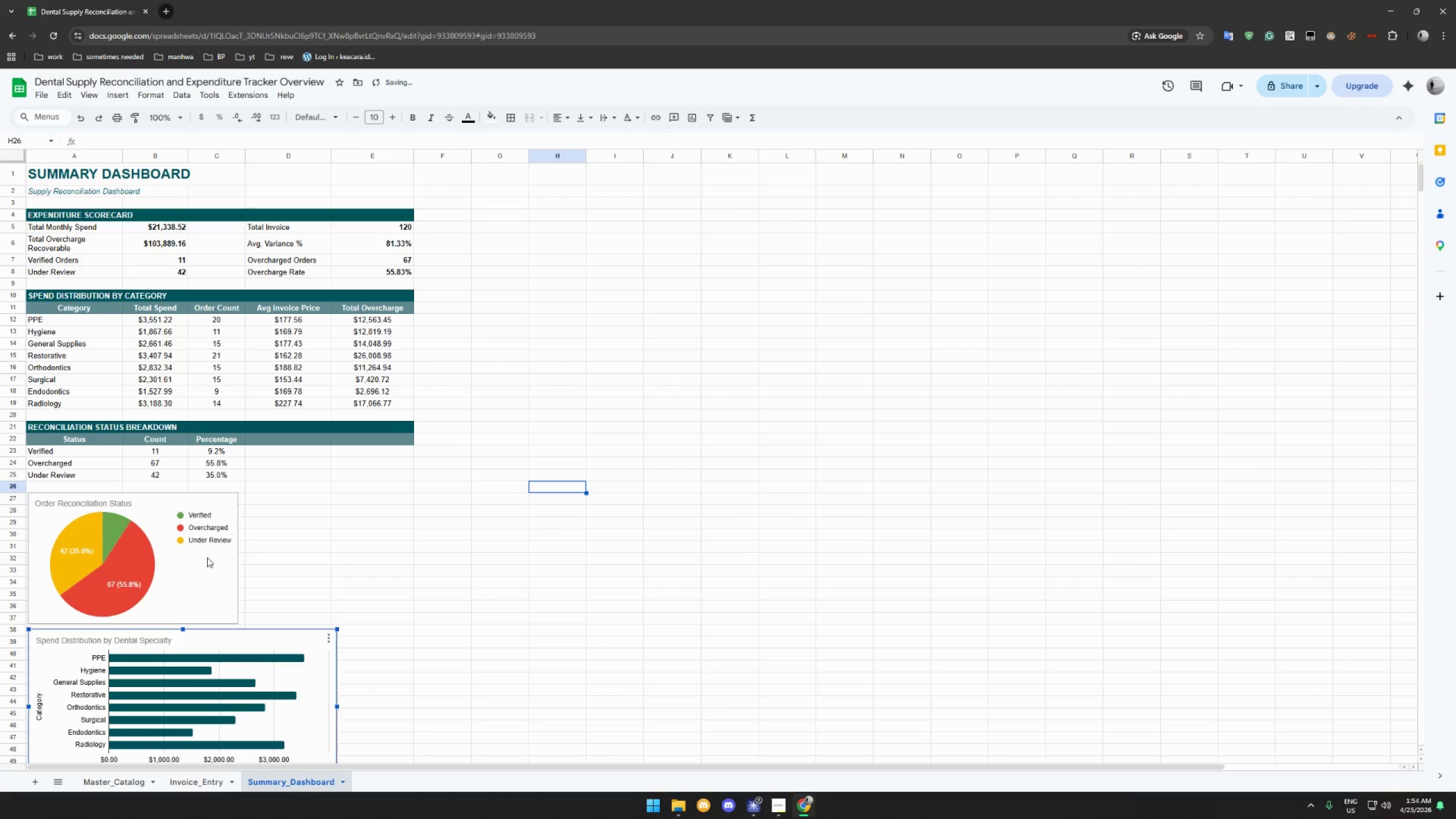 
left_click([196, 564])
 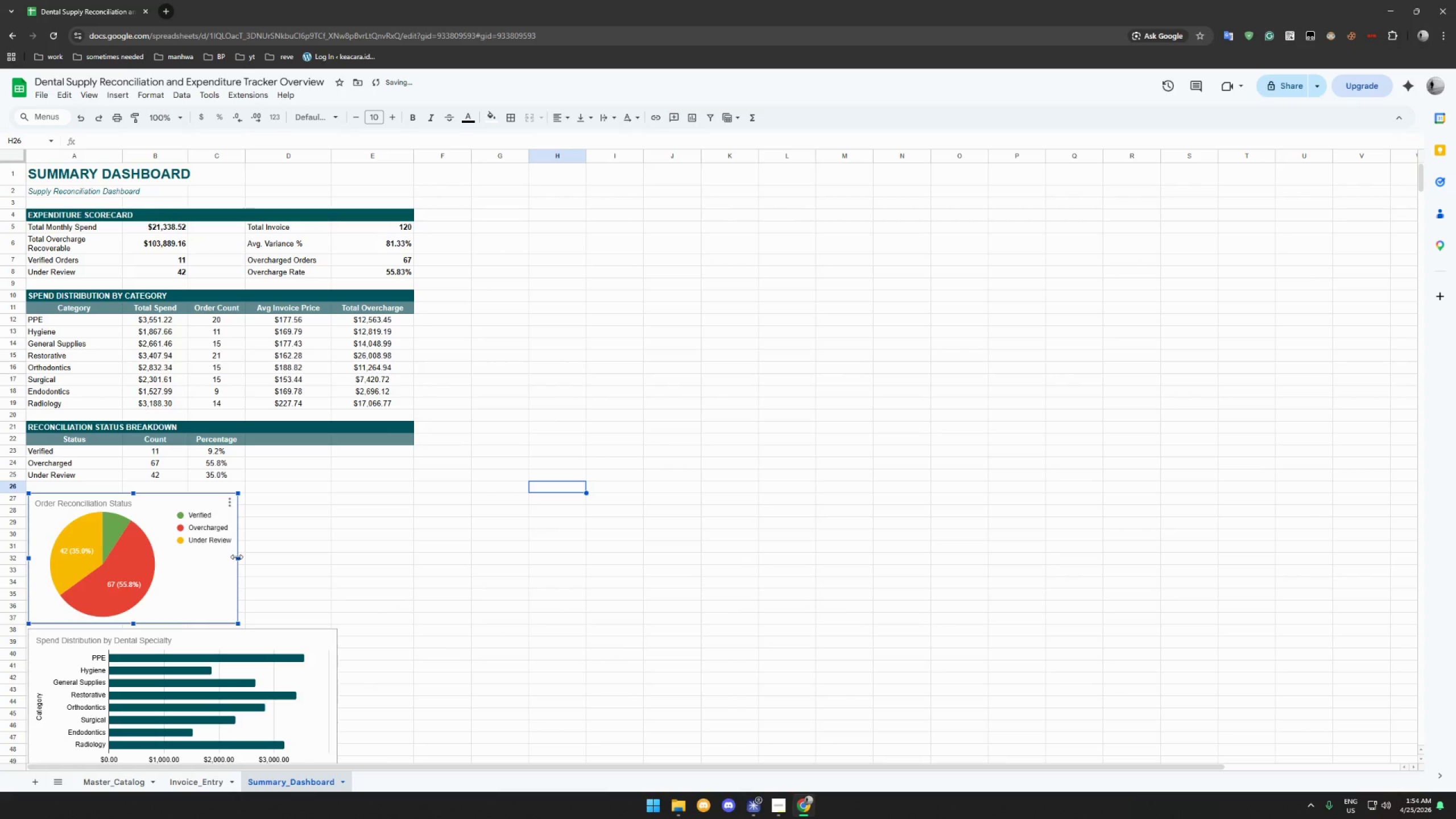 
left_click_drag(start_coordinate=[237, 557], to_coordinate=[336, 566])
 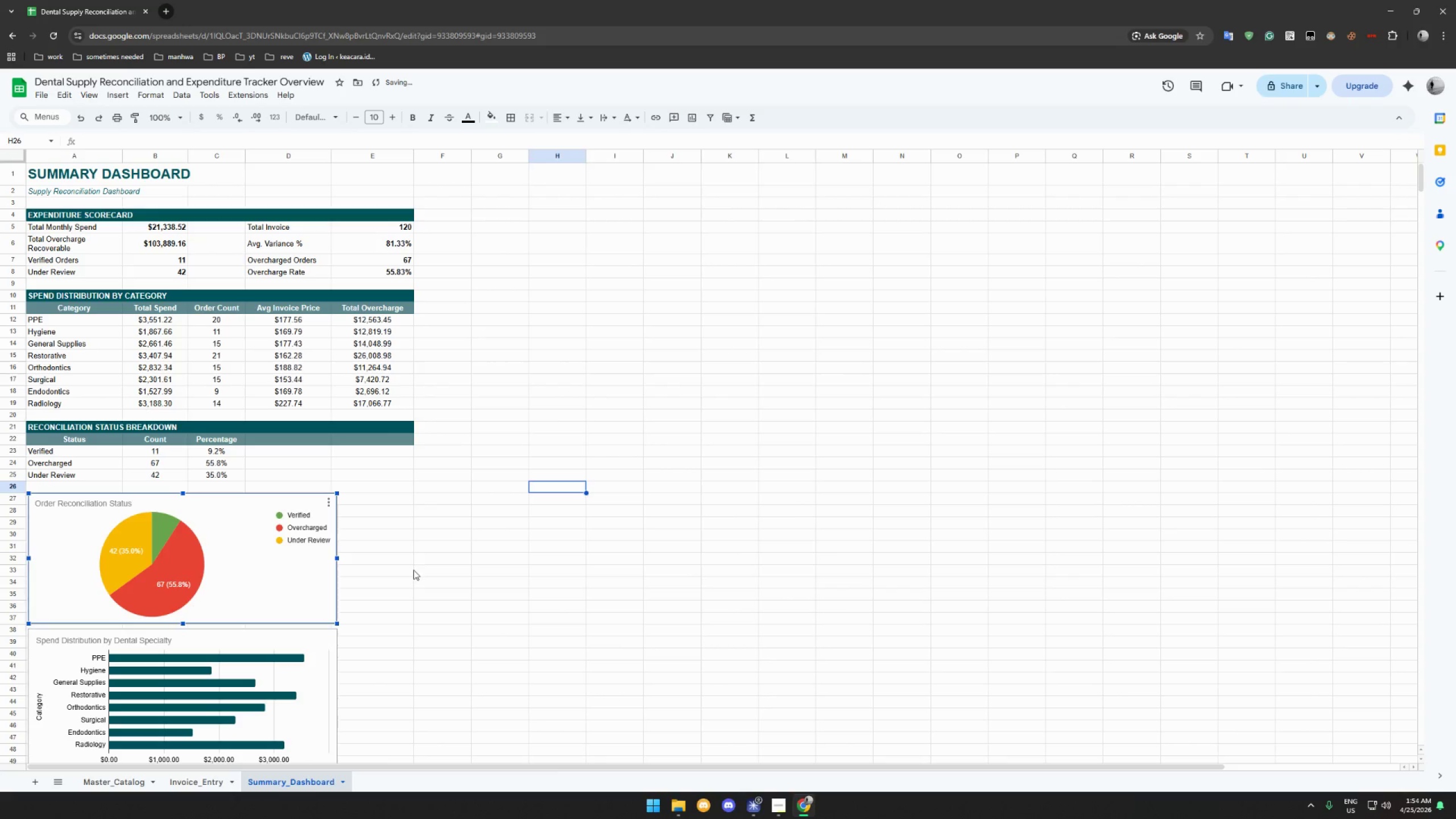 
left_click([413, 570])
 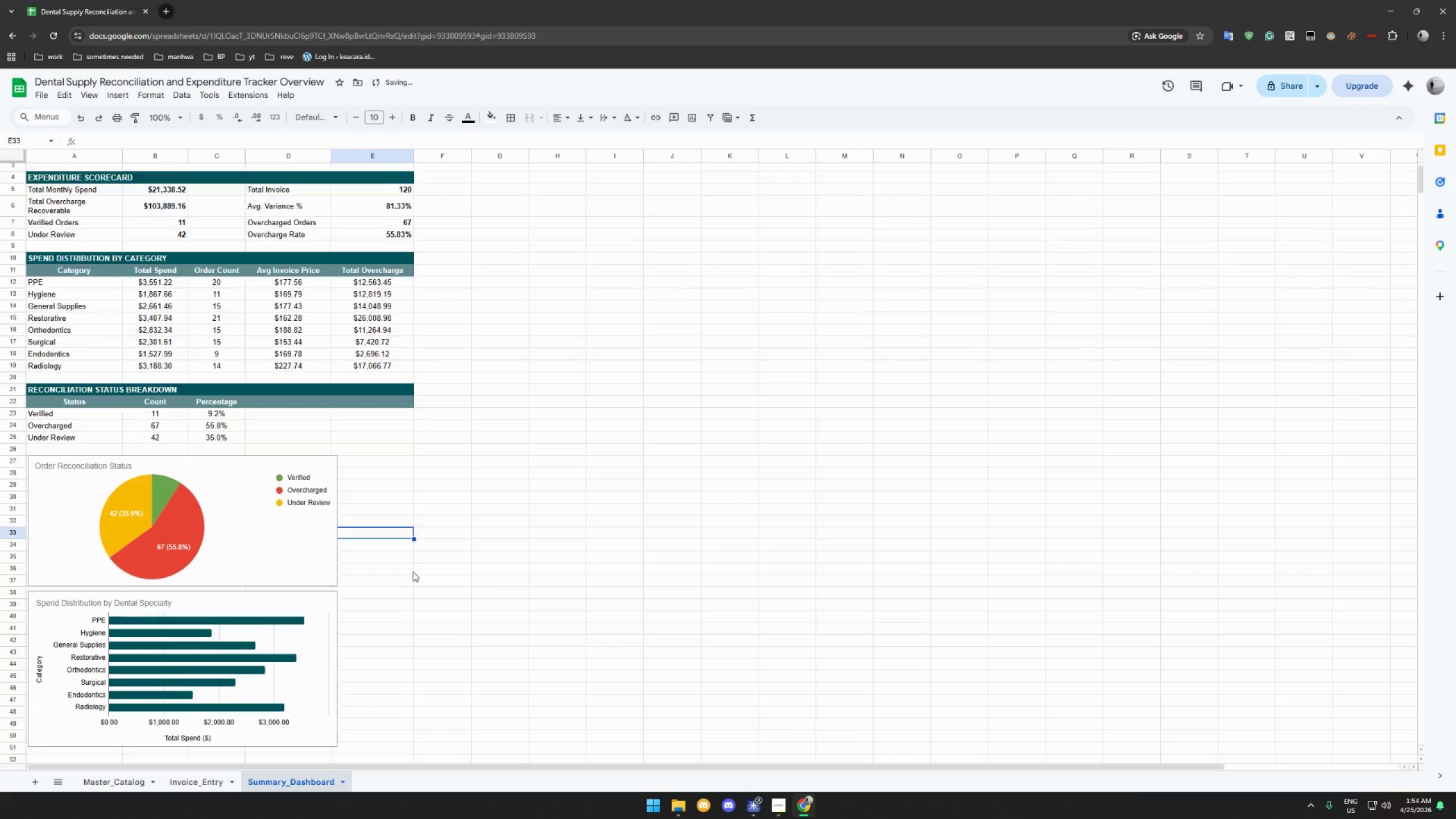 
scroll: coordinate [413, 572], scroll_direction: down, amount: 3.0
 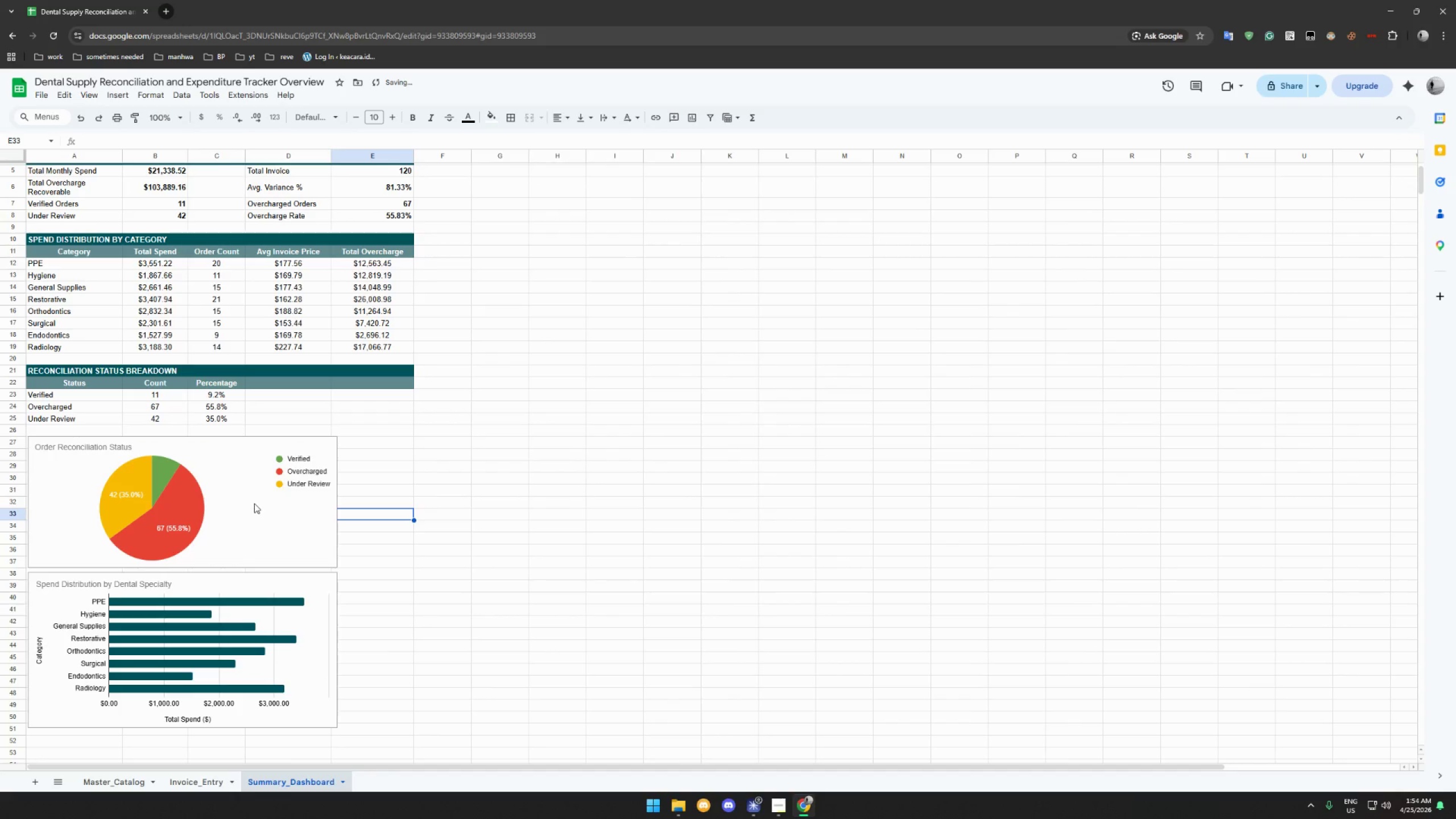 
left_click([254, 502])
 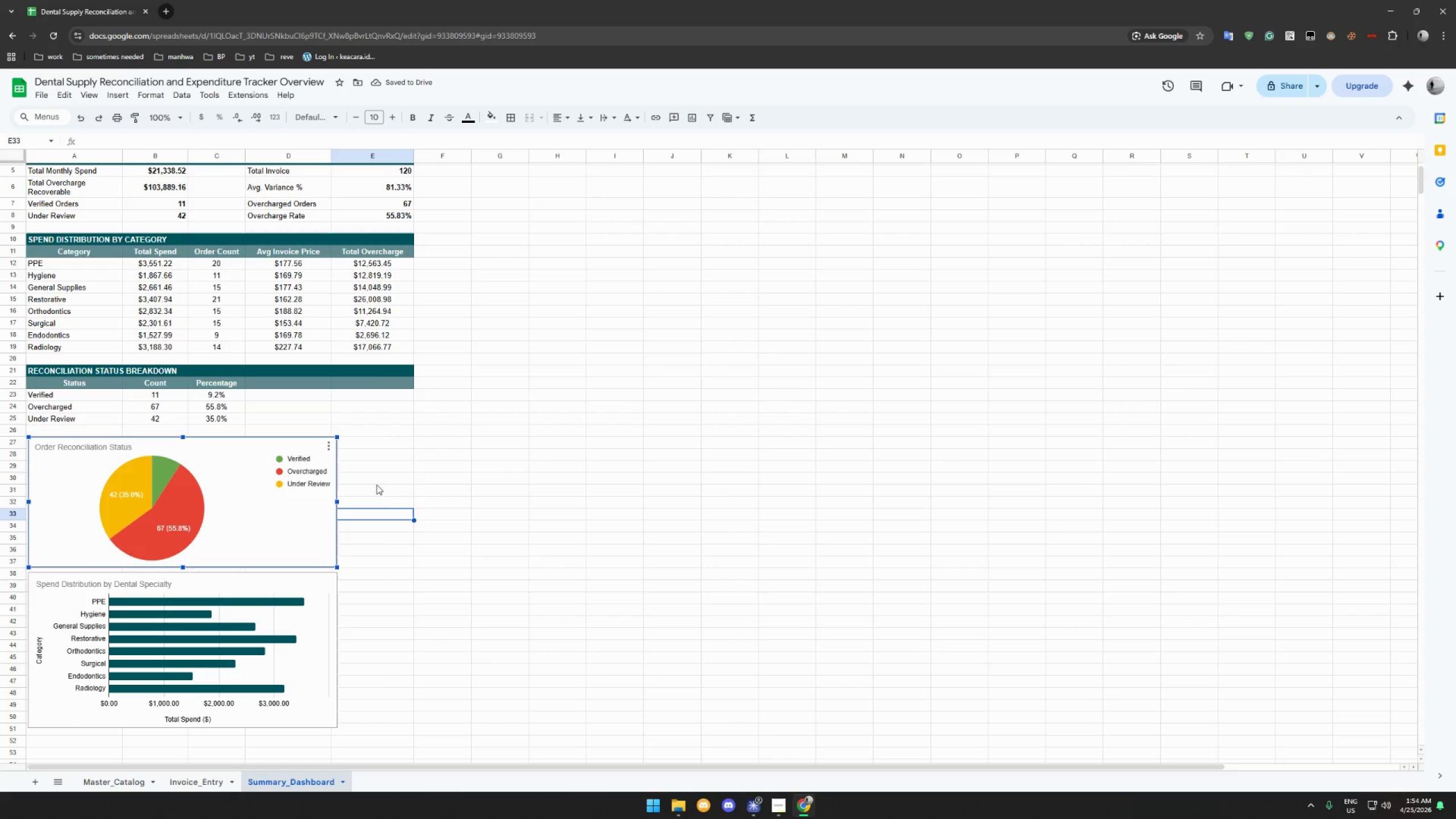 
scroll: coordinate [390, 500], scroll_direction: down, amount: 4.0
 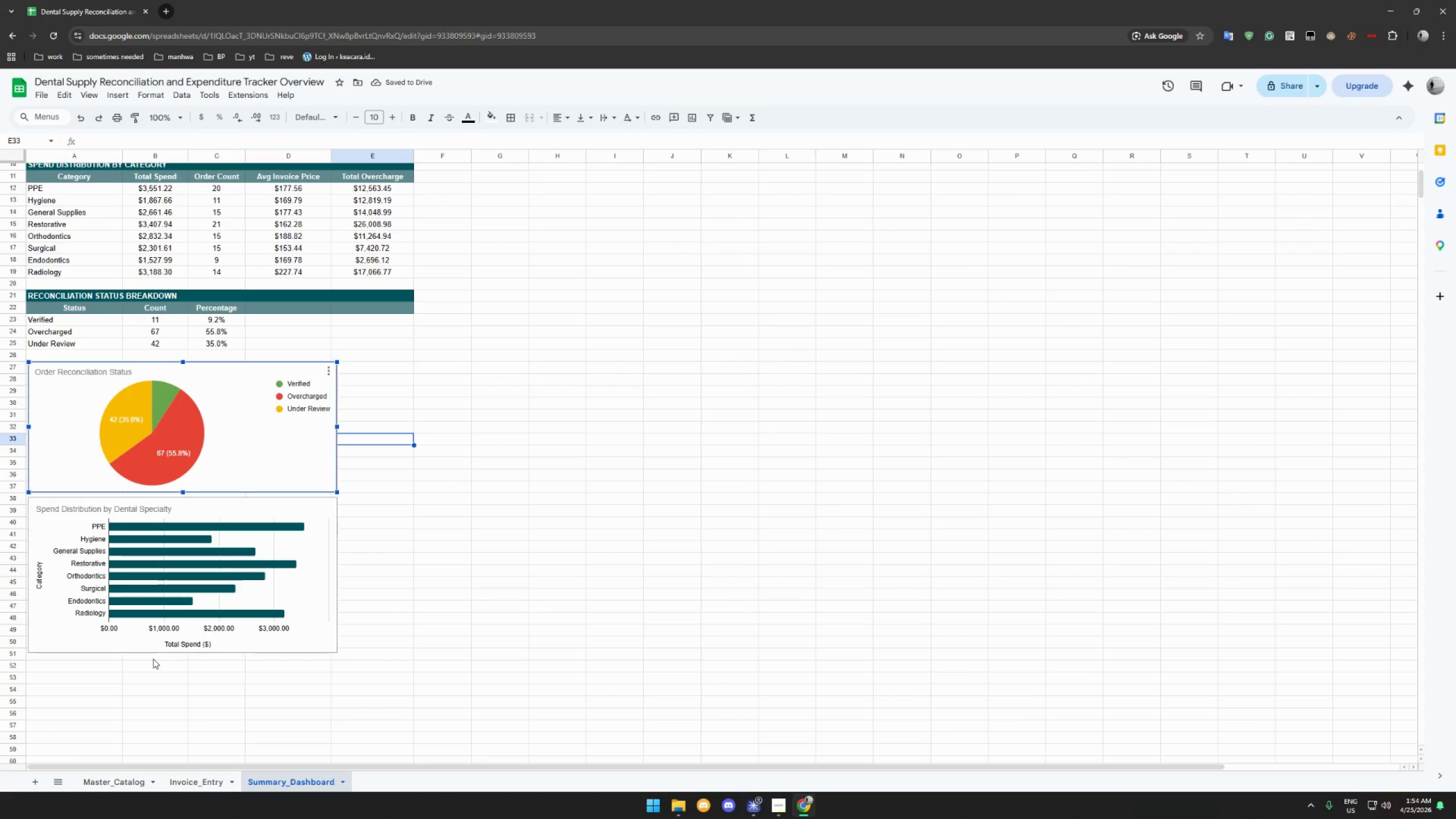 
left_click([68, 664])
 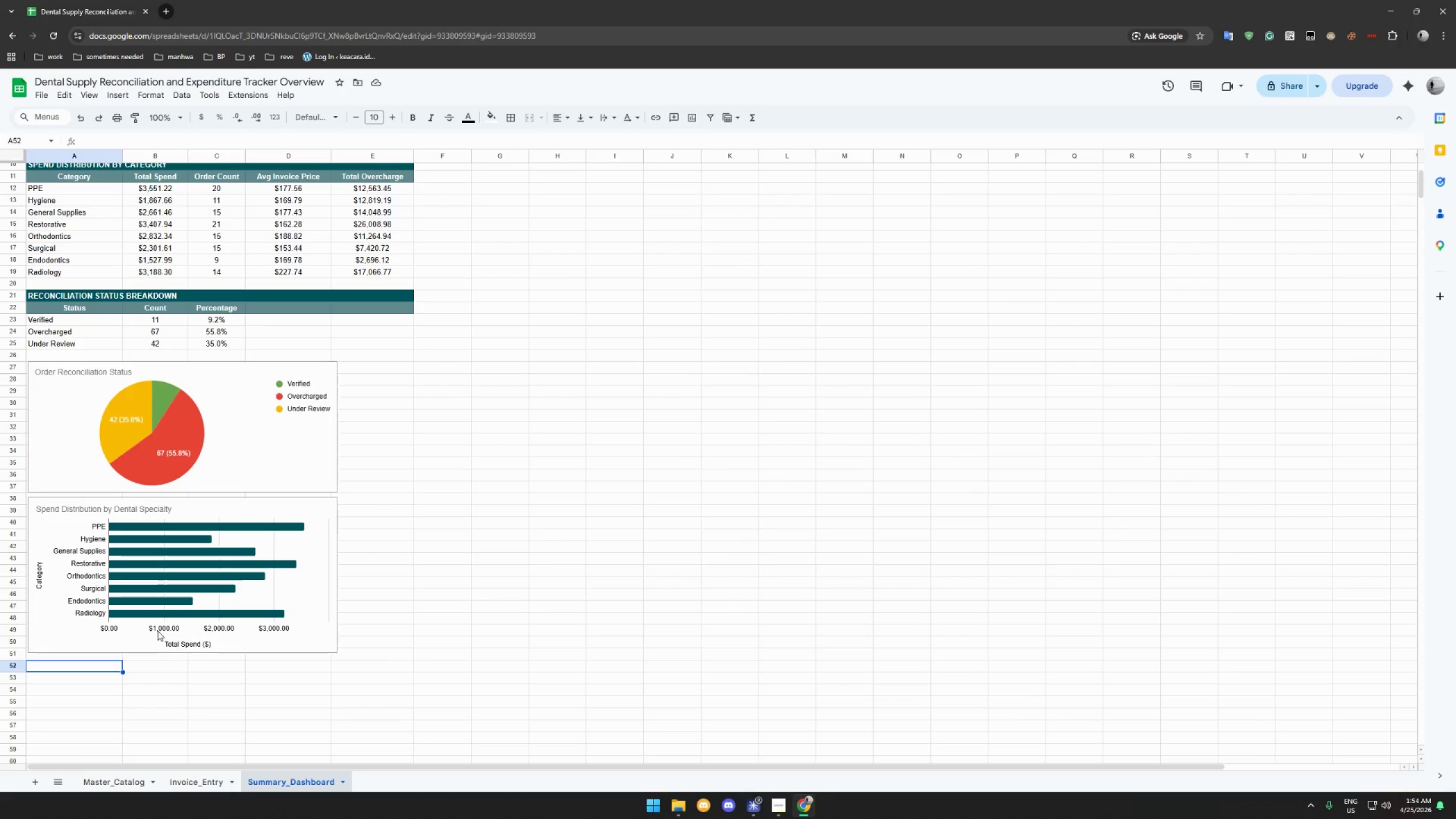 
key(Control+Shift+ArrowDown)
 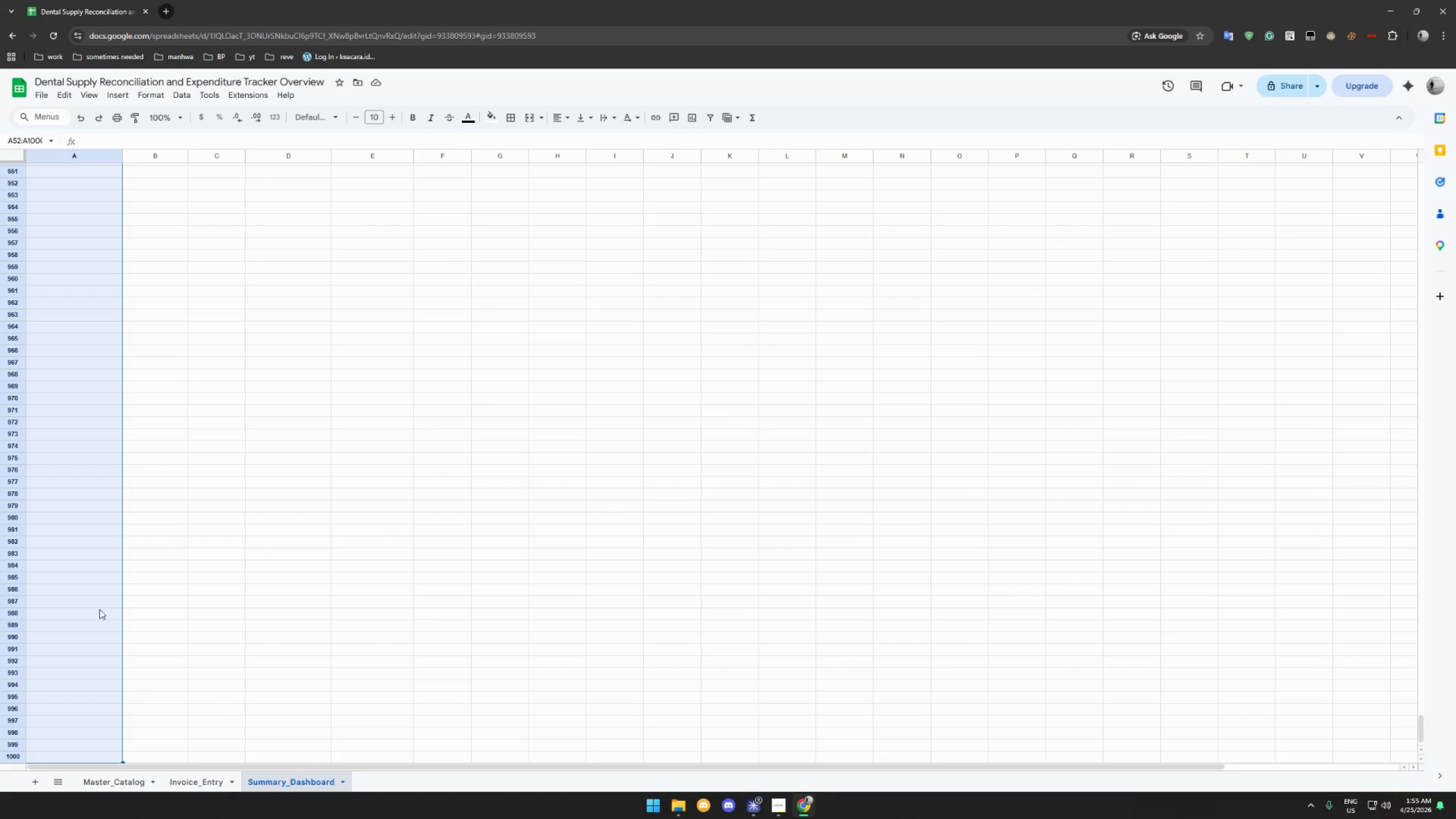 
right_click([88, 594])
 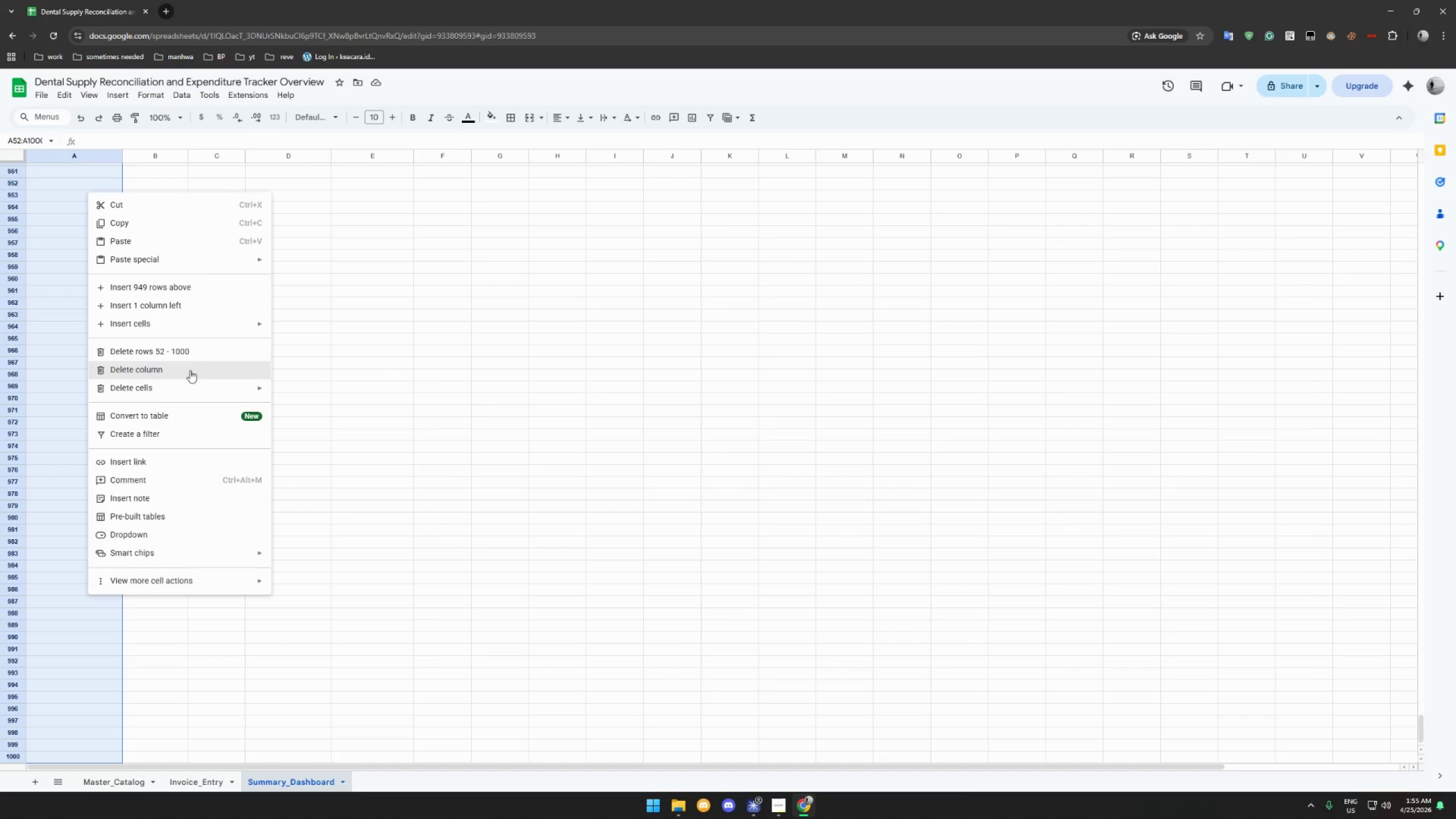 
left_click([191, 359])
 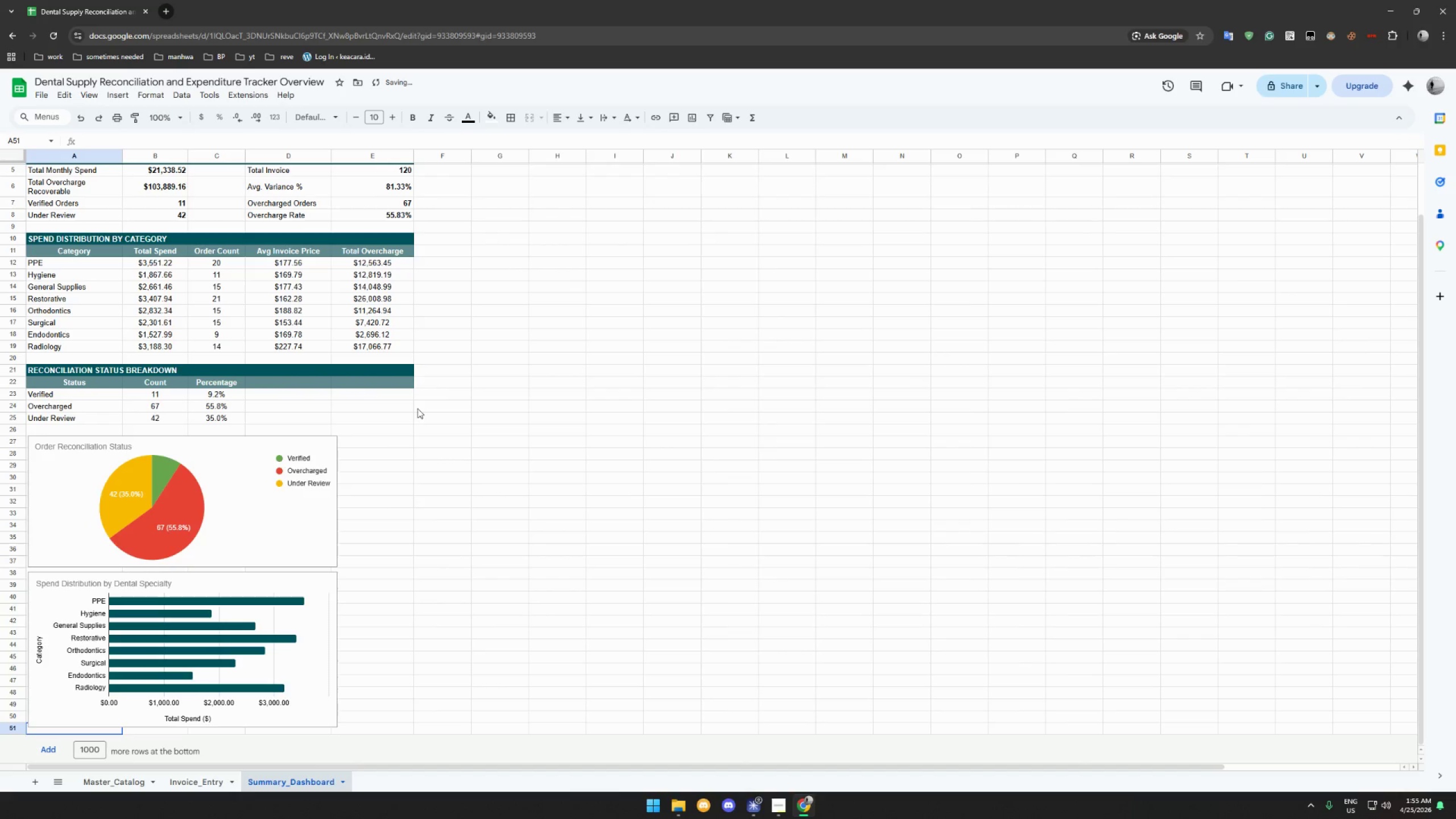 
left_click([437, 383])
 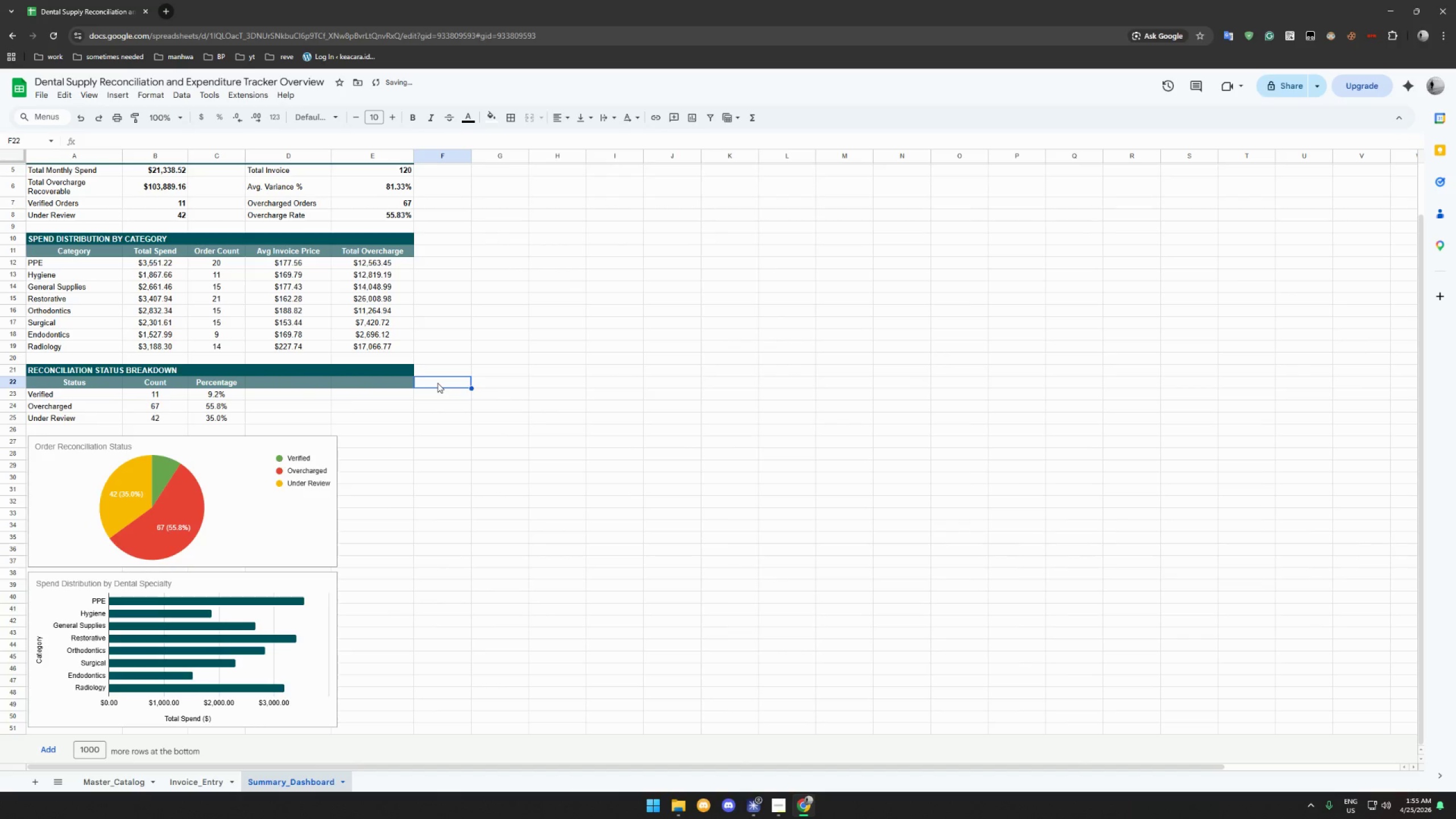 
key(Control+Shift+ArrowRight)
 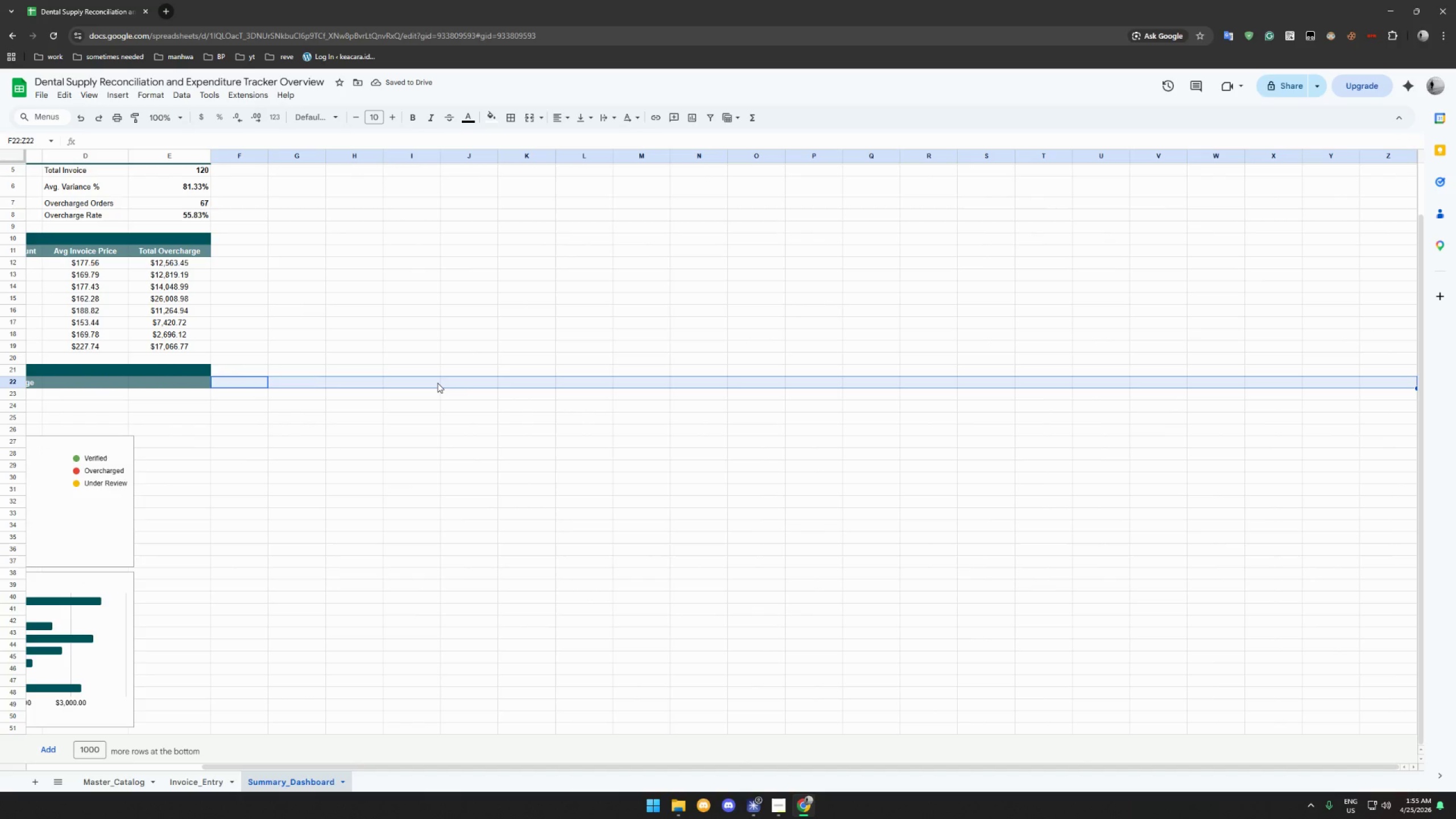 
right_click([437, 383])
 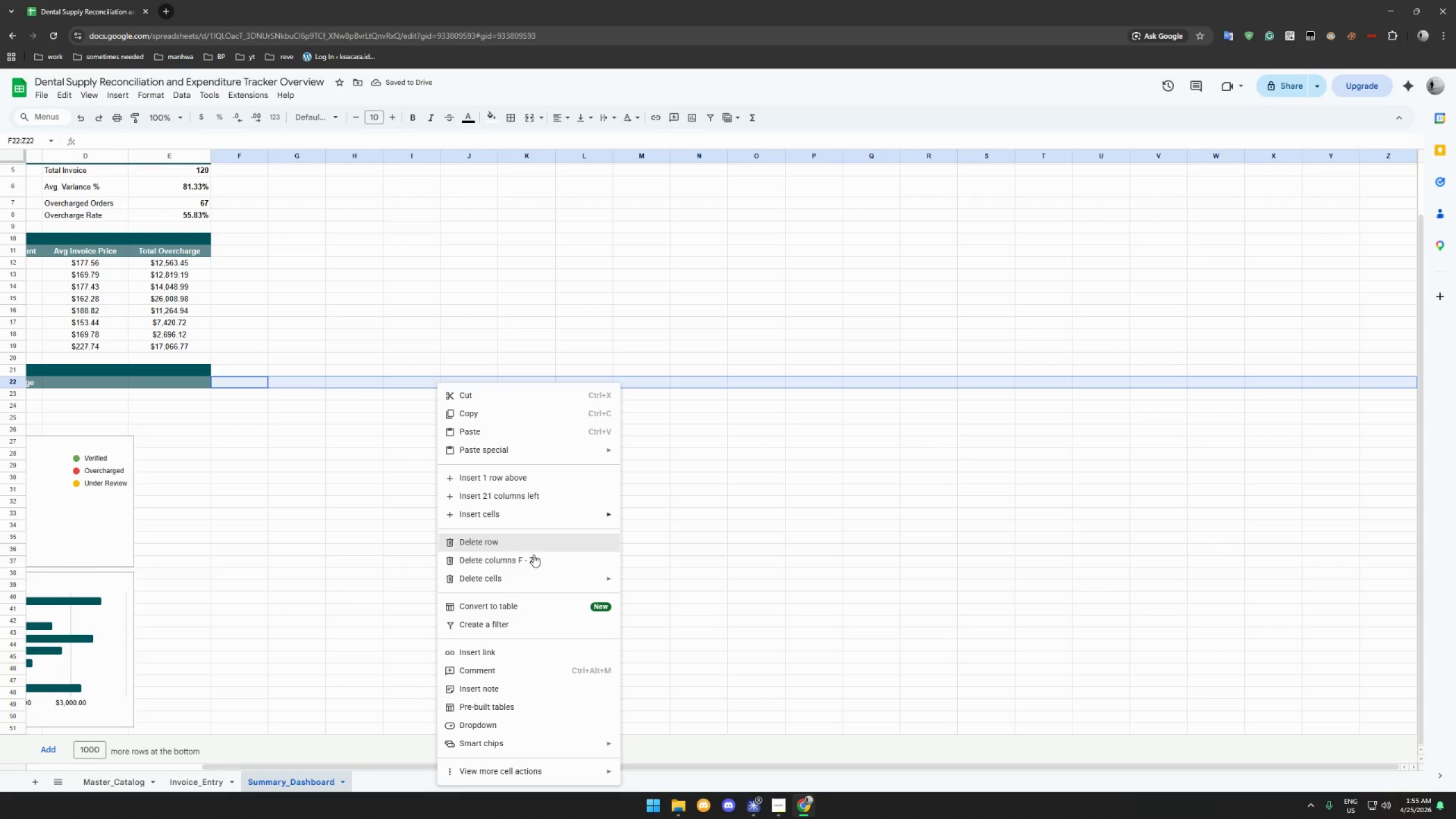 
left_click([534, 556])
 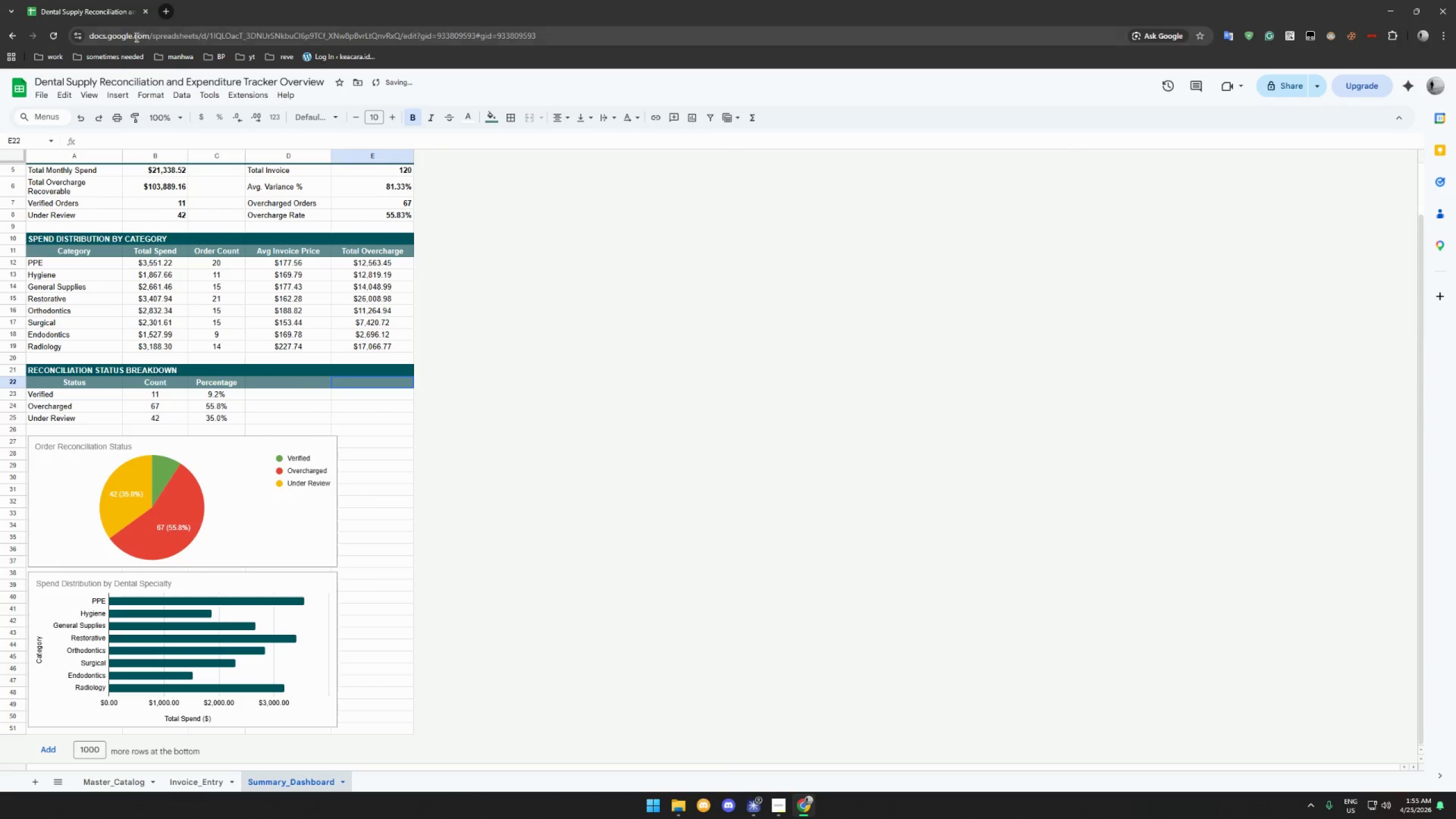 
left_click([82, 99])
 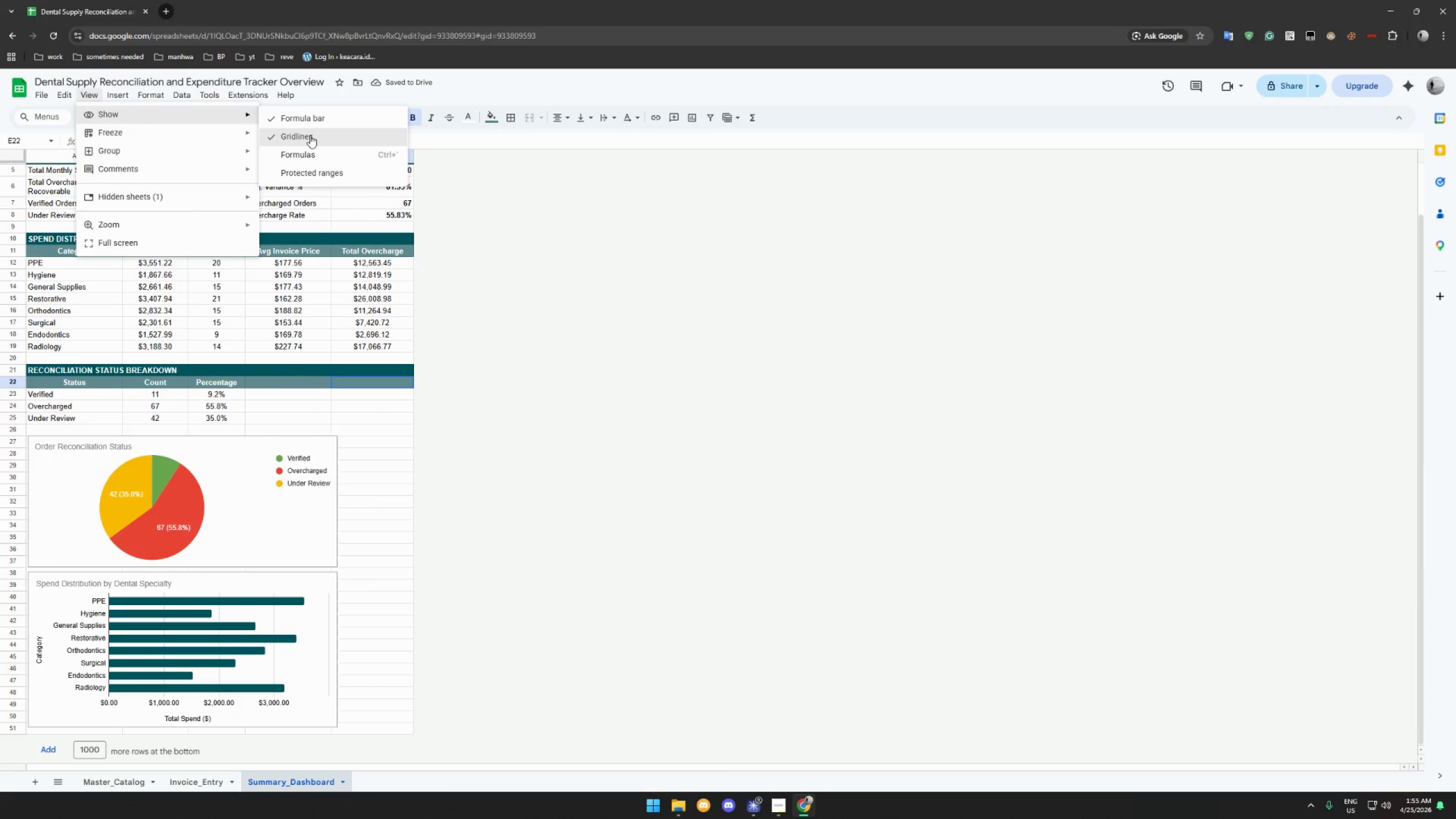 
left_click([309, 138])
 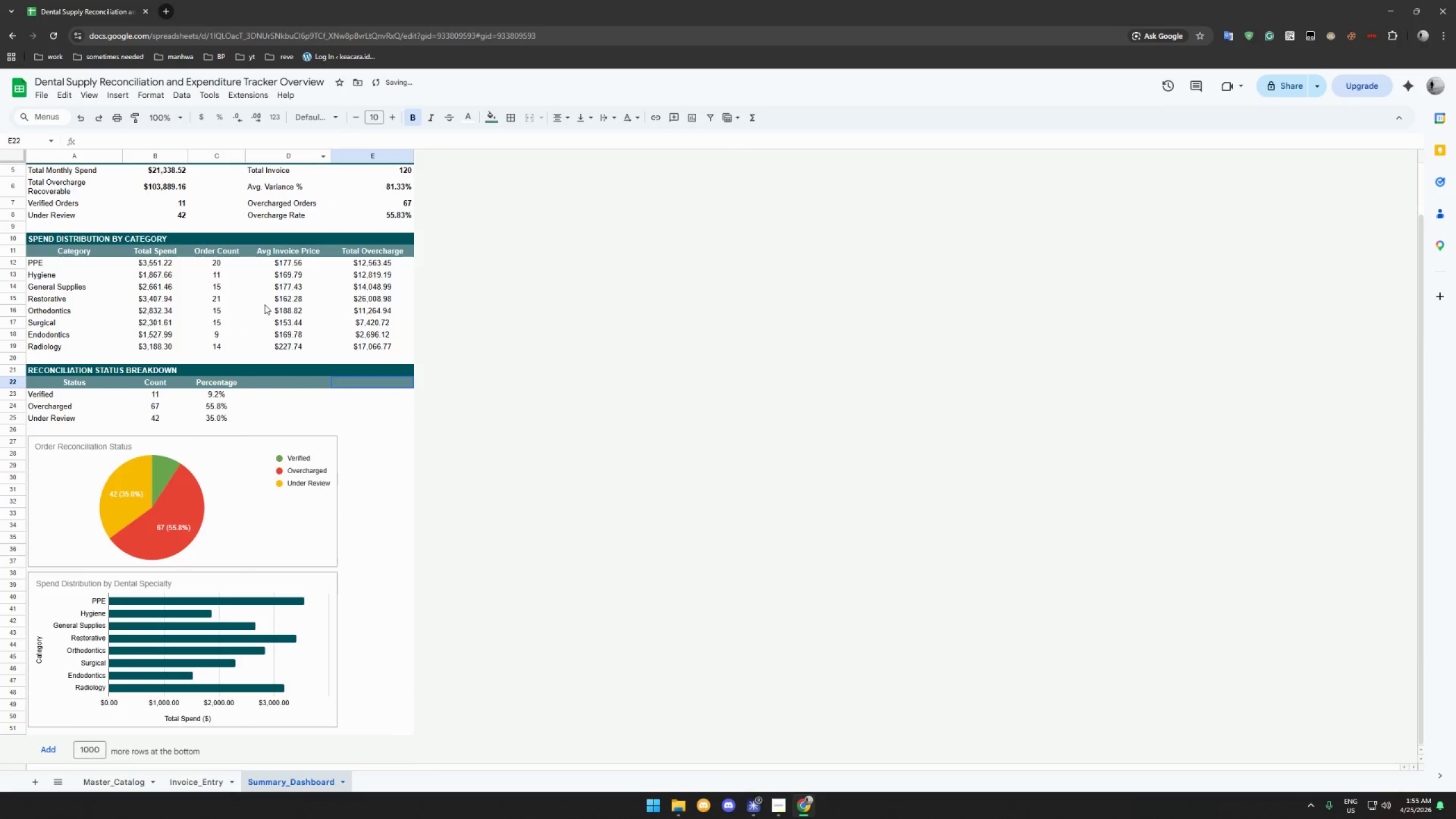 
scroll: coordinate [267, 307], scroll_direction: up, amount: 7.0
 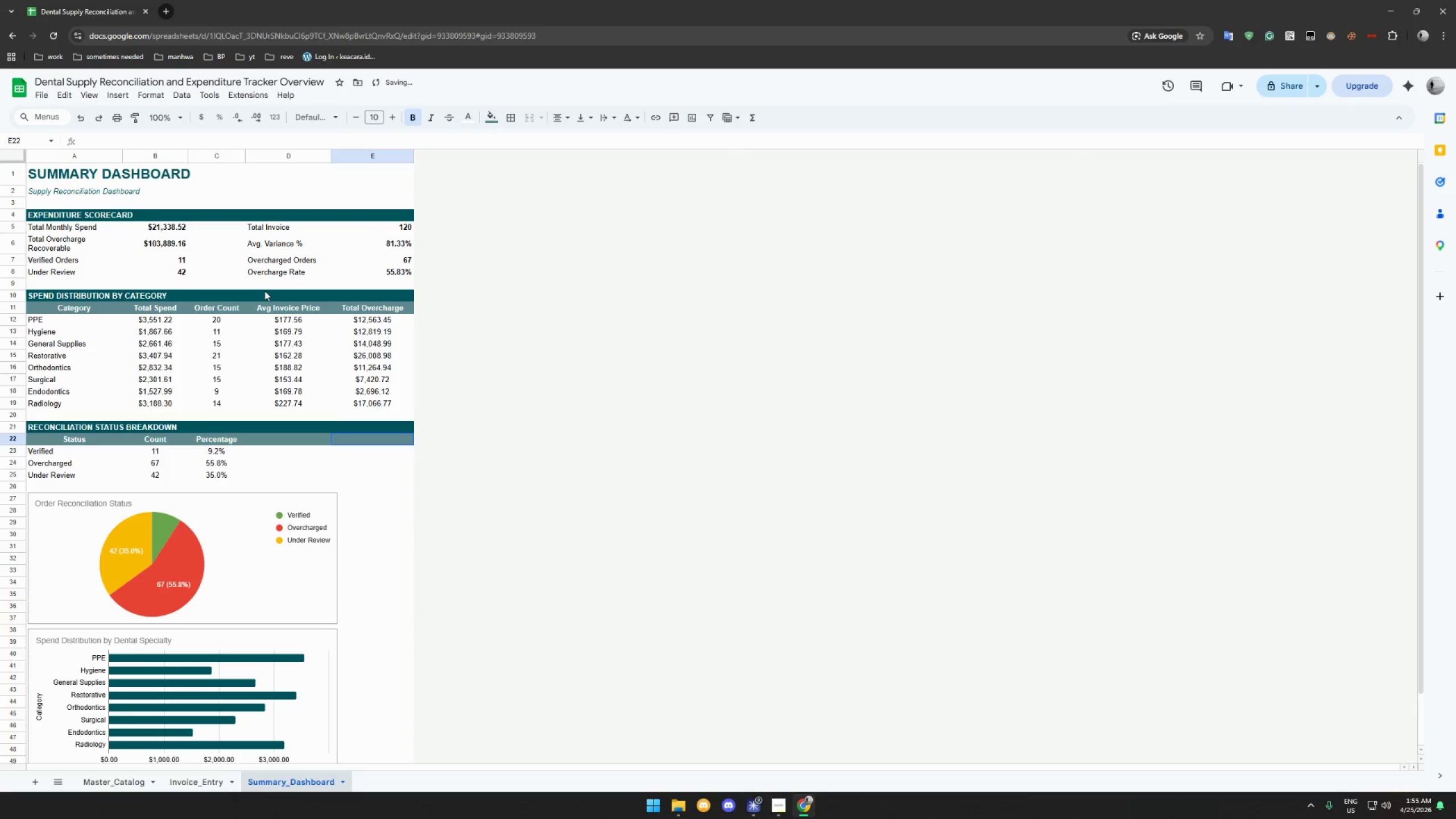 
scroll: coordinate [264, 291], scroll_direction: down, amount: 6.0
 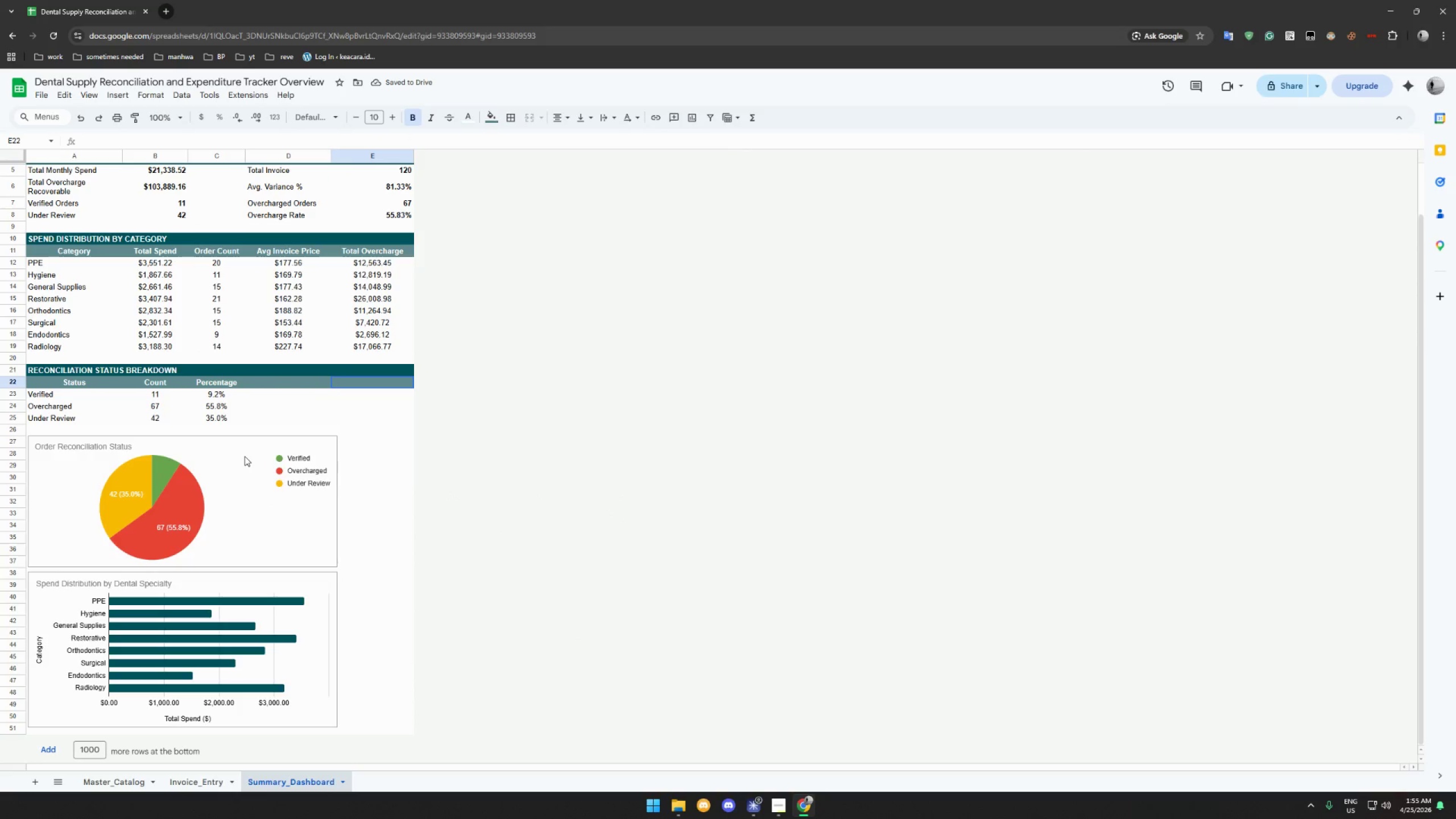 
left_click([245, 456])
 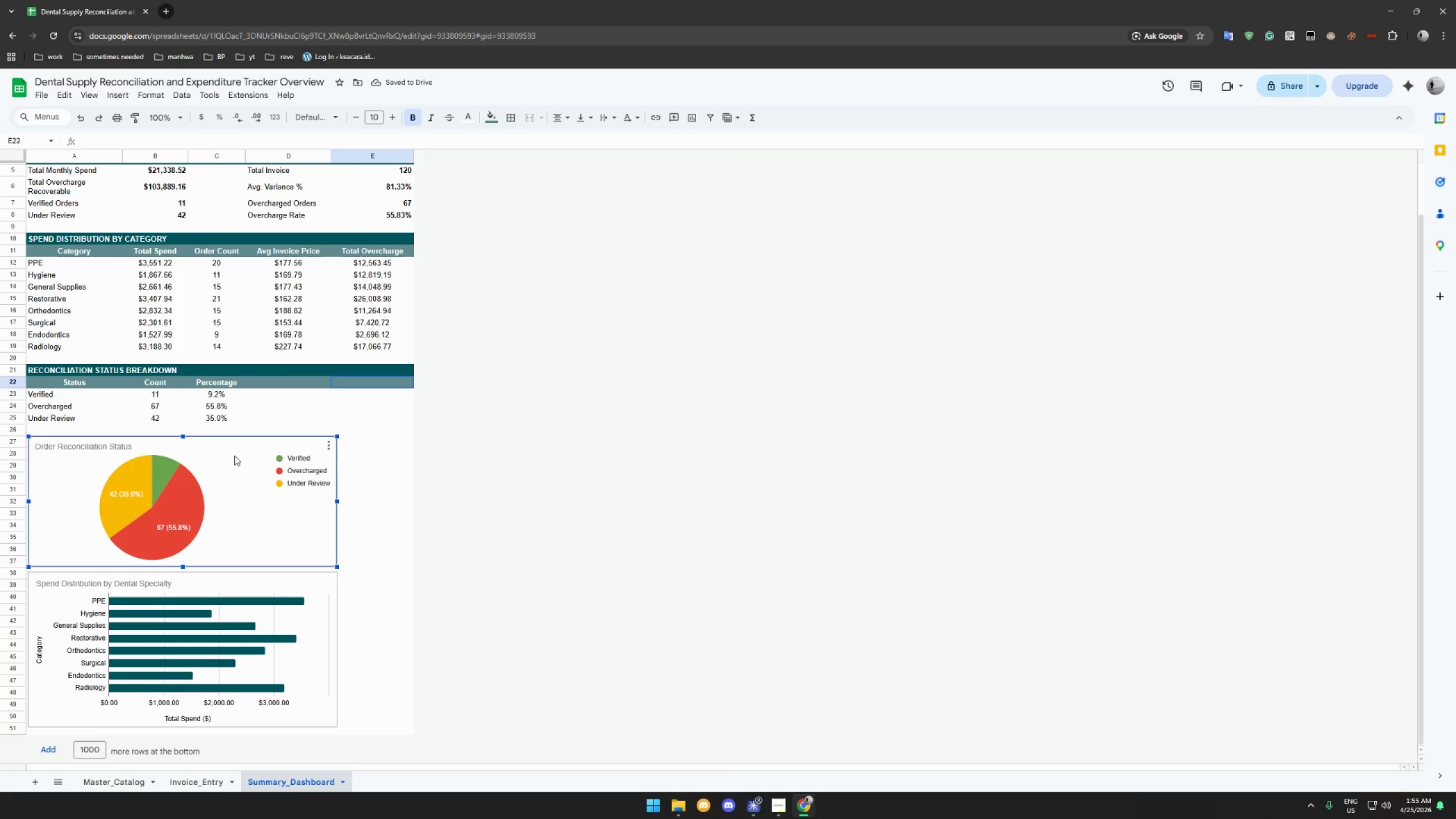 
left_click_drag(start_coordinate=[234, 456], to_coordinate=[263, 456])
 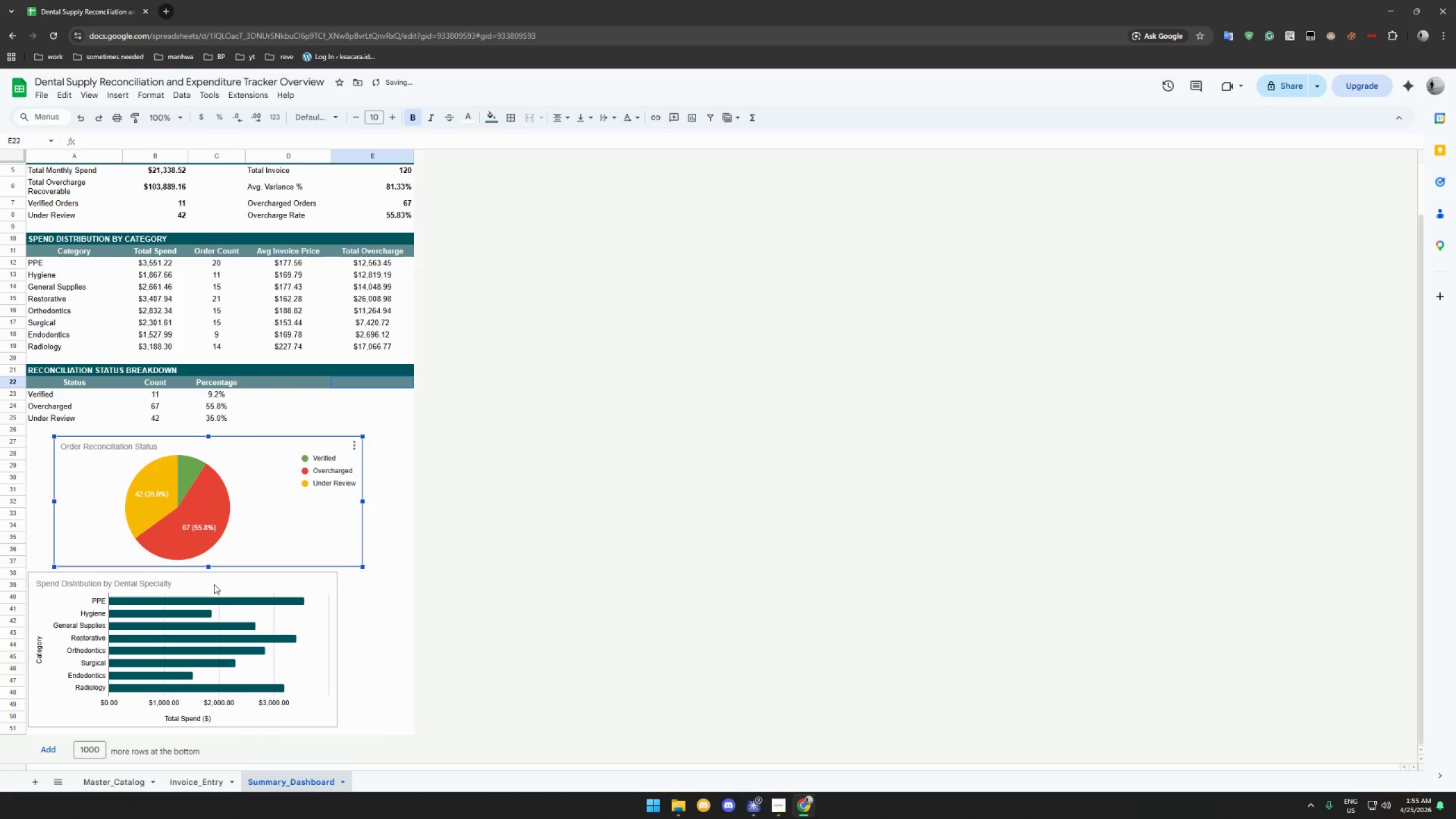 
left_click([214, 584])
 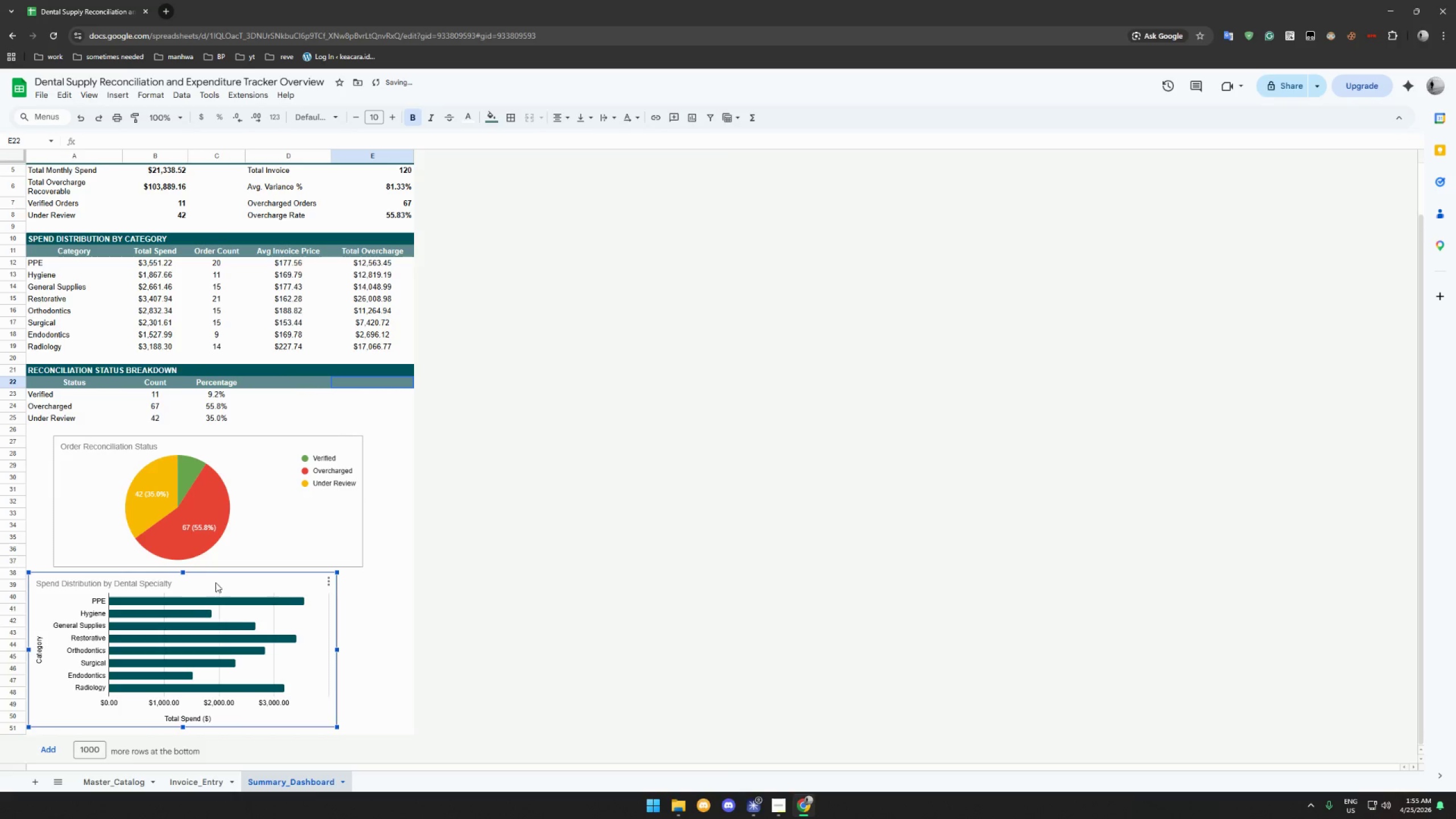 
left_click_drag(start_coordinate=[216, 582], to_coordinate=[252, 584])
 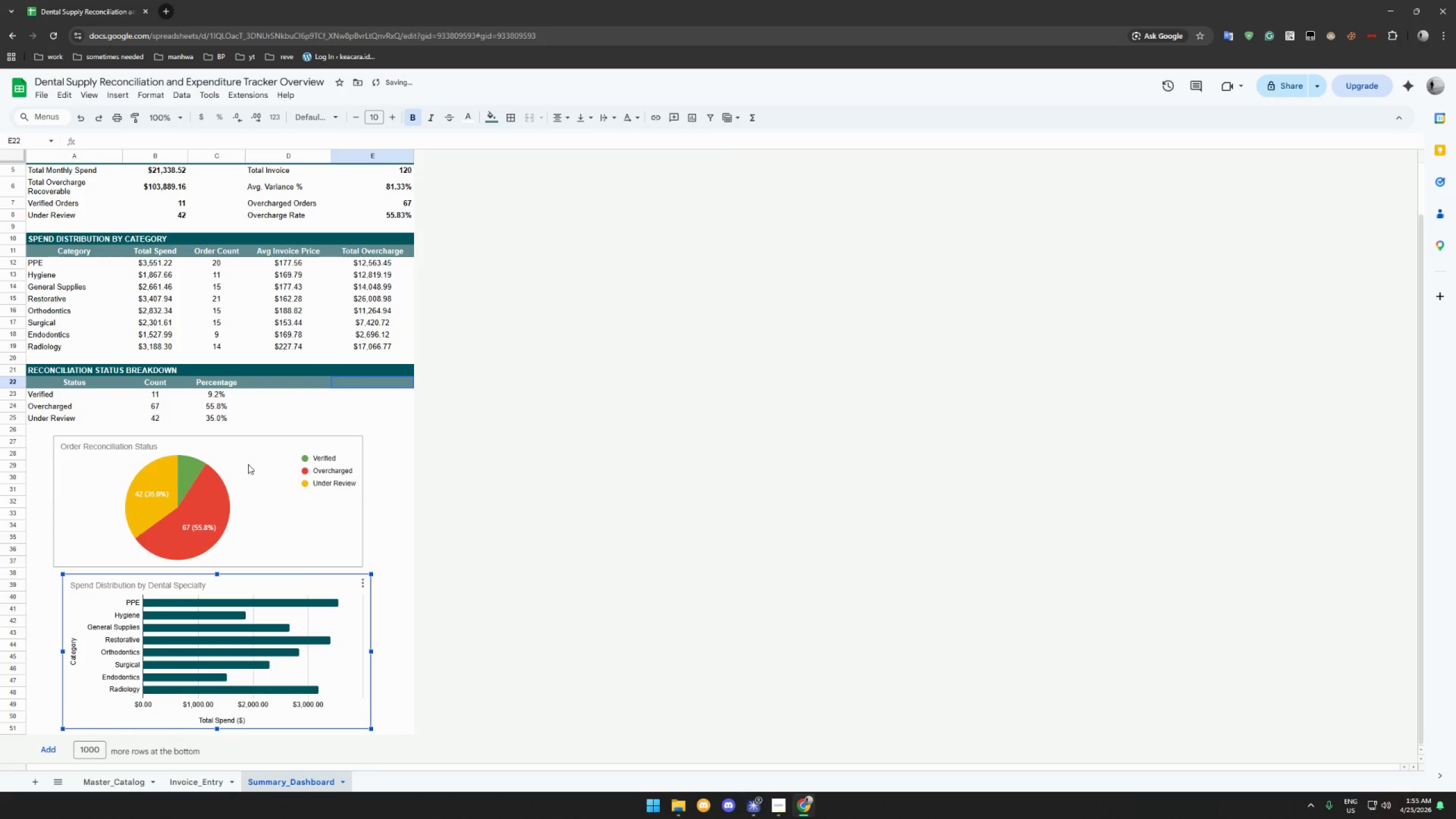 
left_click_drag(start_coordinate=[248, 464], to_coordinate=[261, 467])
 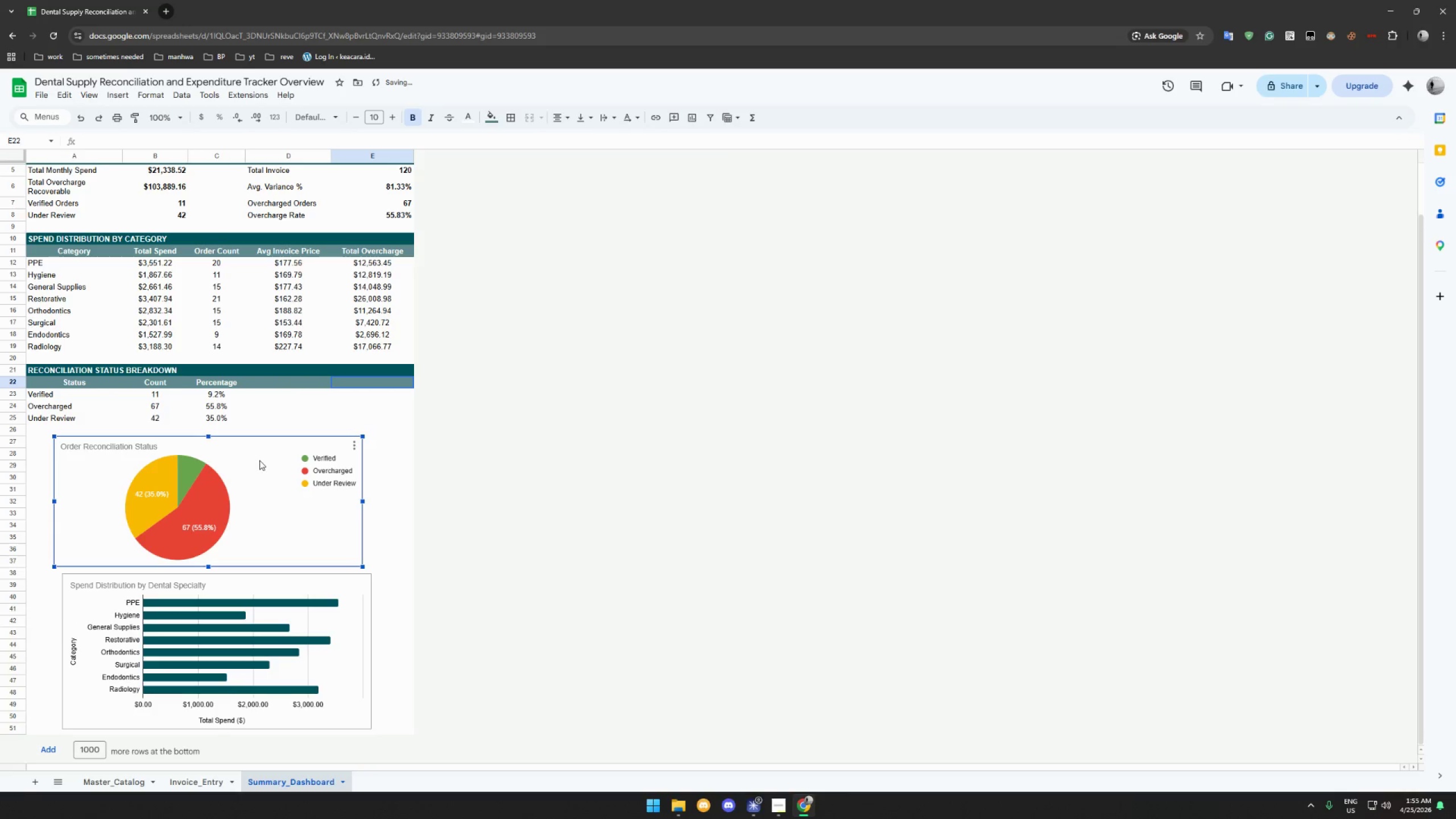 
left_click_drag(start_coordinate=[259, 460], to_coordinate=[271, 461])
 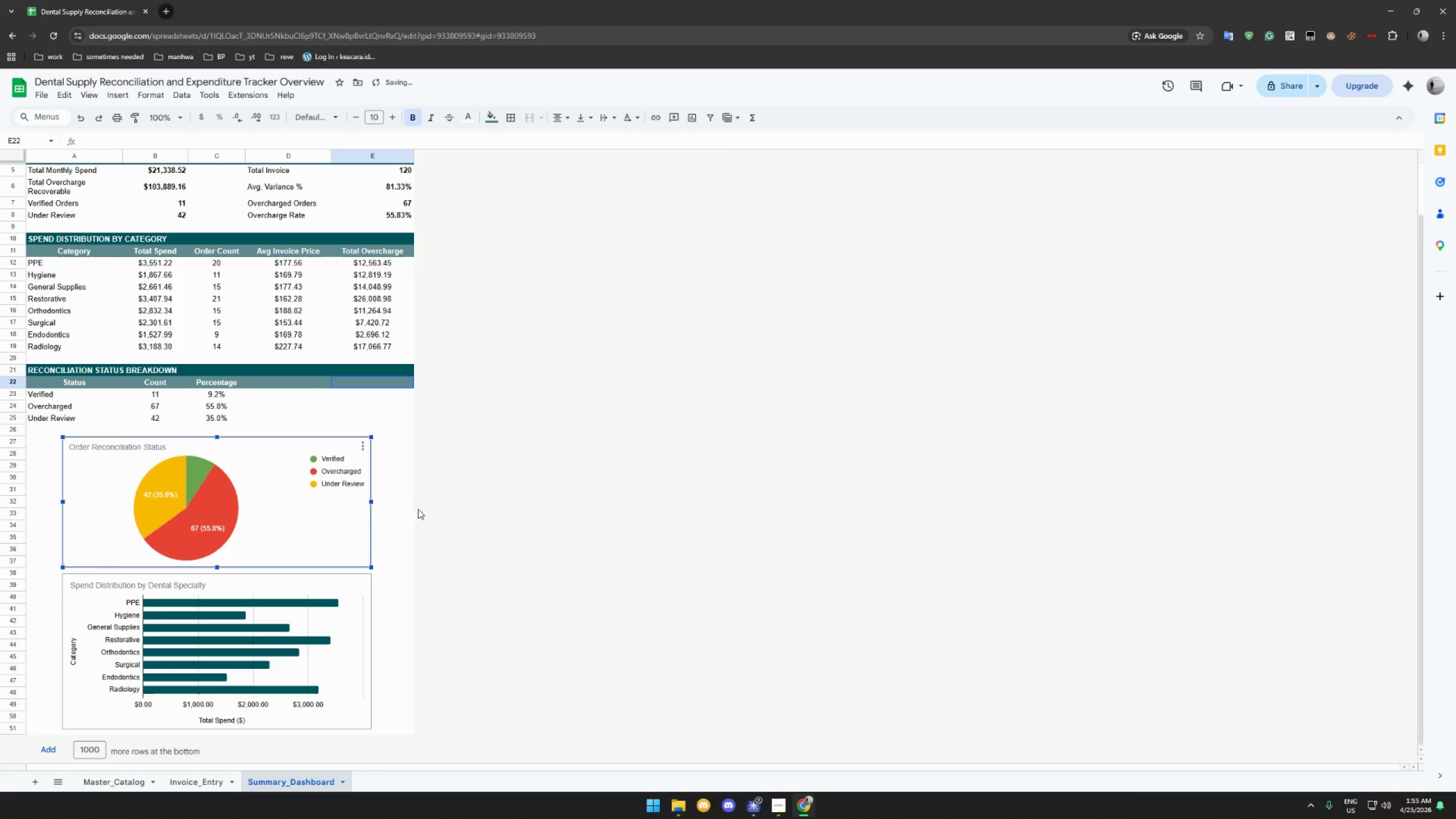 
left_click([406, 511])
 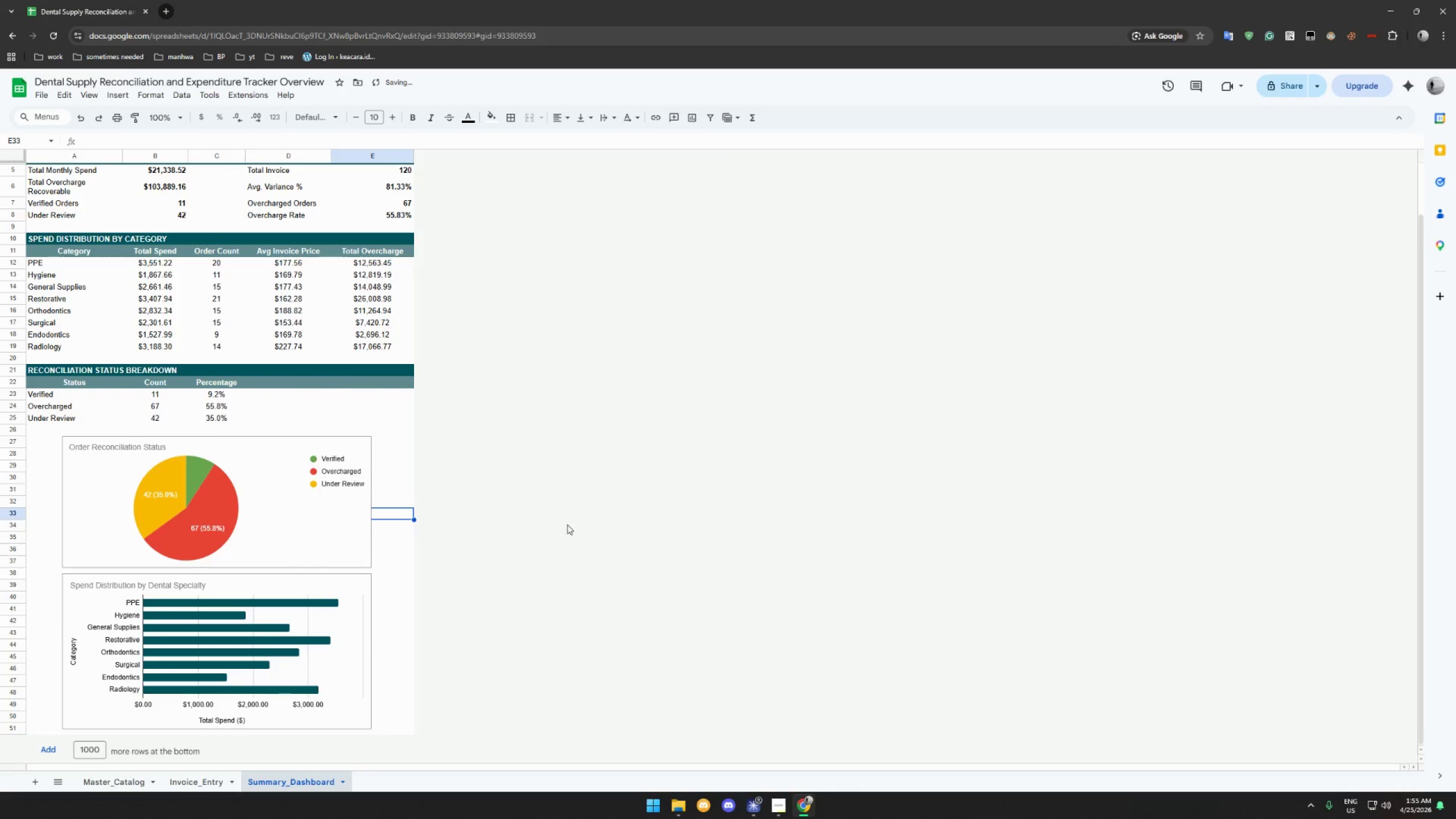 
left_click([572, 525])
 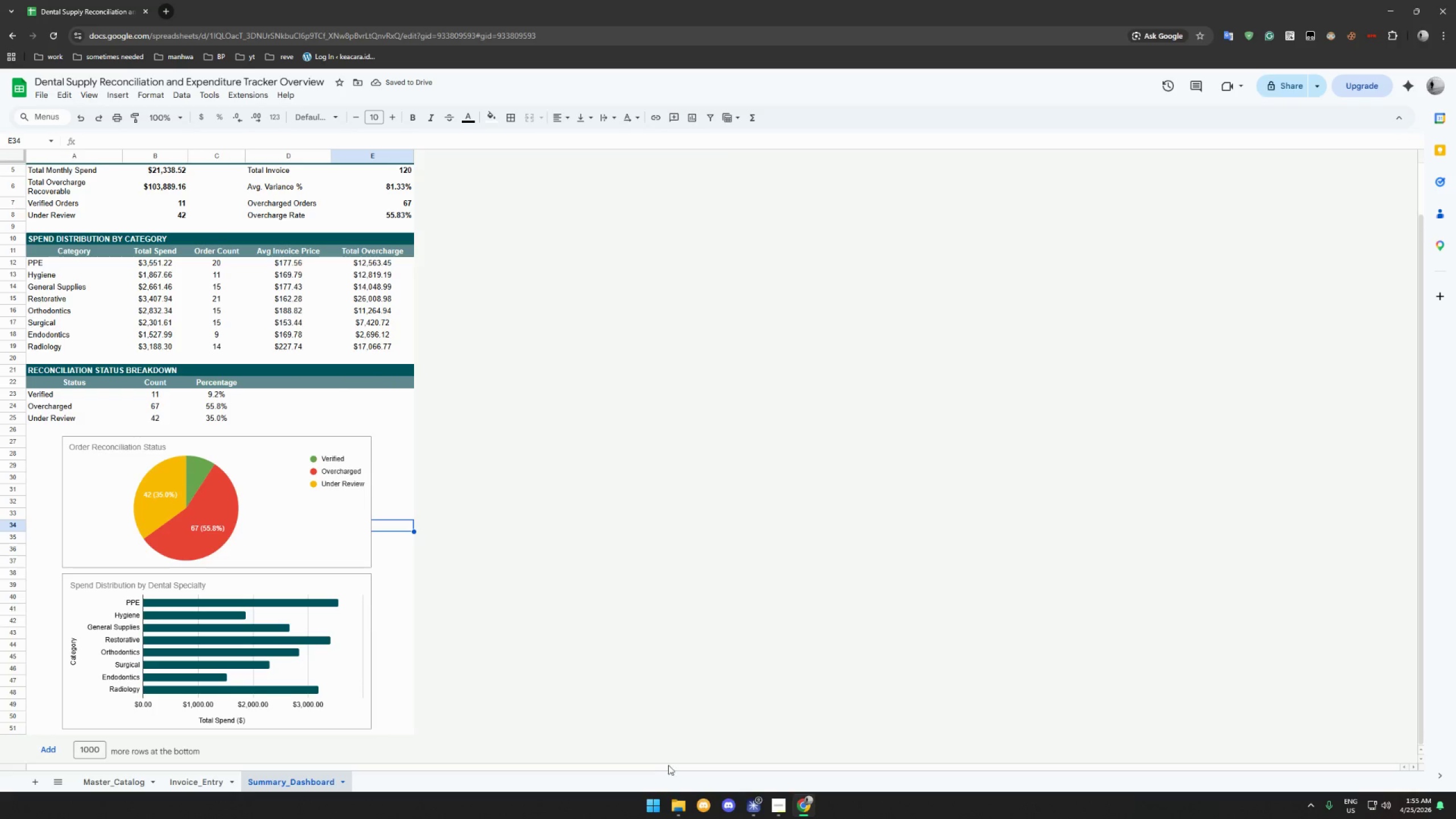 
left_click([781, 806])